 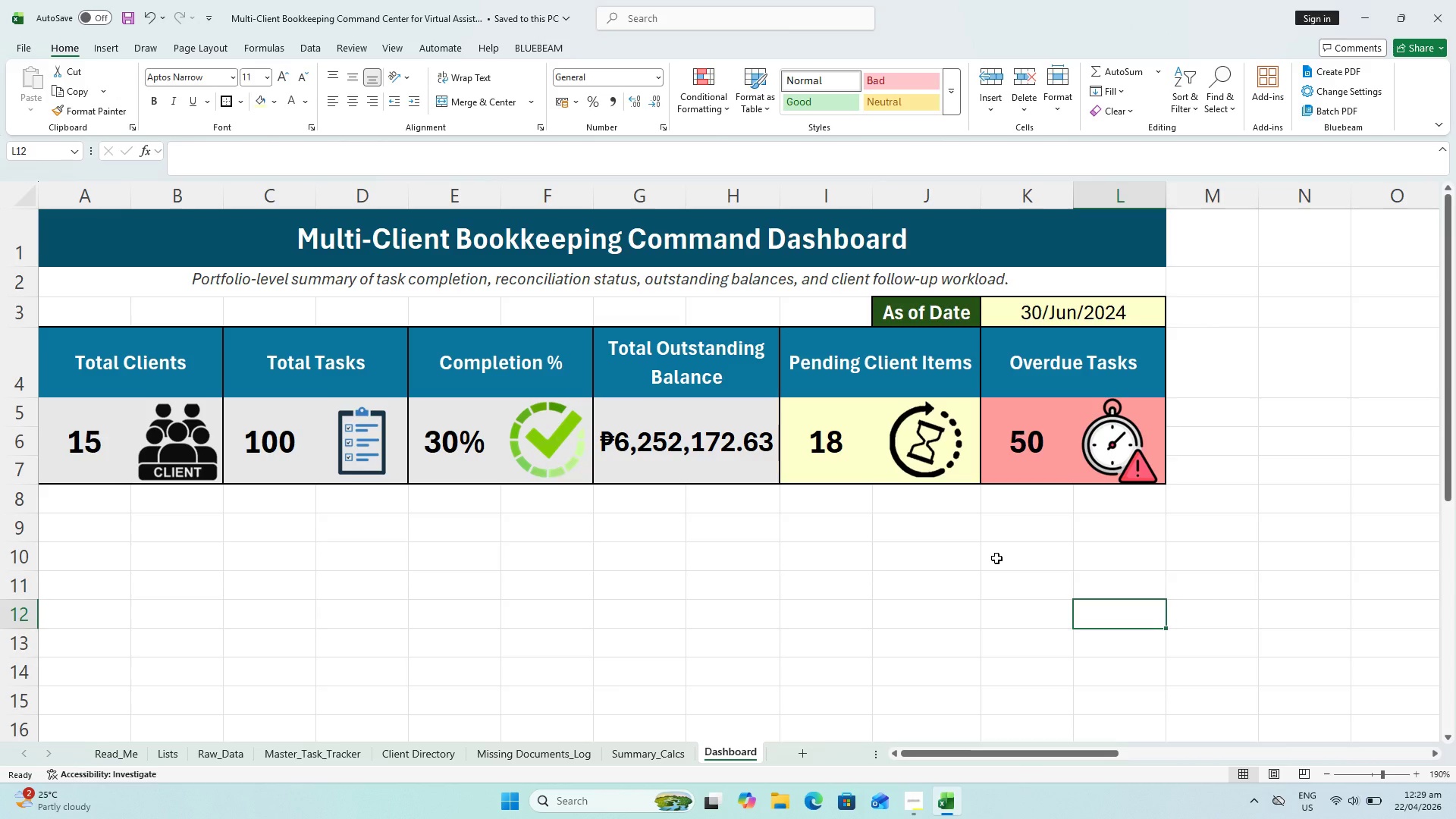 
key(Control+S)
 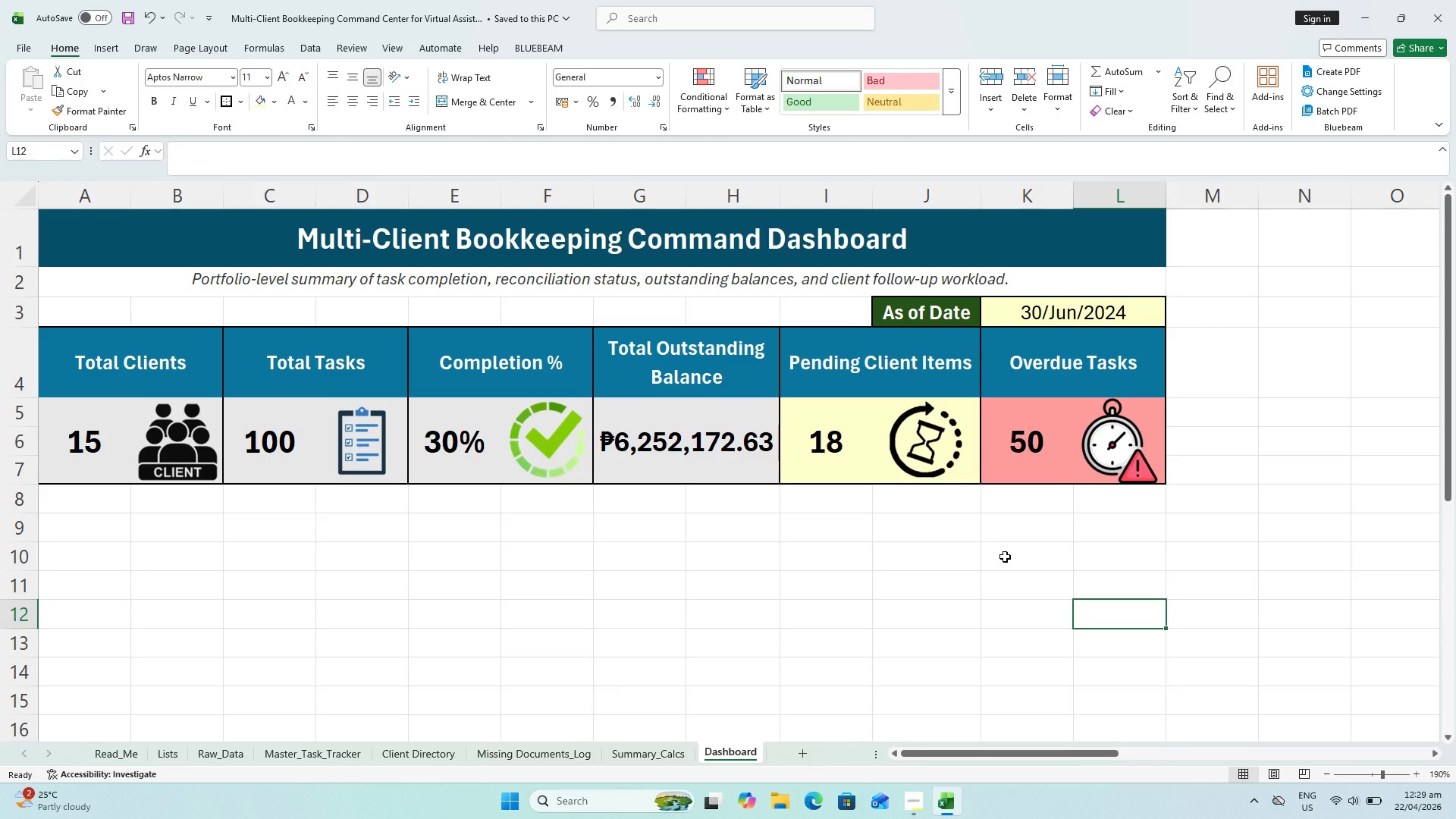 
wait(10.19)
 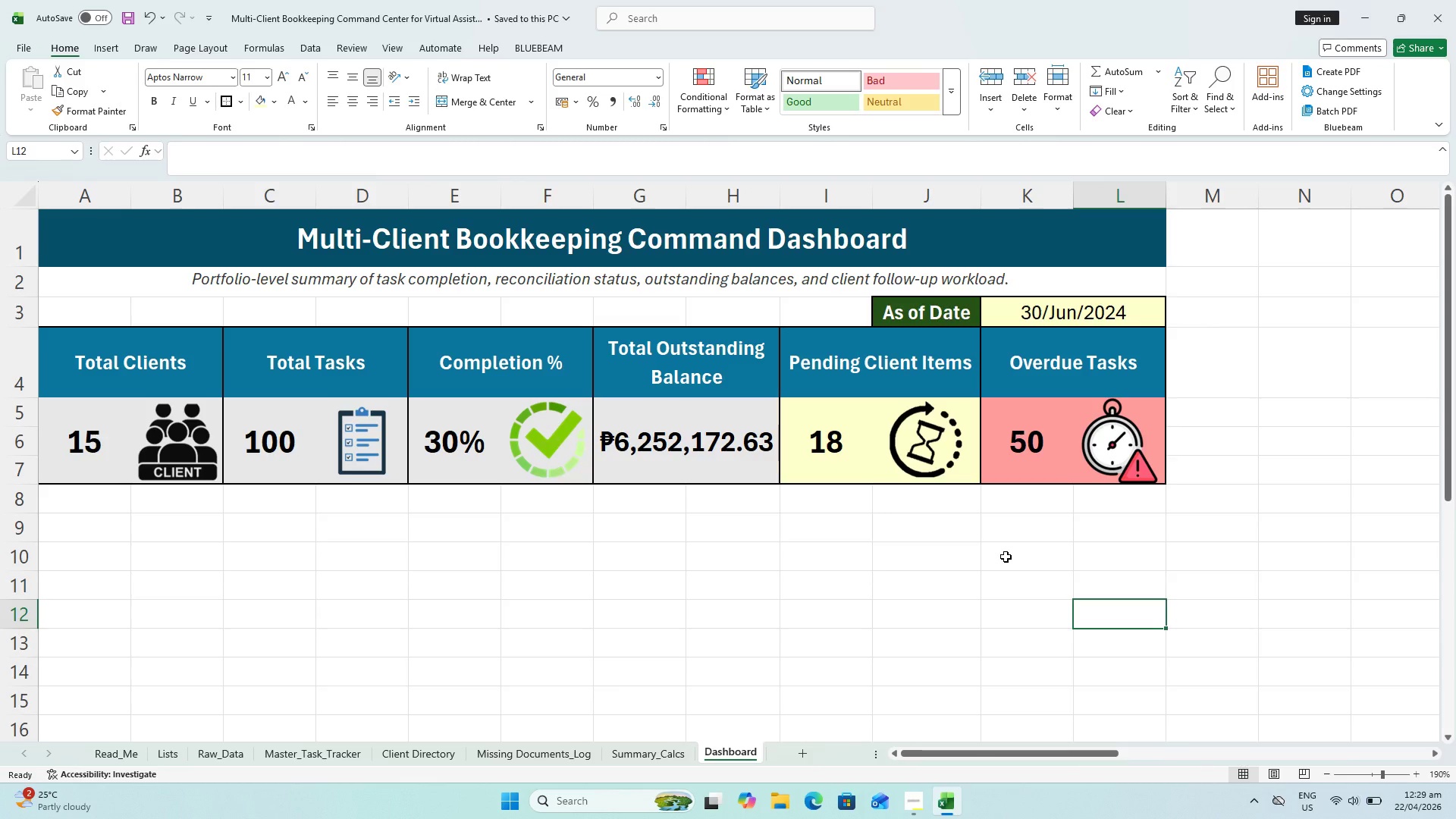 
key(Control+S)
 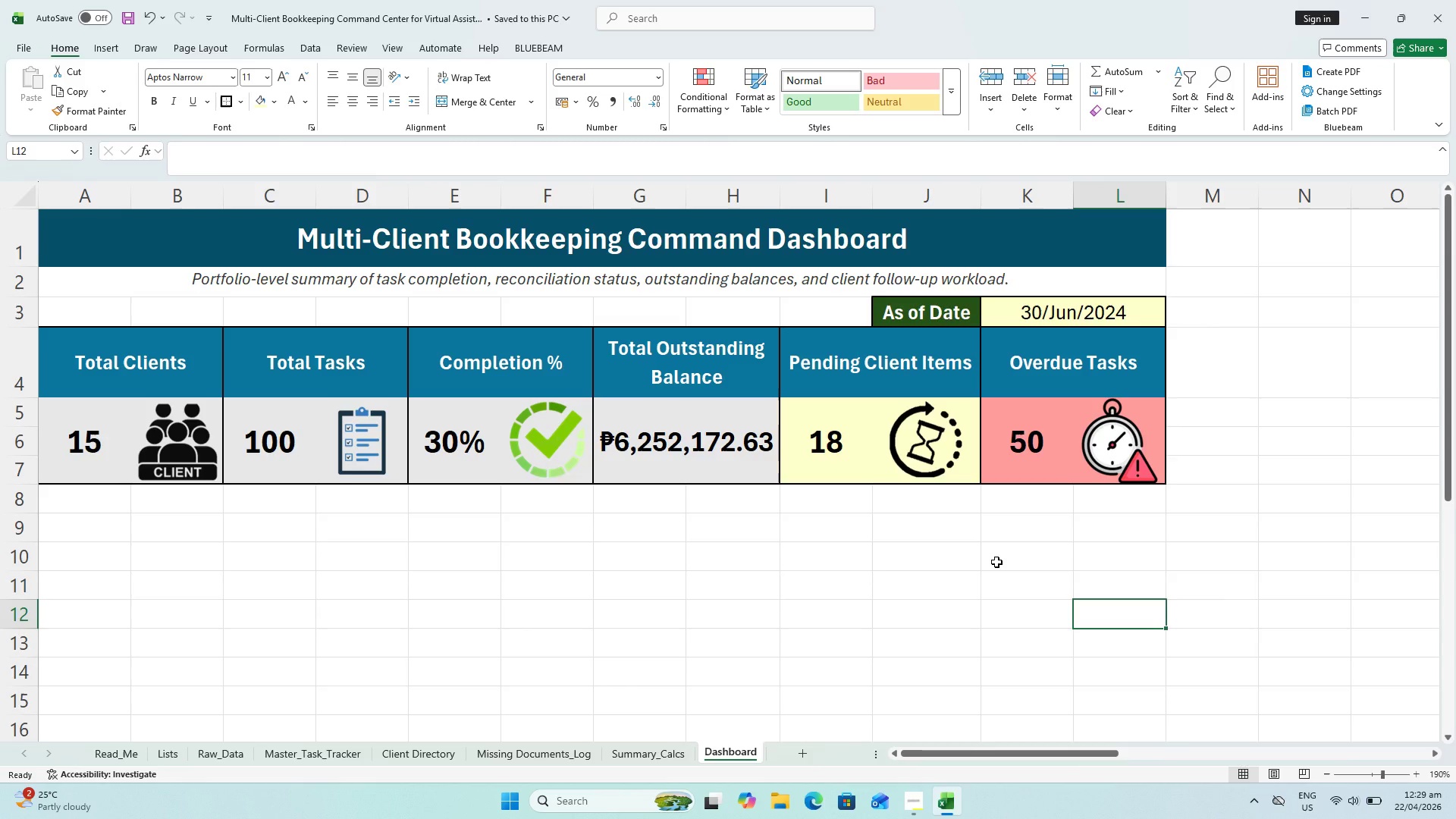 
wait(8.47)
 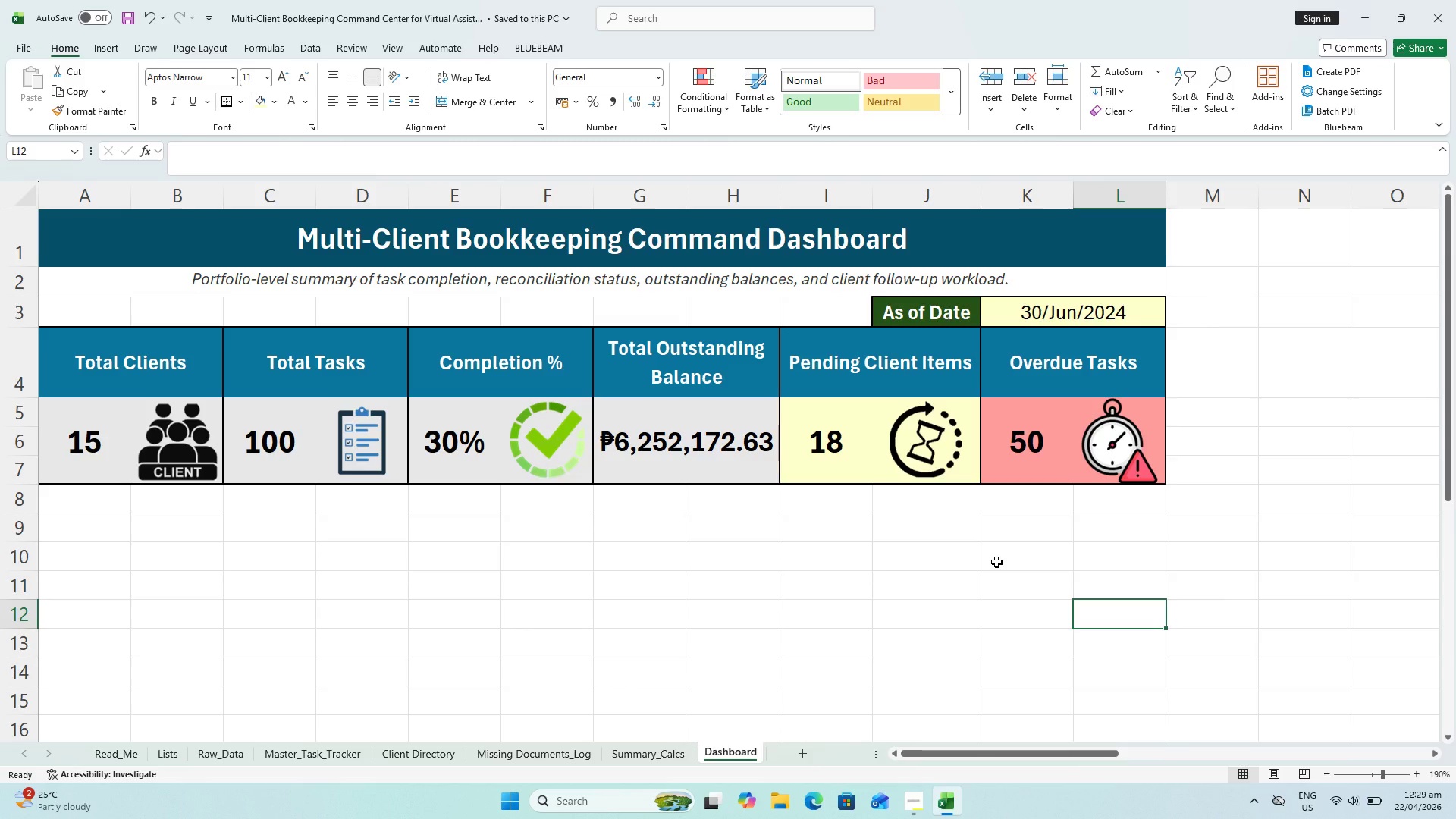 
key(Control+S)
 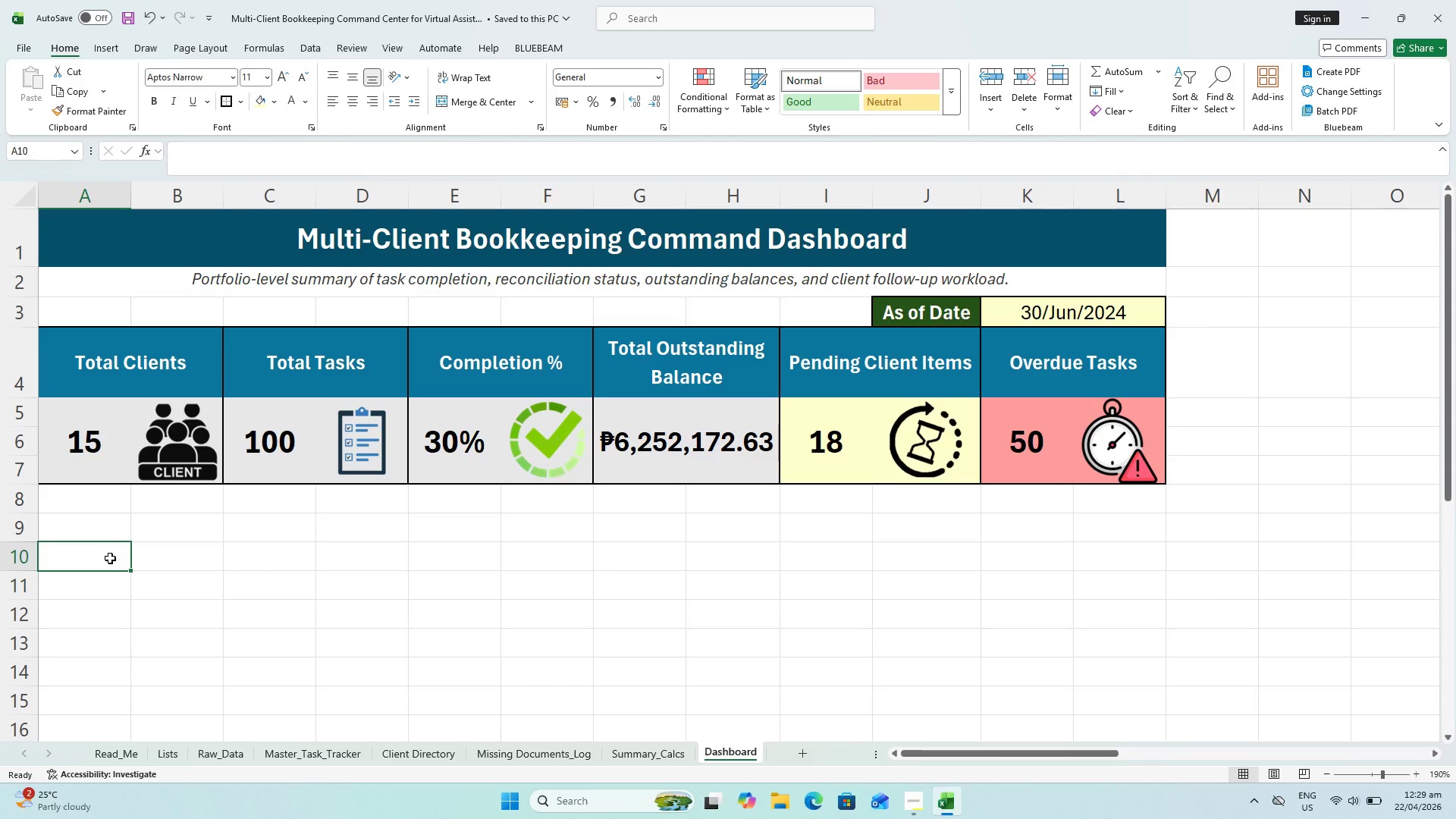 
hold_key(key=ShiftLeft, duration=2.3)
left_click([544, 557])
 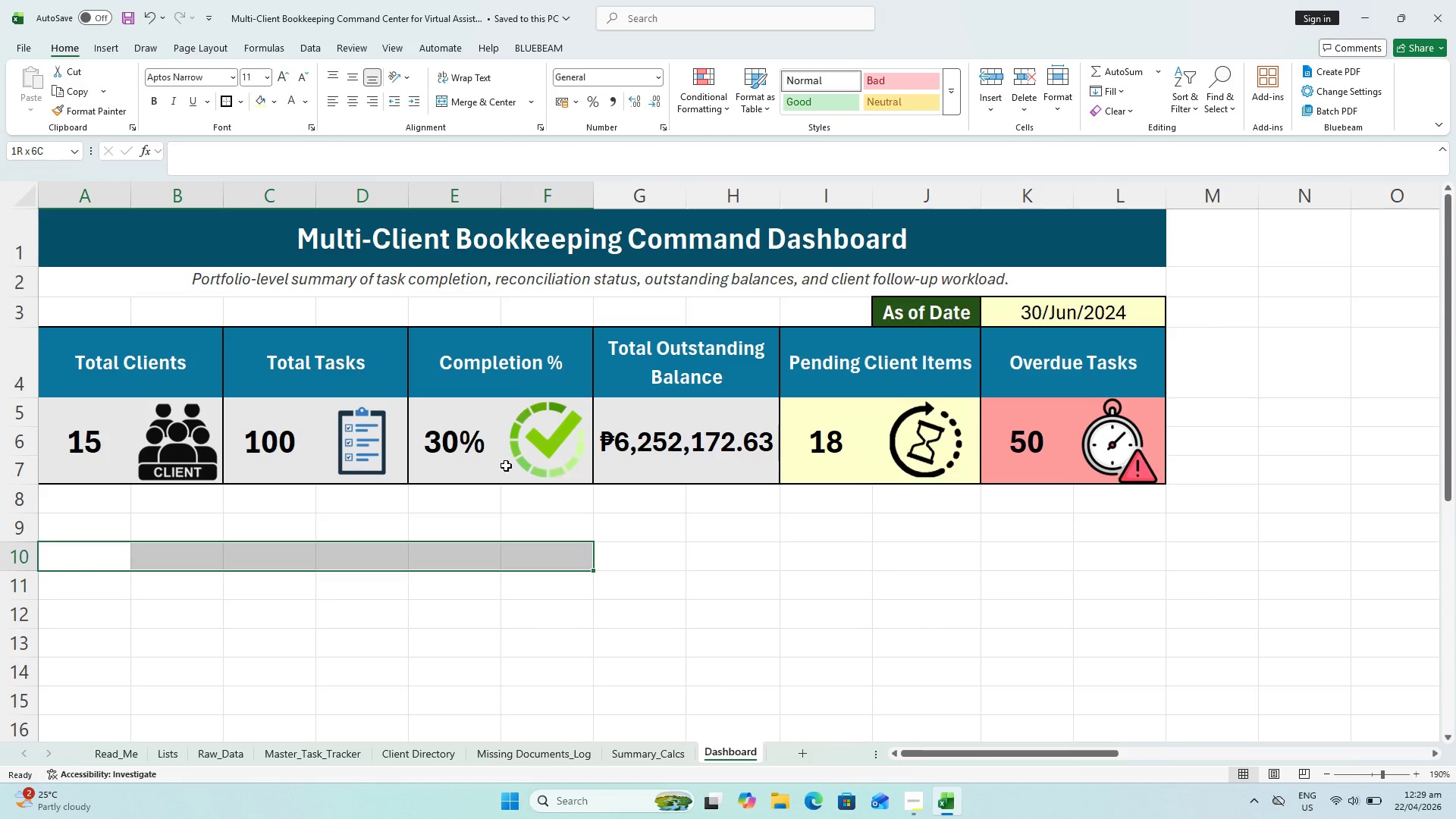 
hold_key(key=ShiftLeft, duration=1.01)
 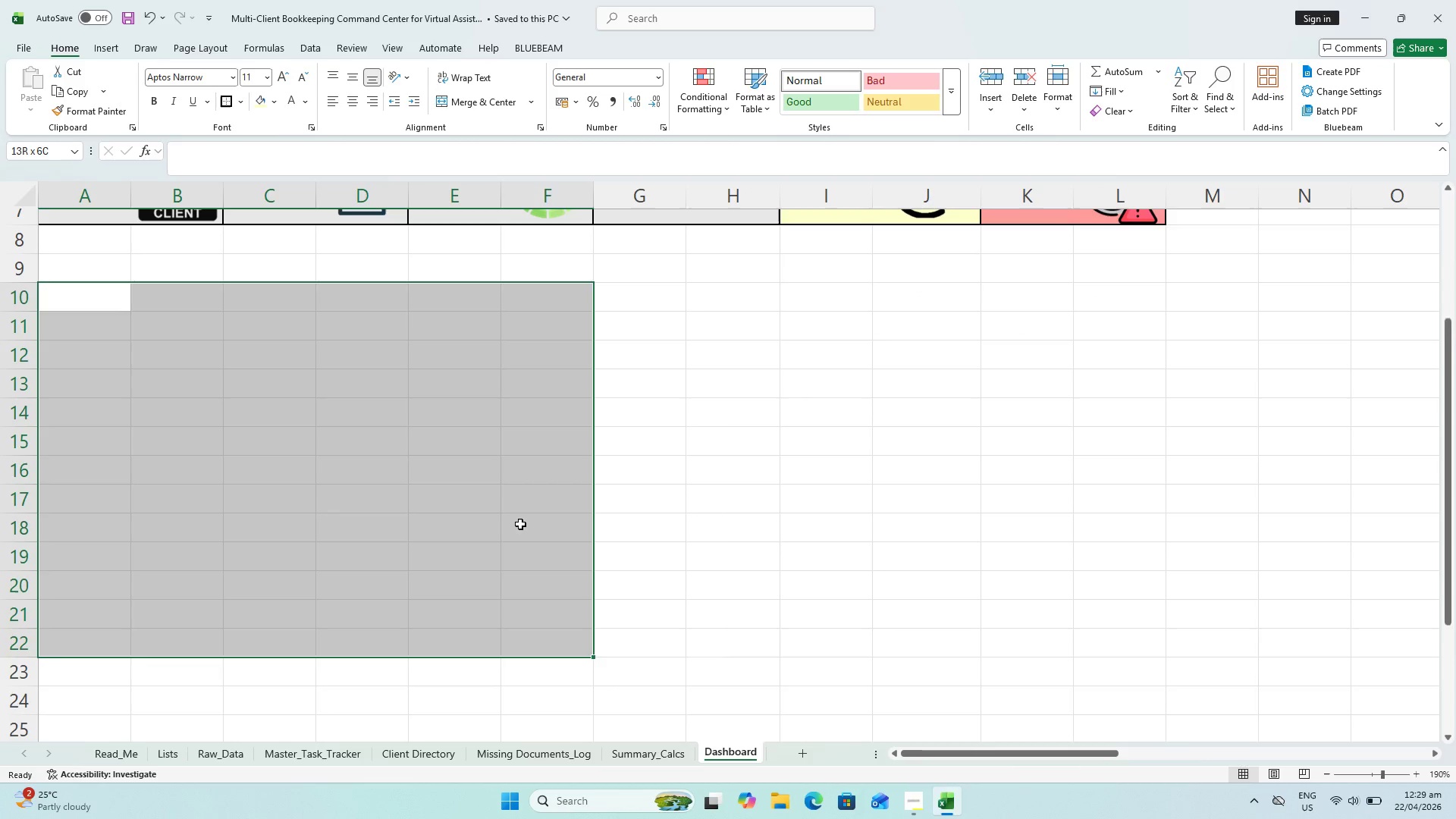 
scroll: coordinate [520, 524], scroll_direction: down, amount: 3.0
 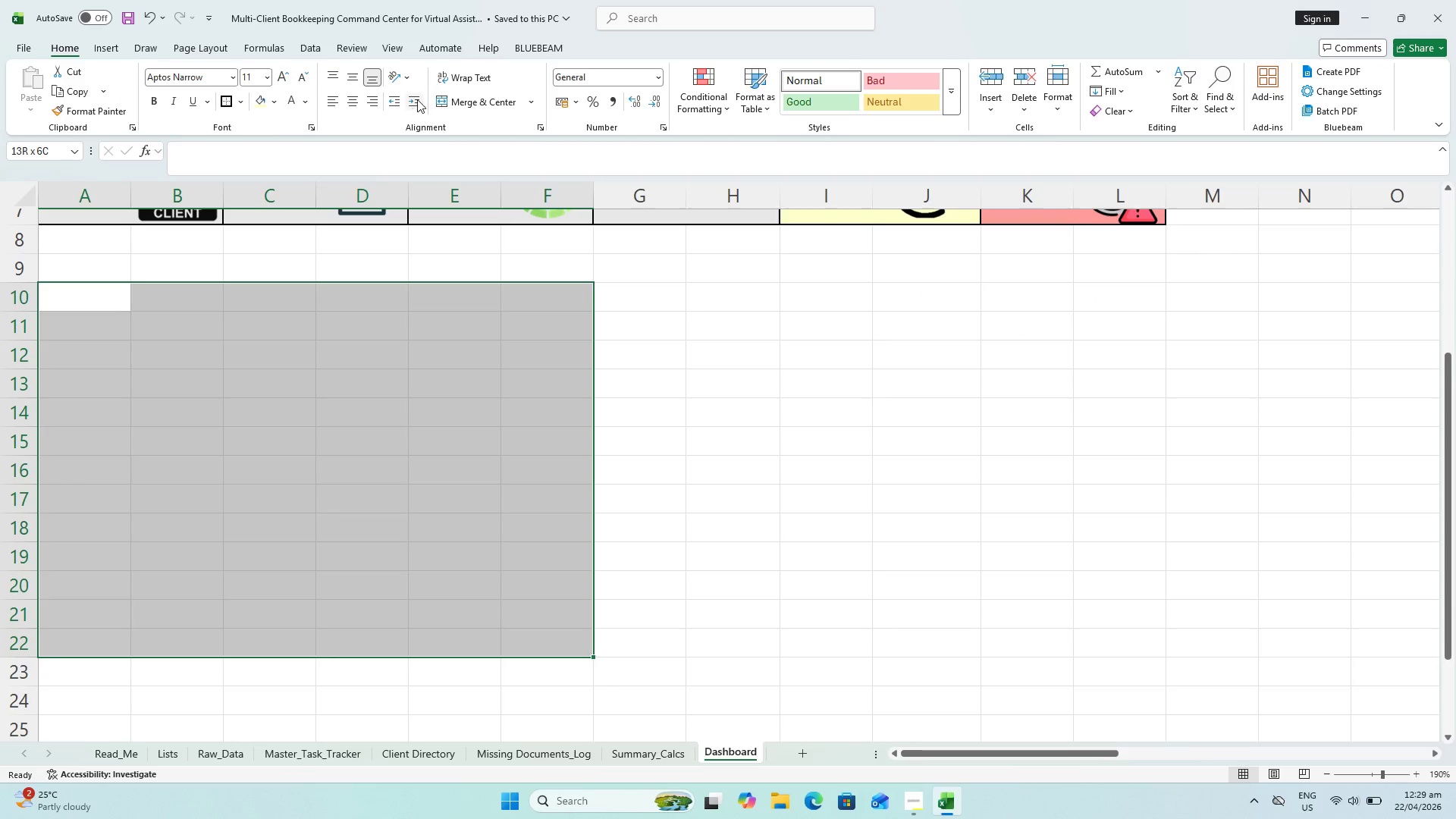 
left_click([508, 99])
 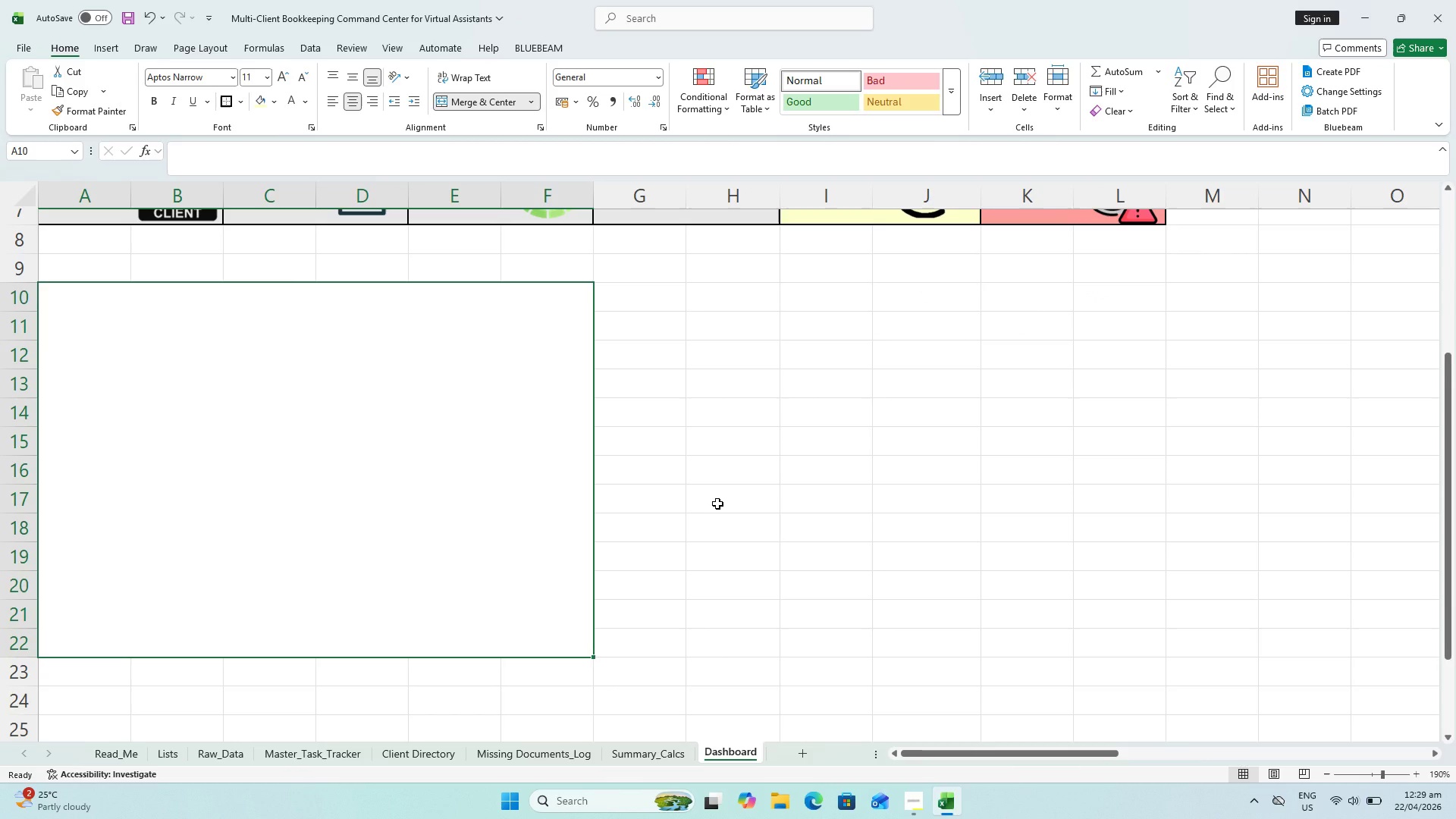 
wait(9.75)
 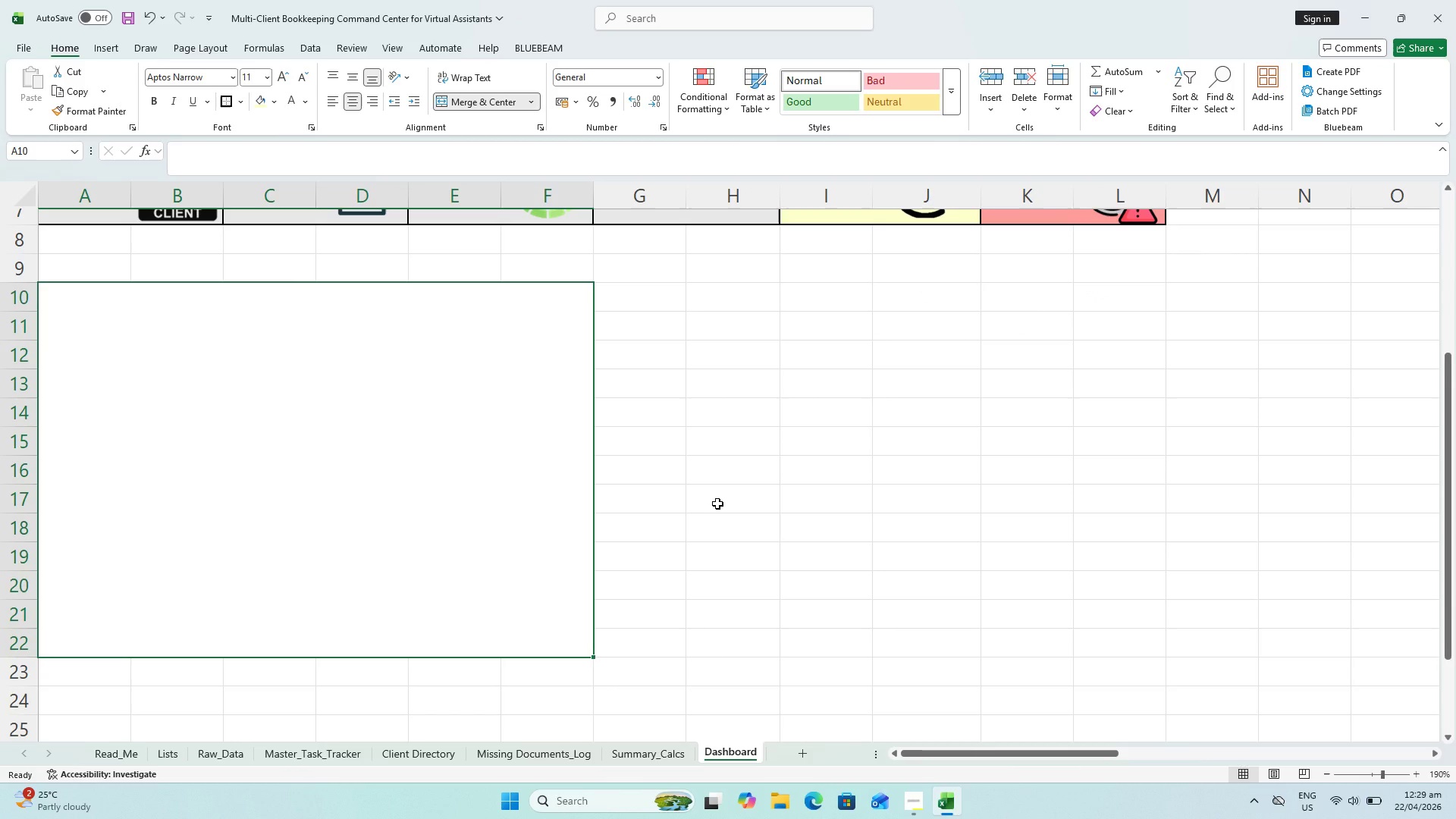 
left_click_drag(start_coordinate=[90, 298], to_coordinate=[504, 290])
 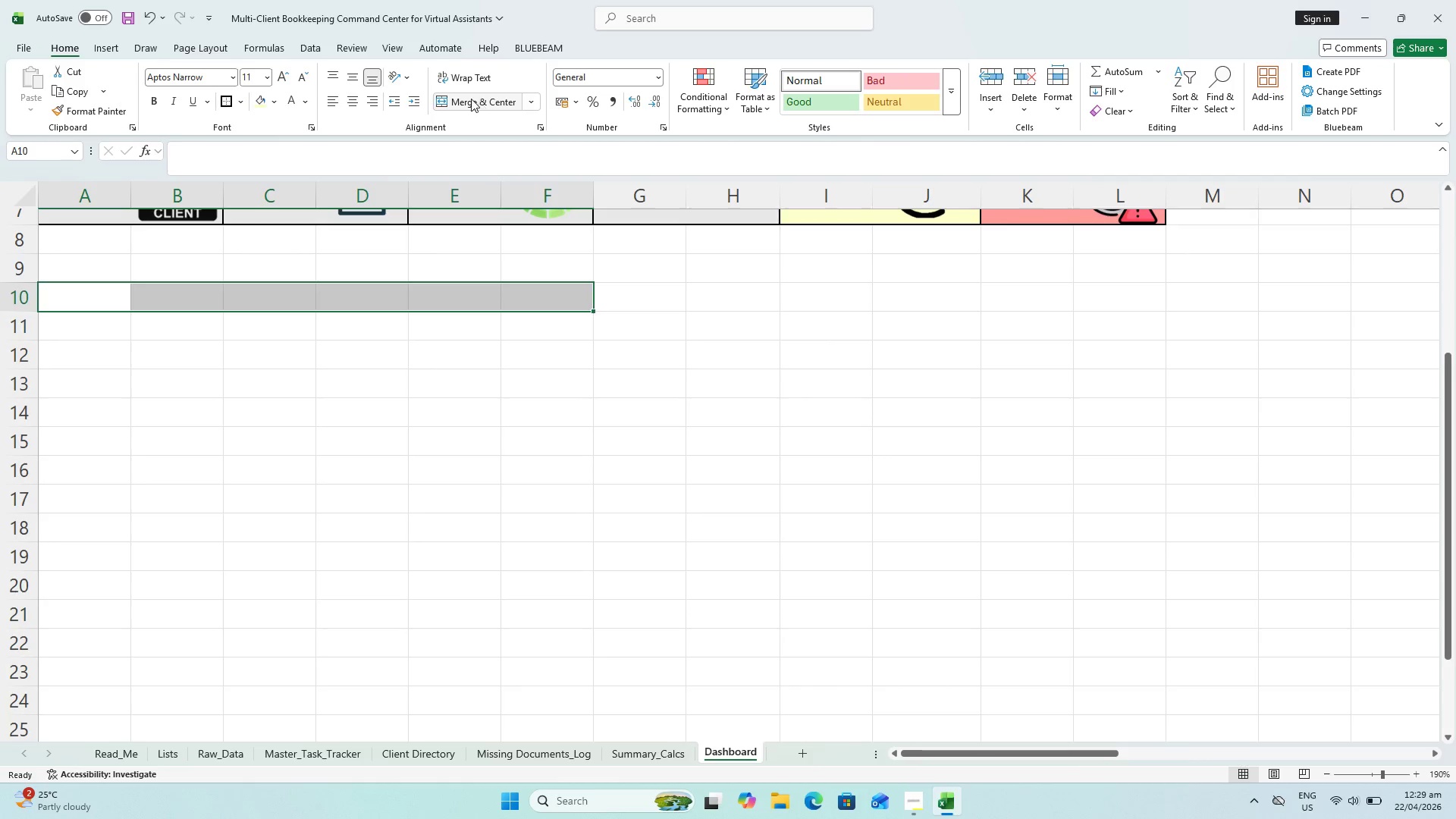 
left_click([471, 99])
 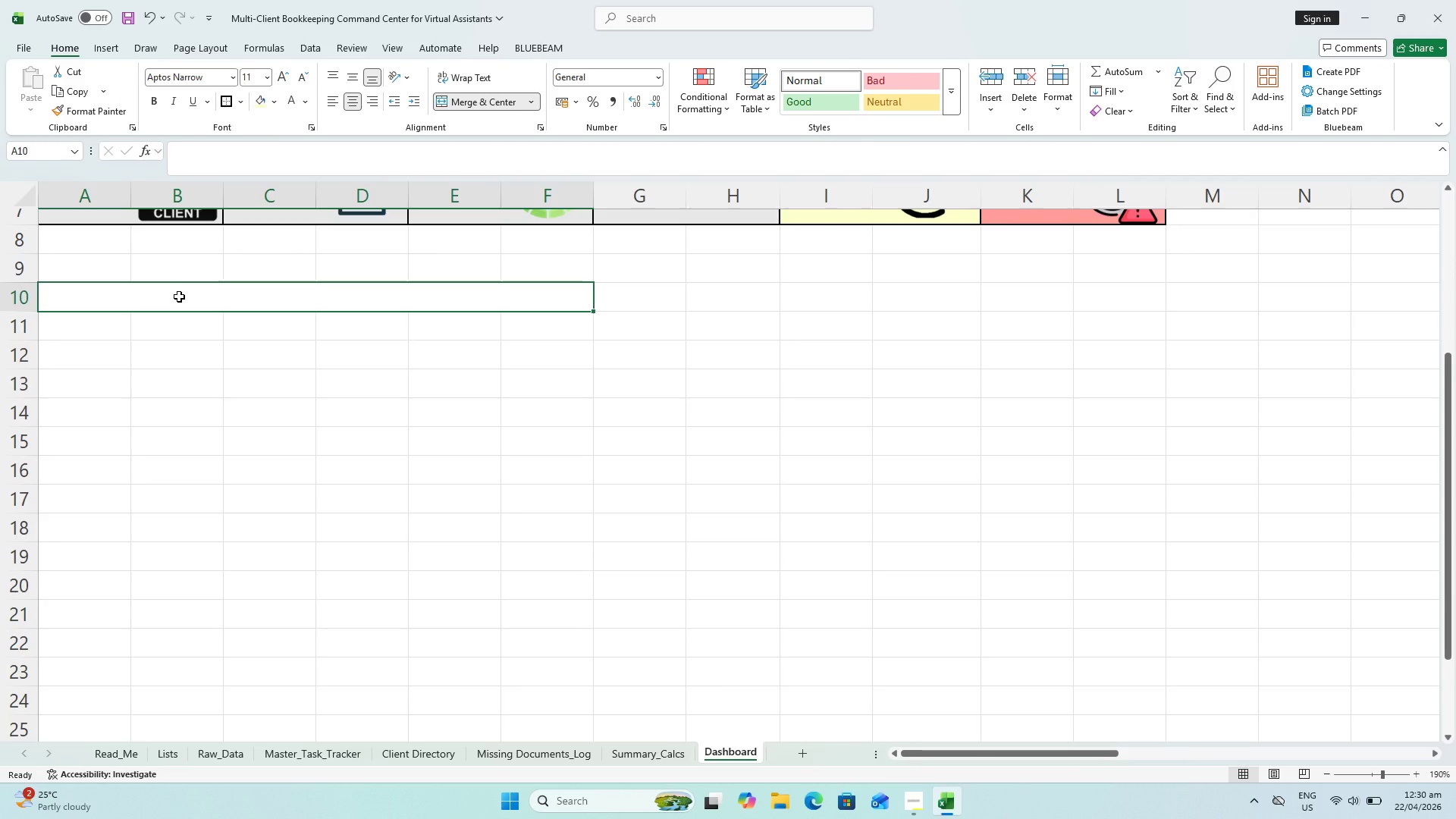 
type(Bank Reconciliation Status Alert (RAG))
 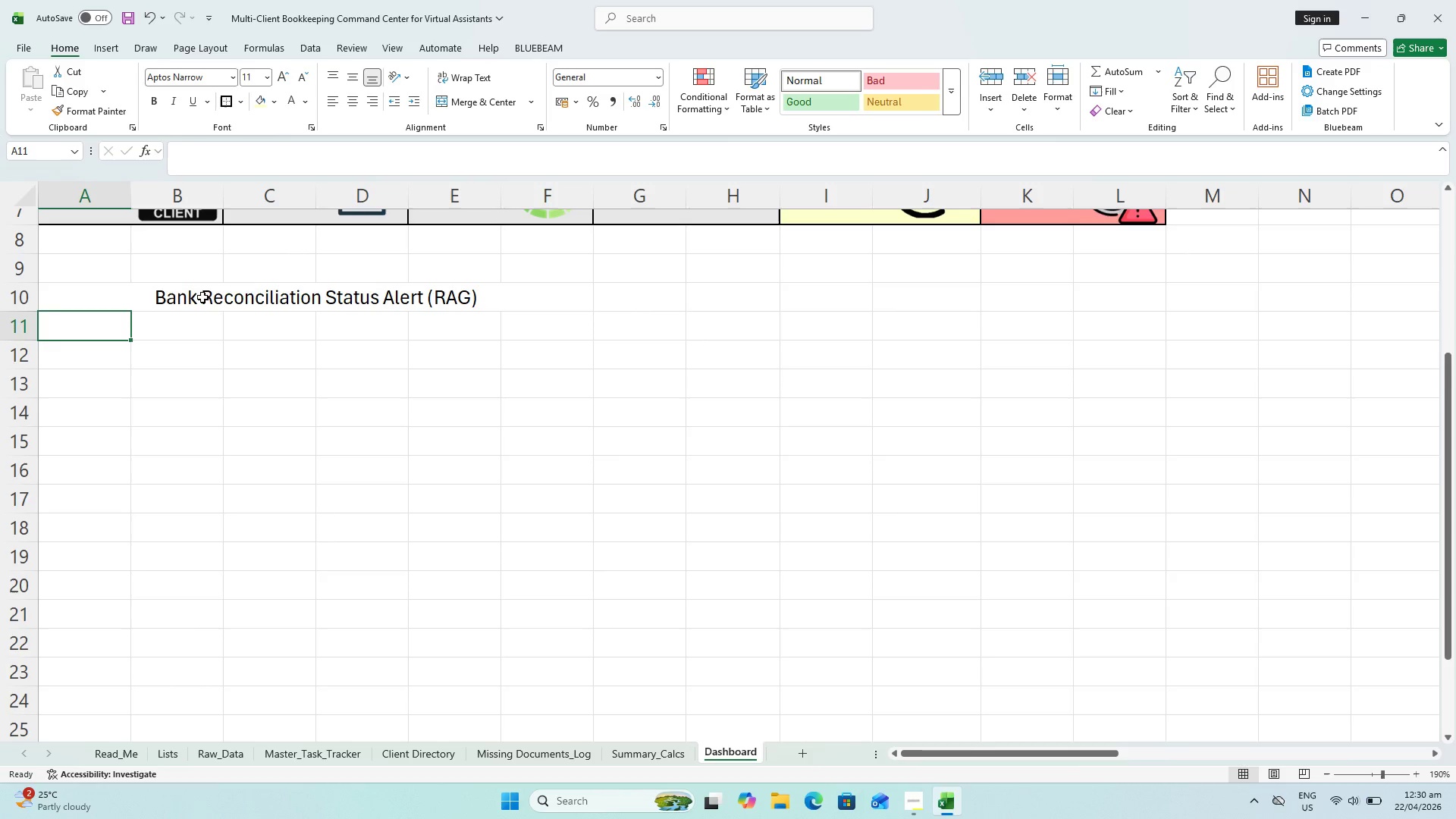 
 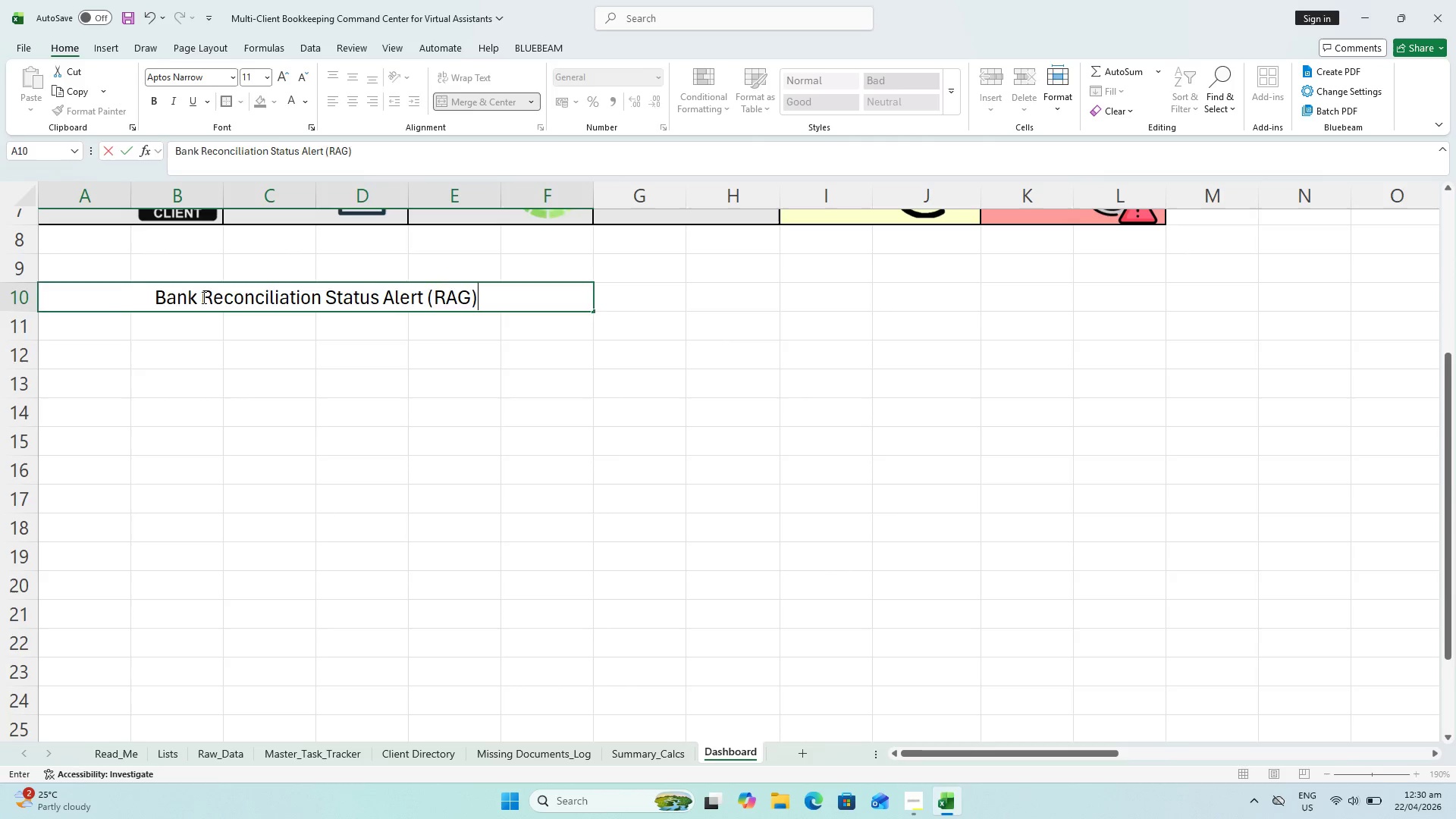 
key(Enter)
 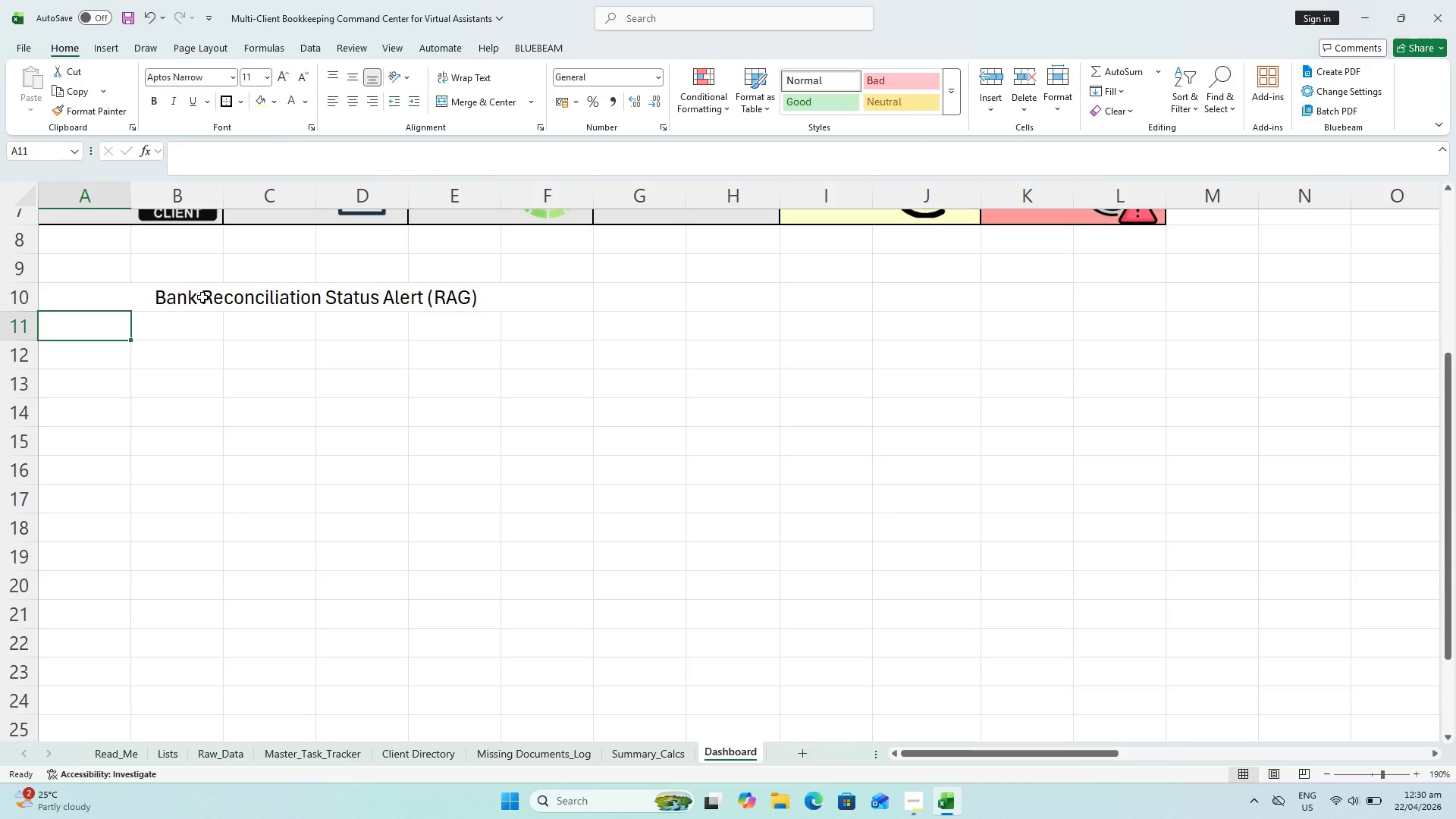 
key(ArrowUp)
 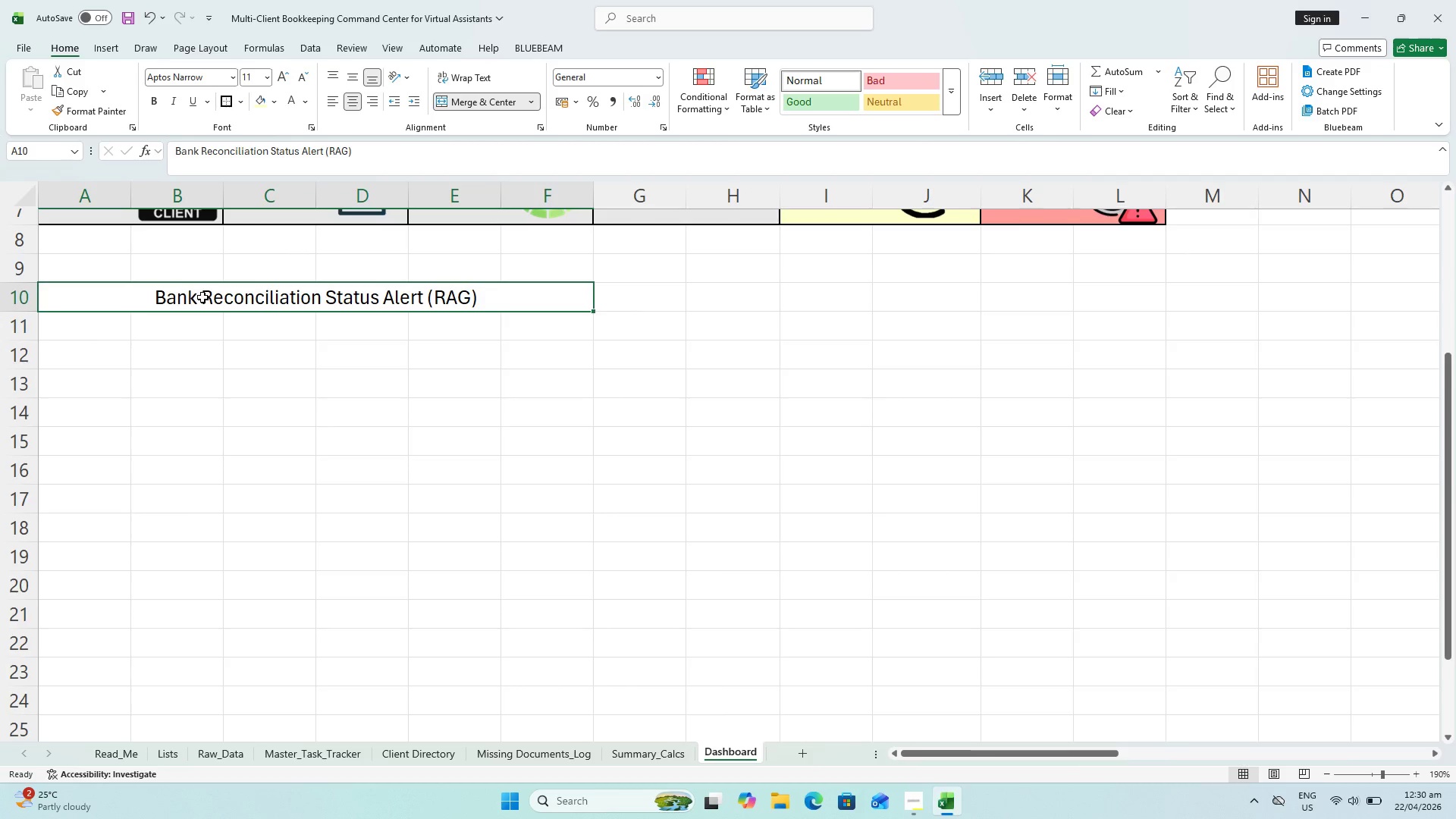 
key(Control+B)
 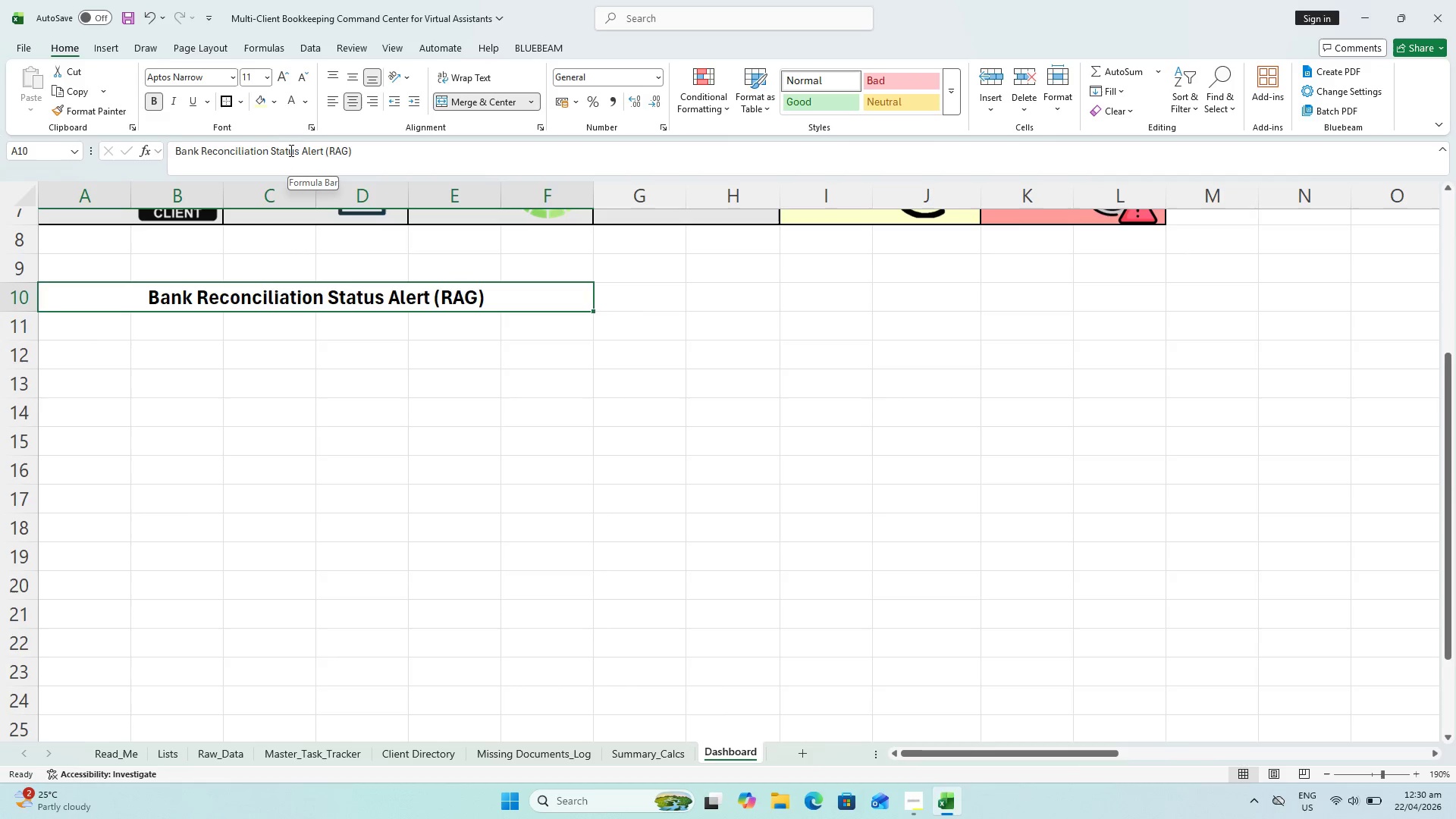 
wait(5.45)
 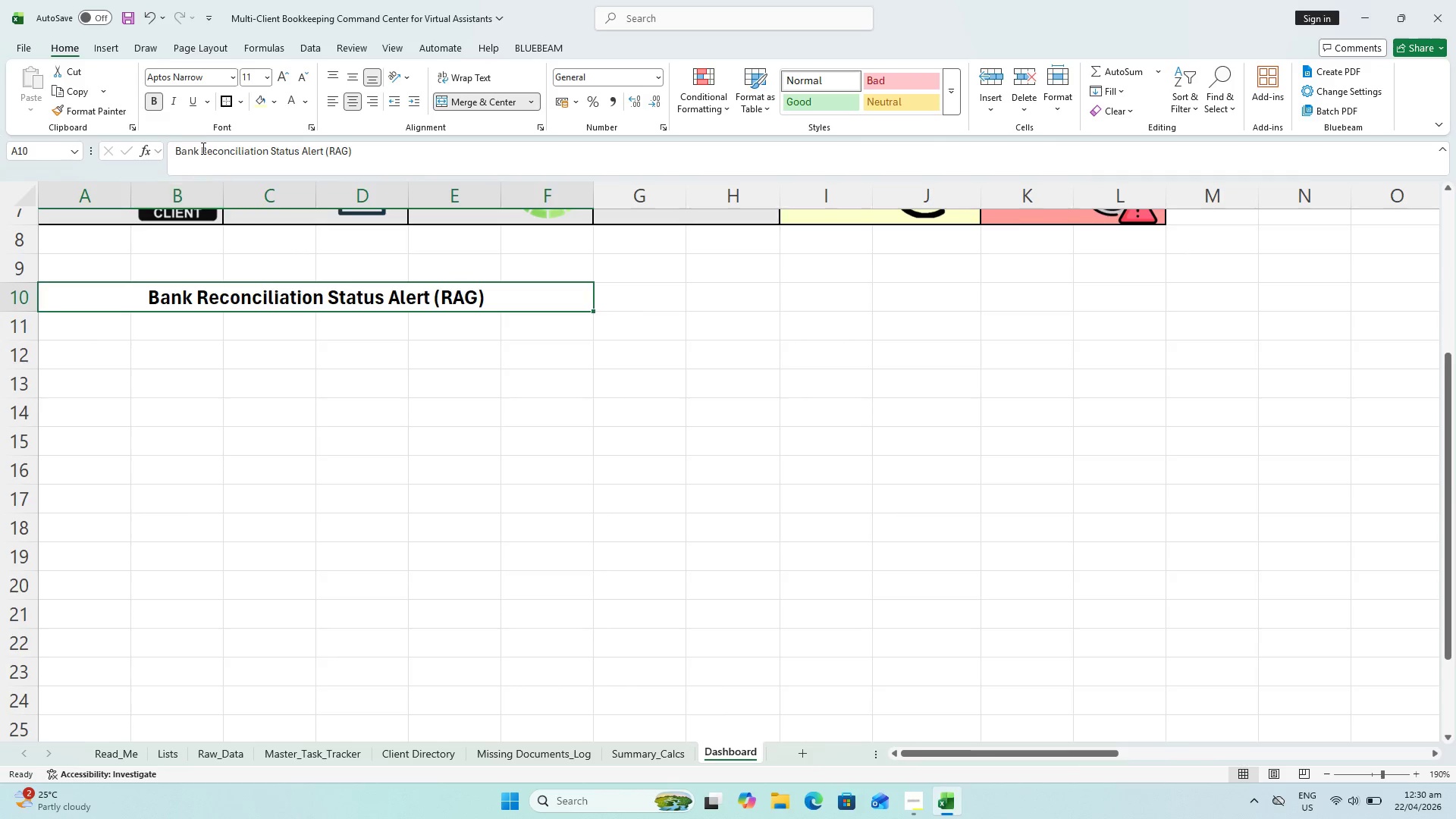 
left_click([272, 108])
 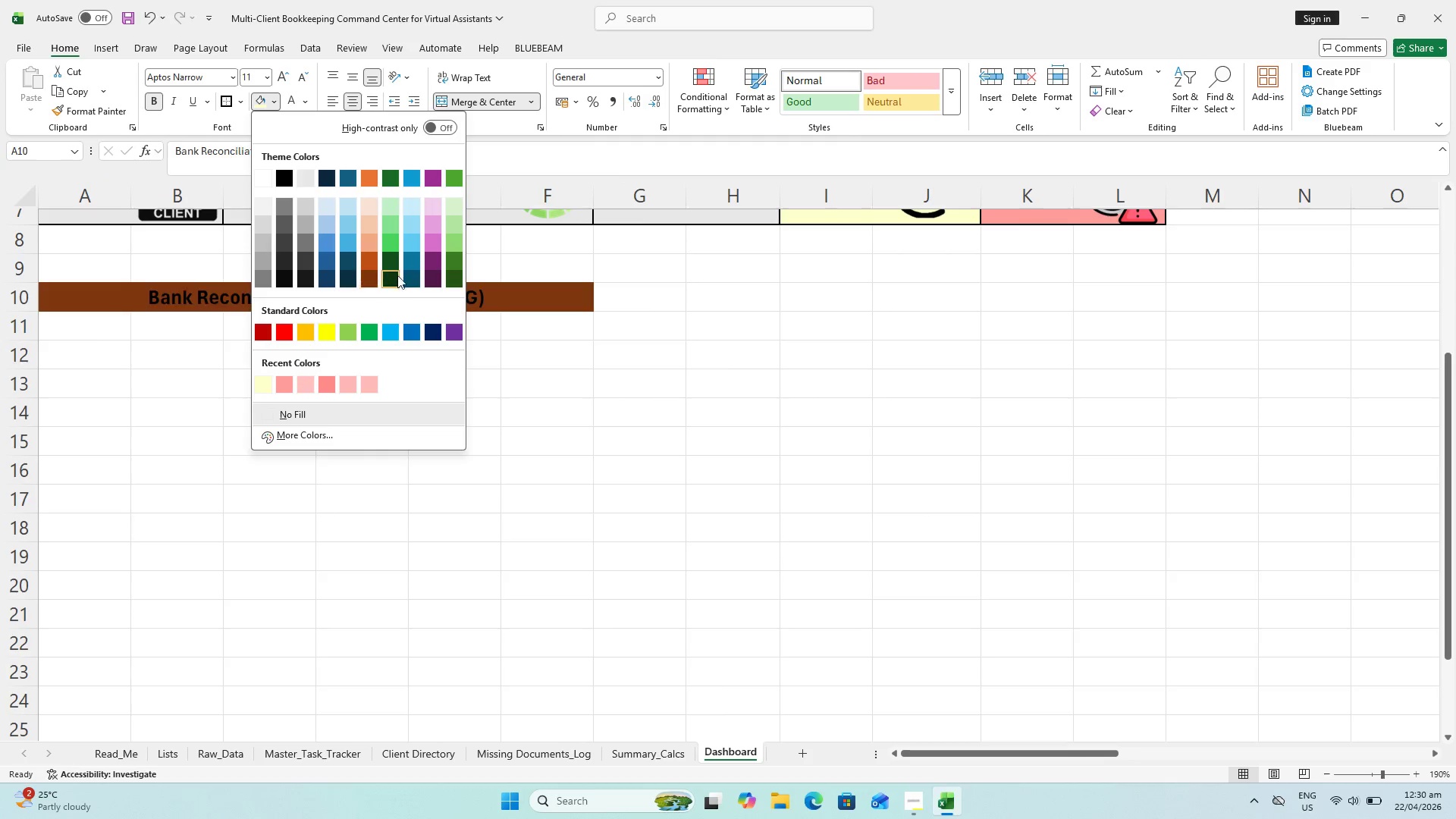 
left_click([416, 265])
 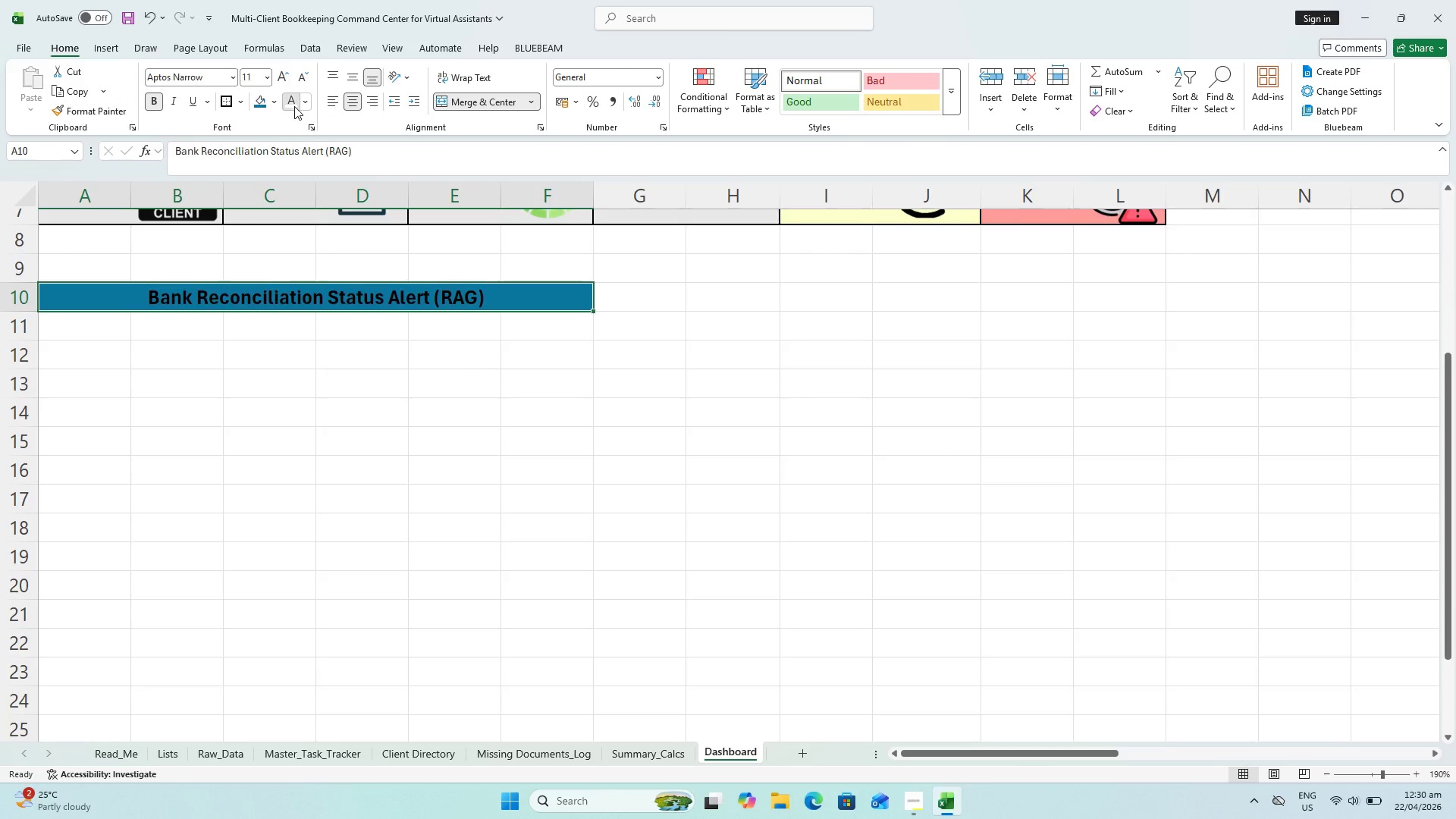 
double_click([431, 441])
 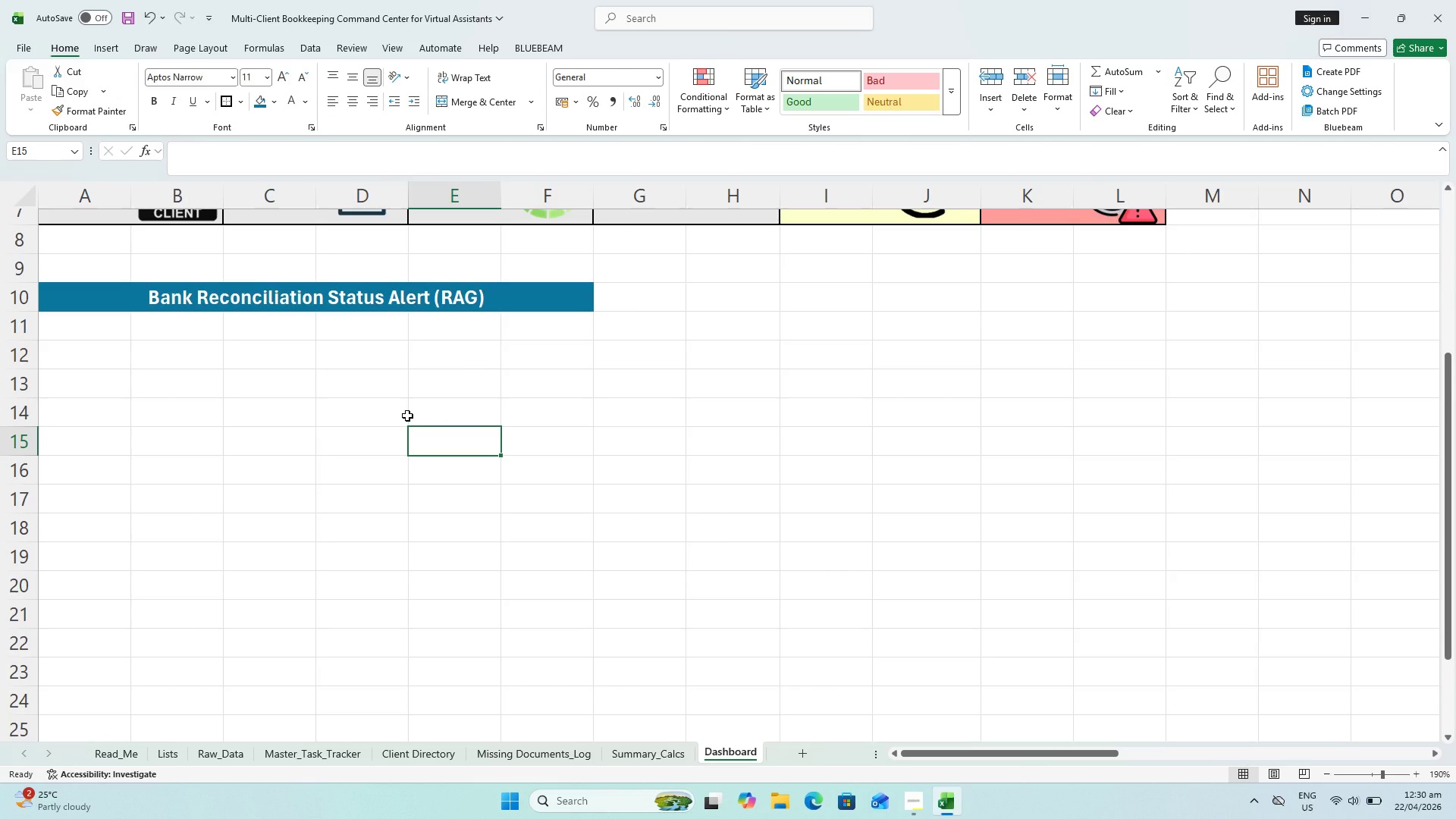 
wait(13.77)
 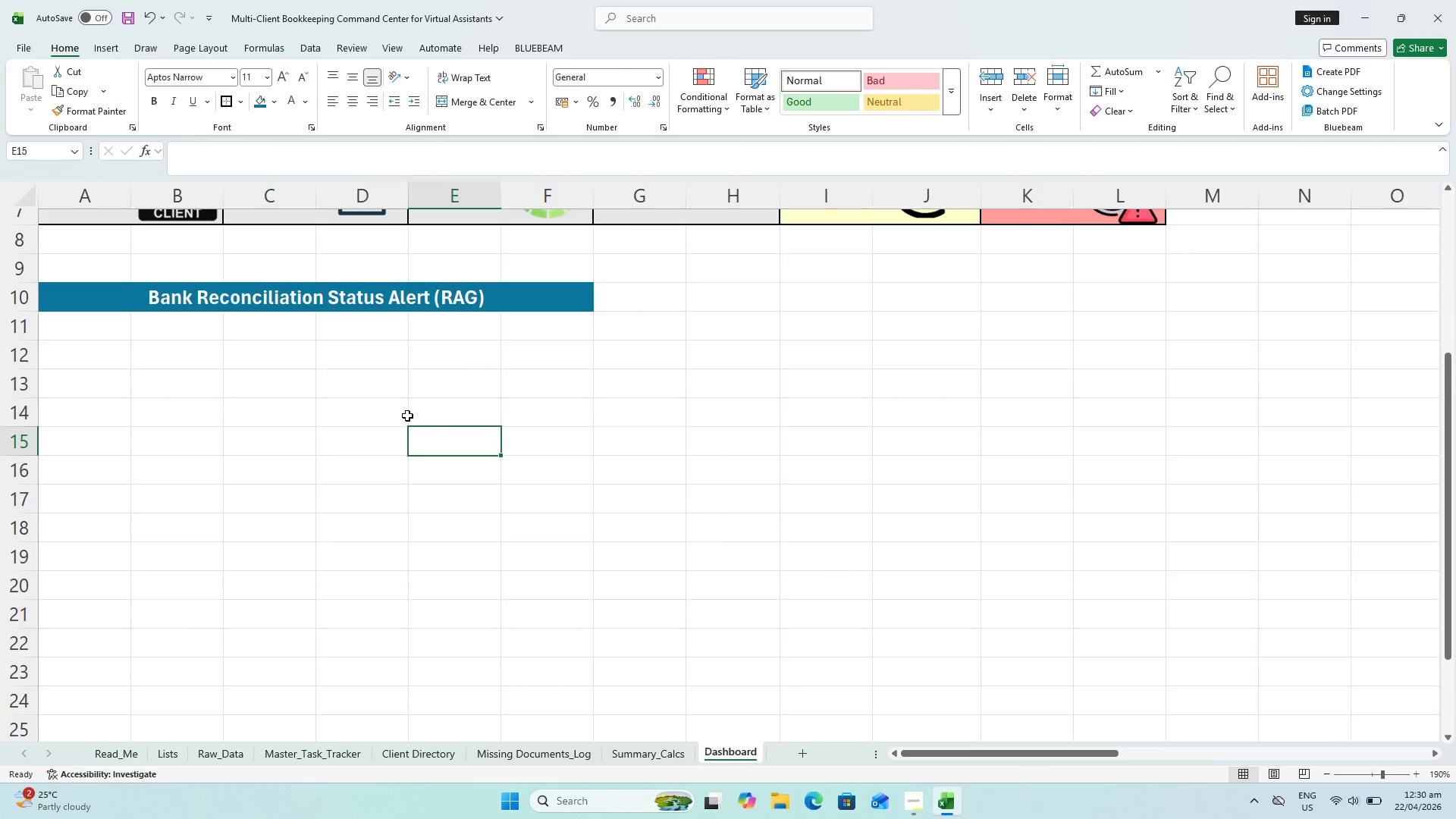 
key(Control+S)
 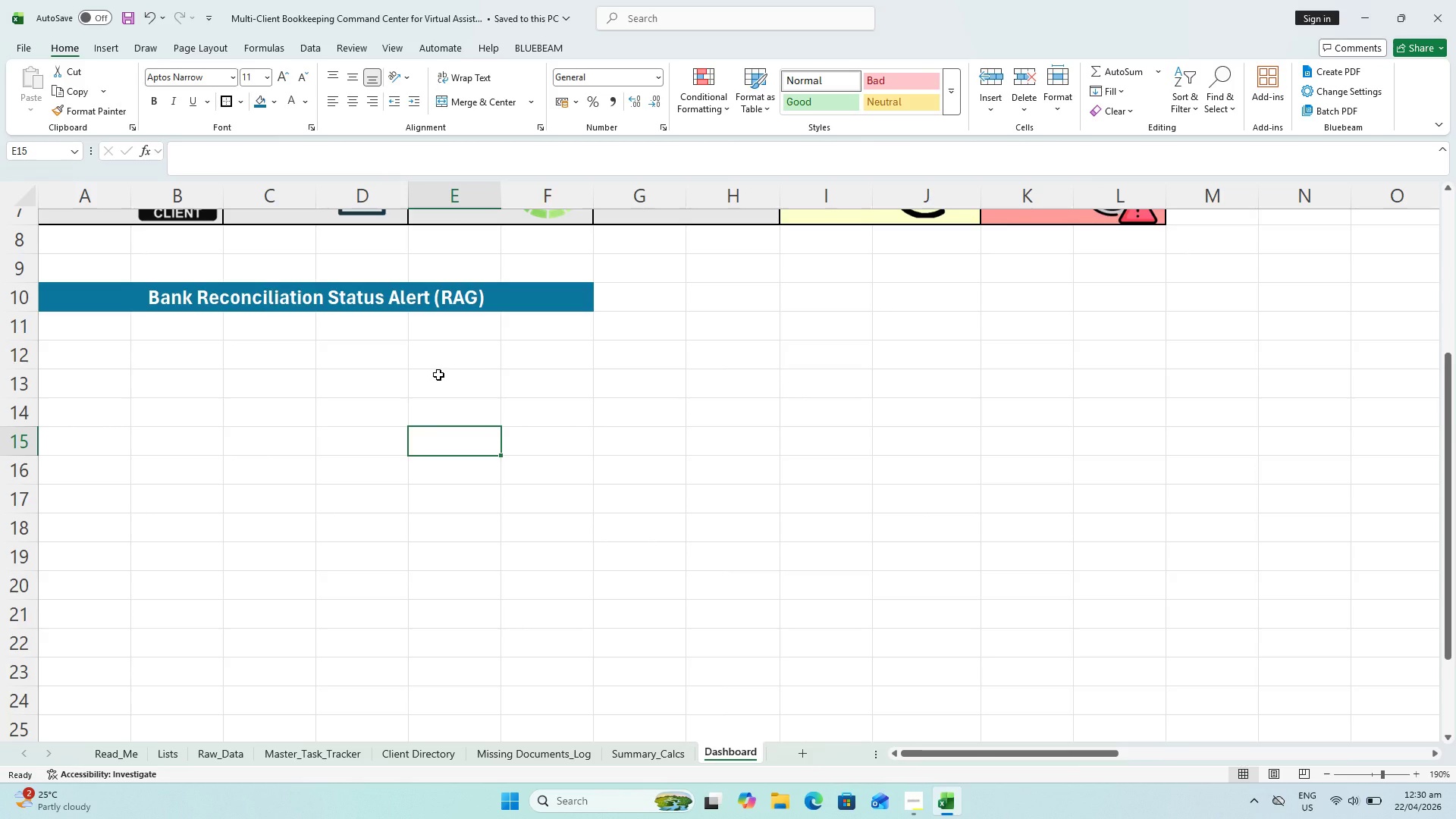 
wait(19.72)
 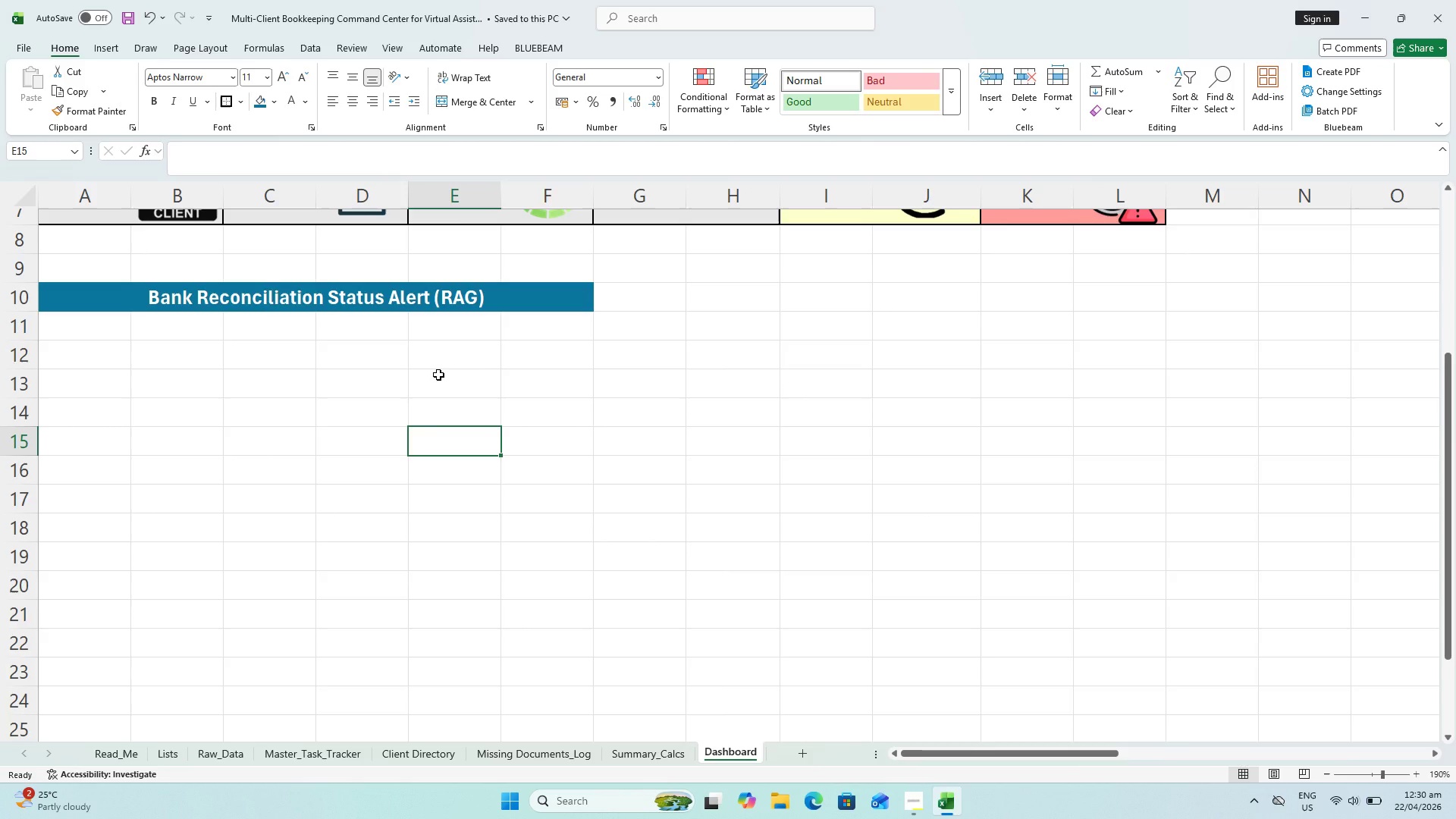 
key(Control+S)
 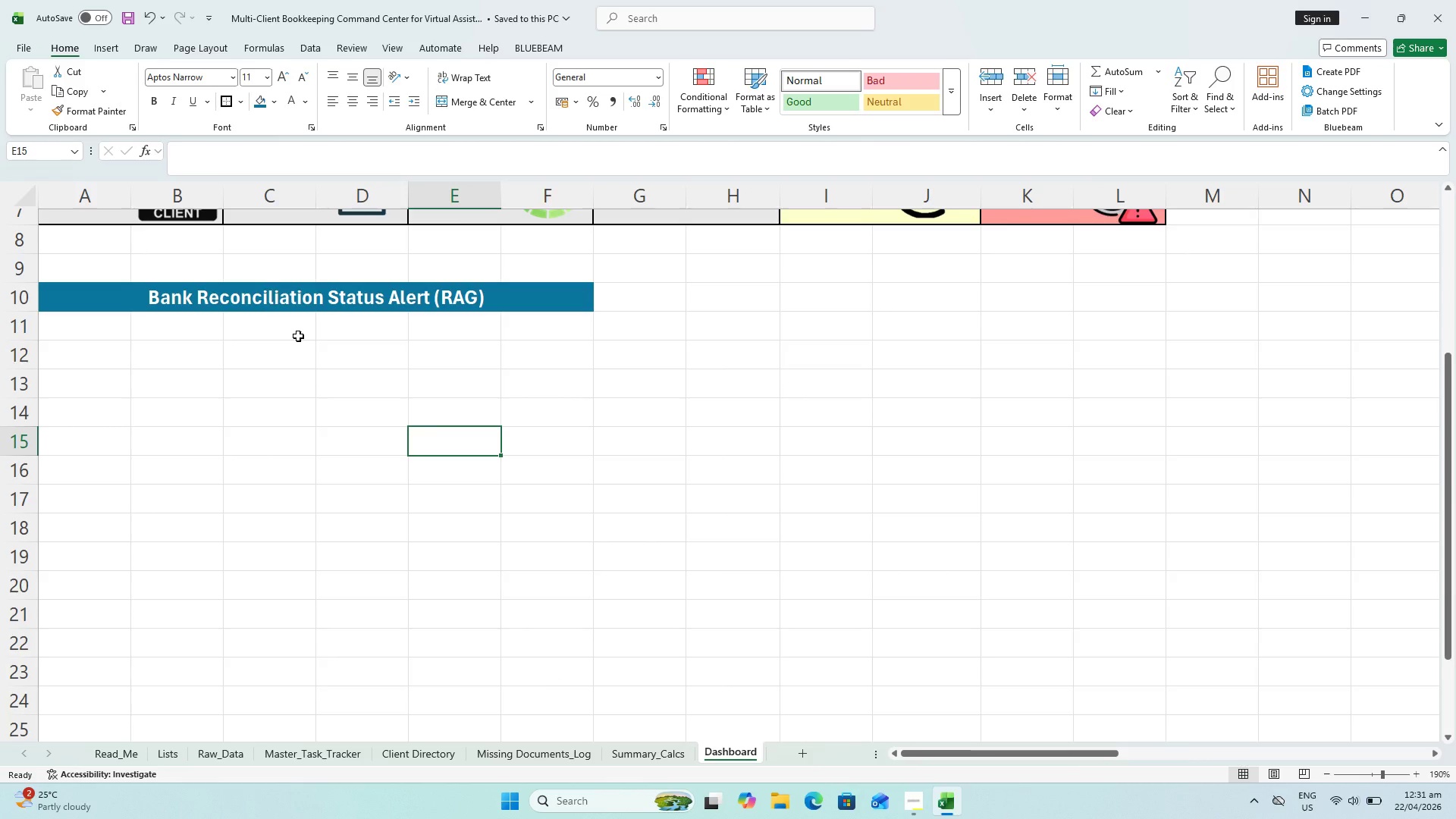 
wait(6.81)
 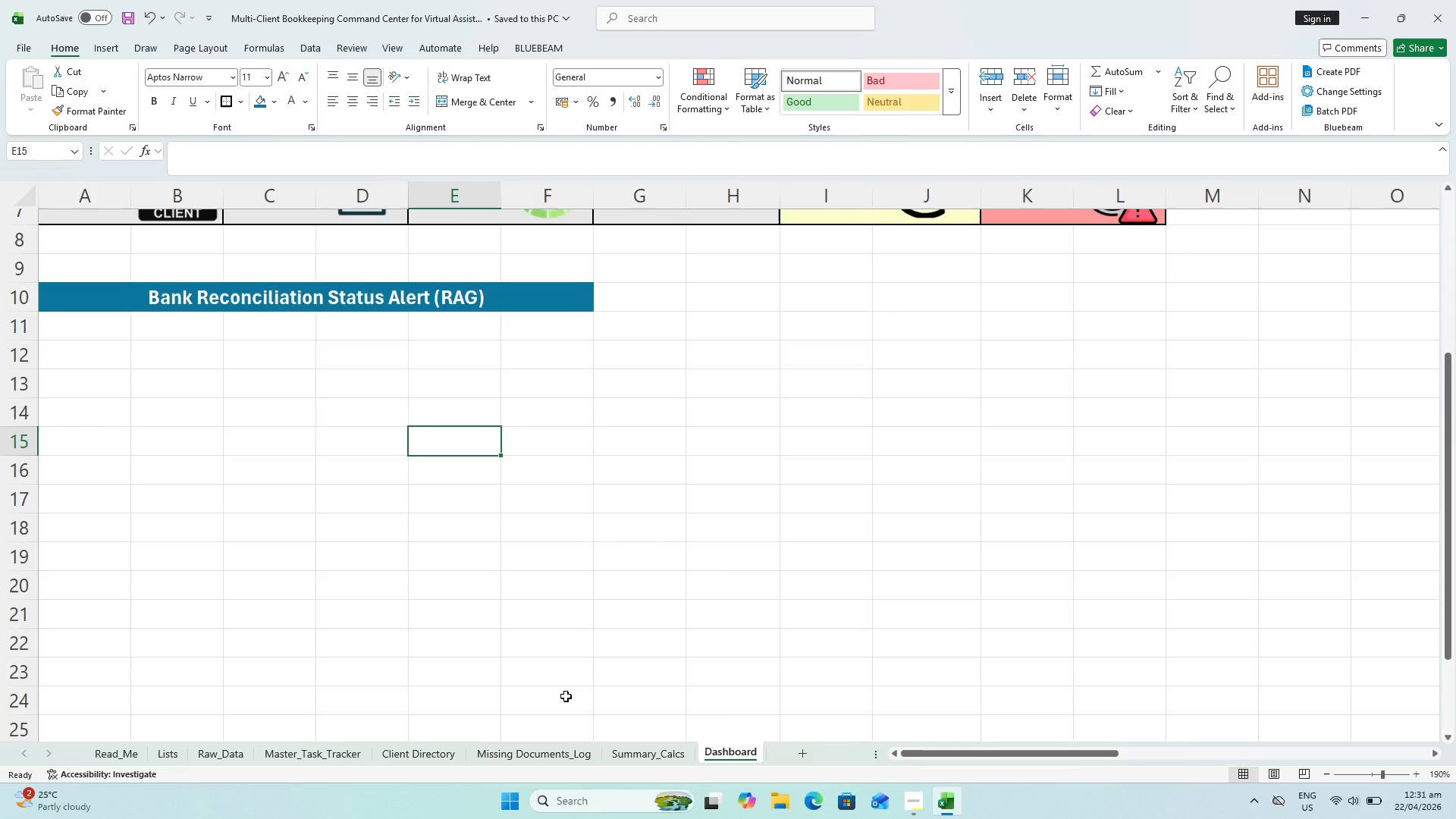 
left_click([253, 297])
 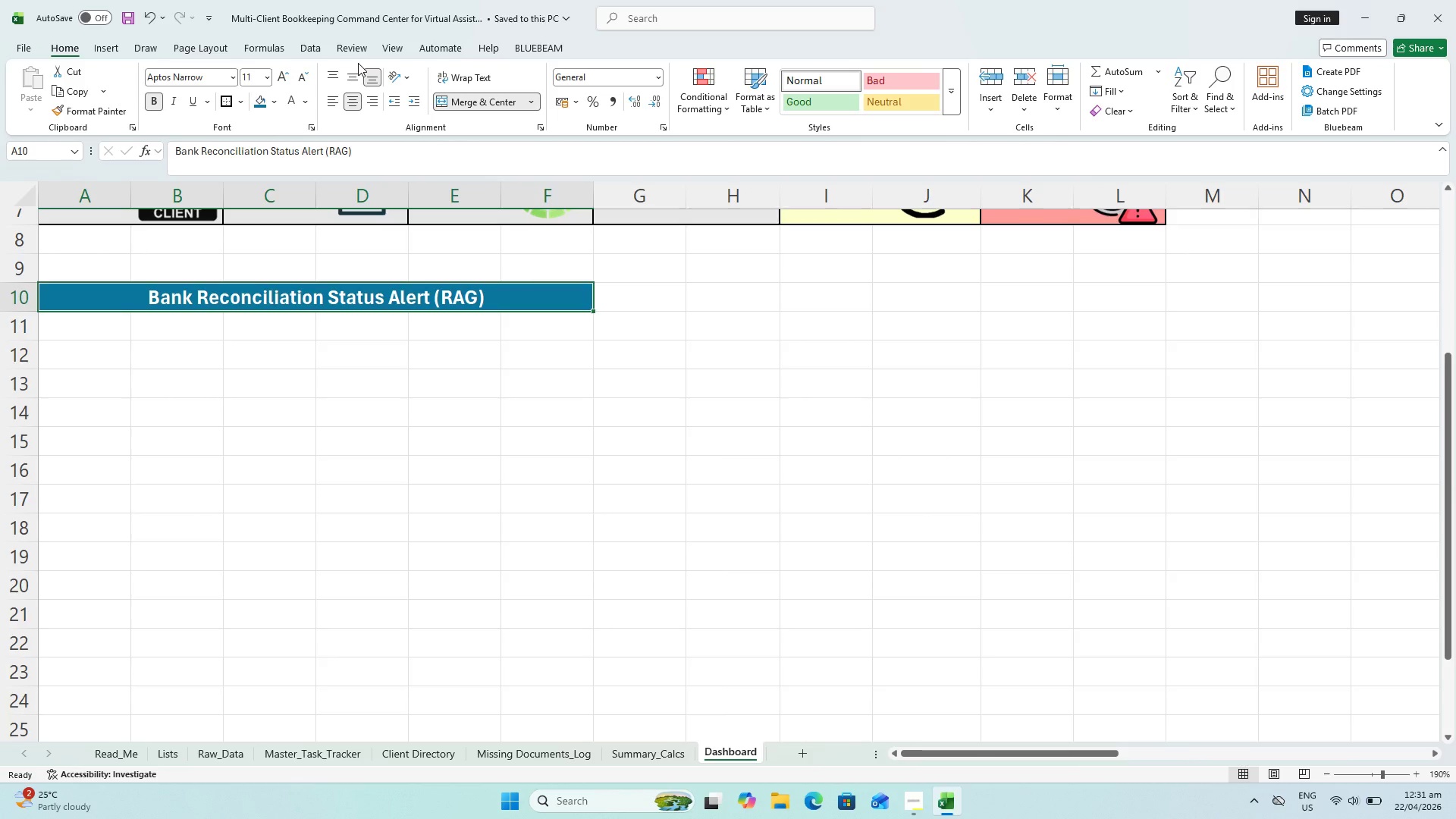 
left_click([353, 77])
 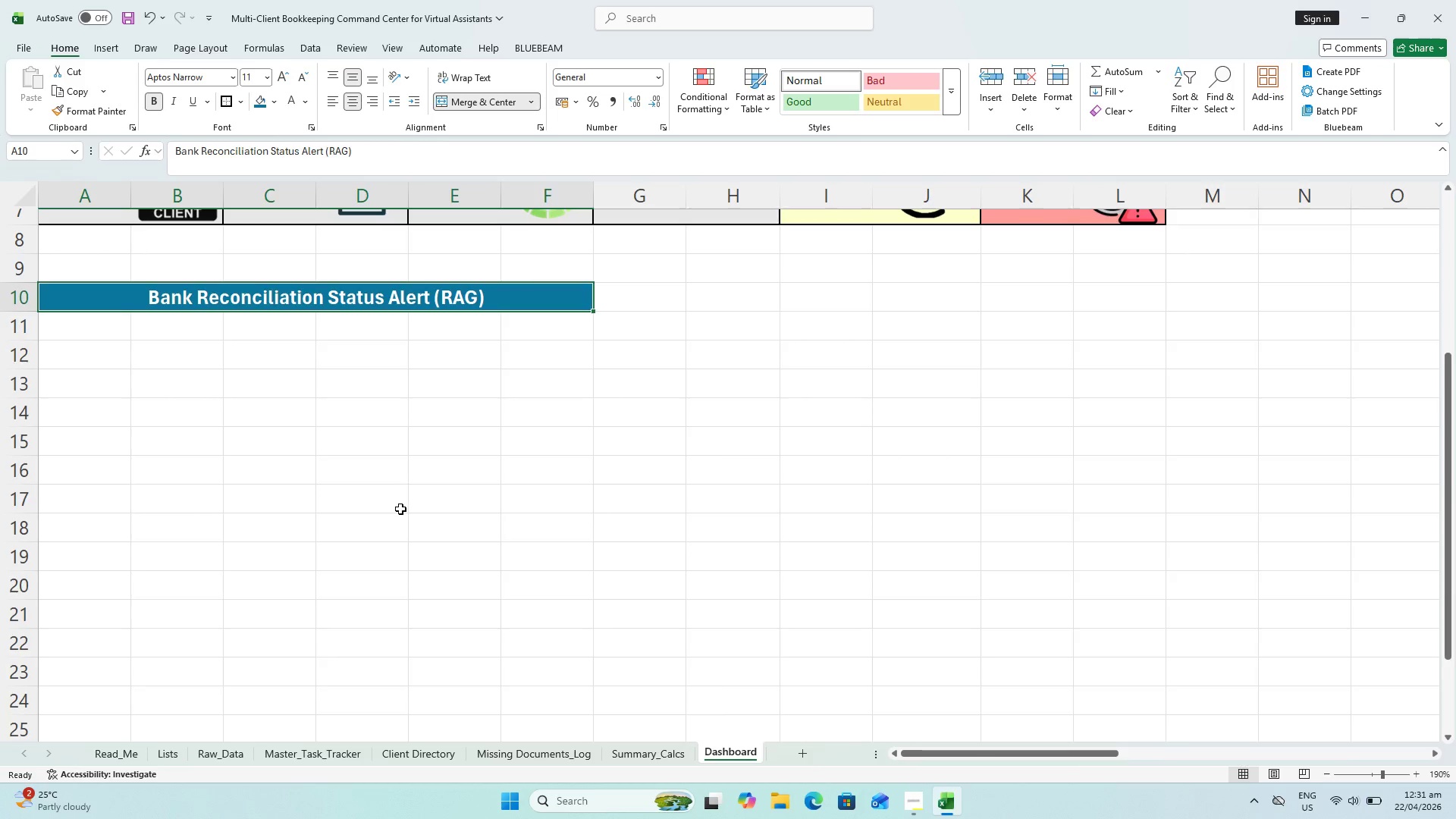 
left_click([400, 509])
 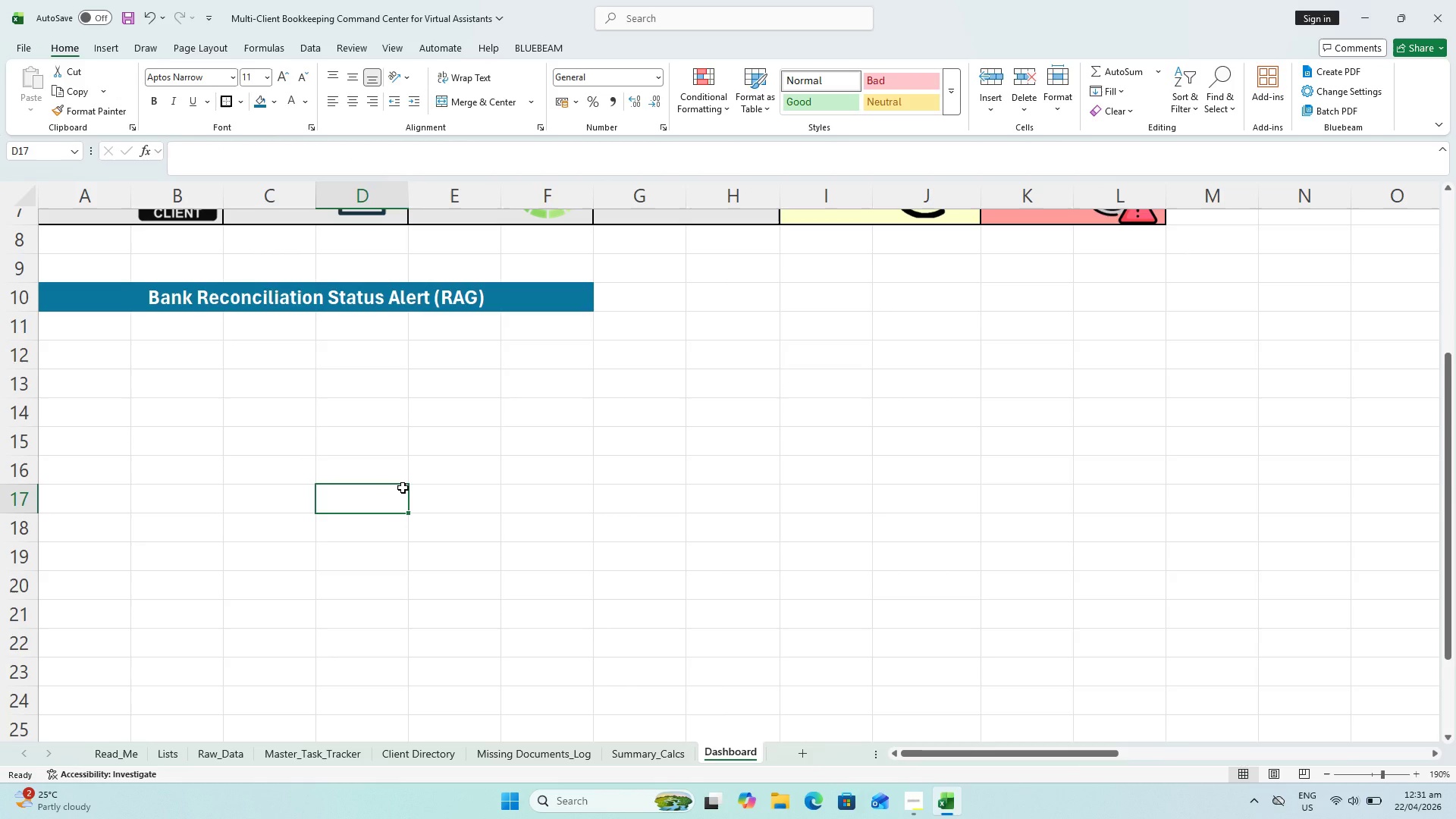 
key(Control+S)
 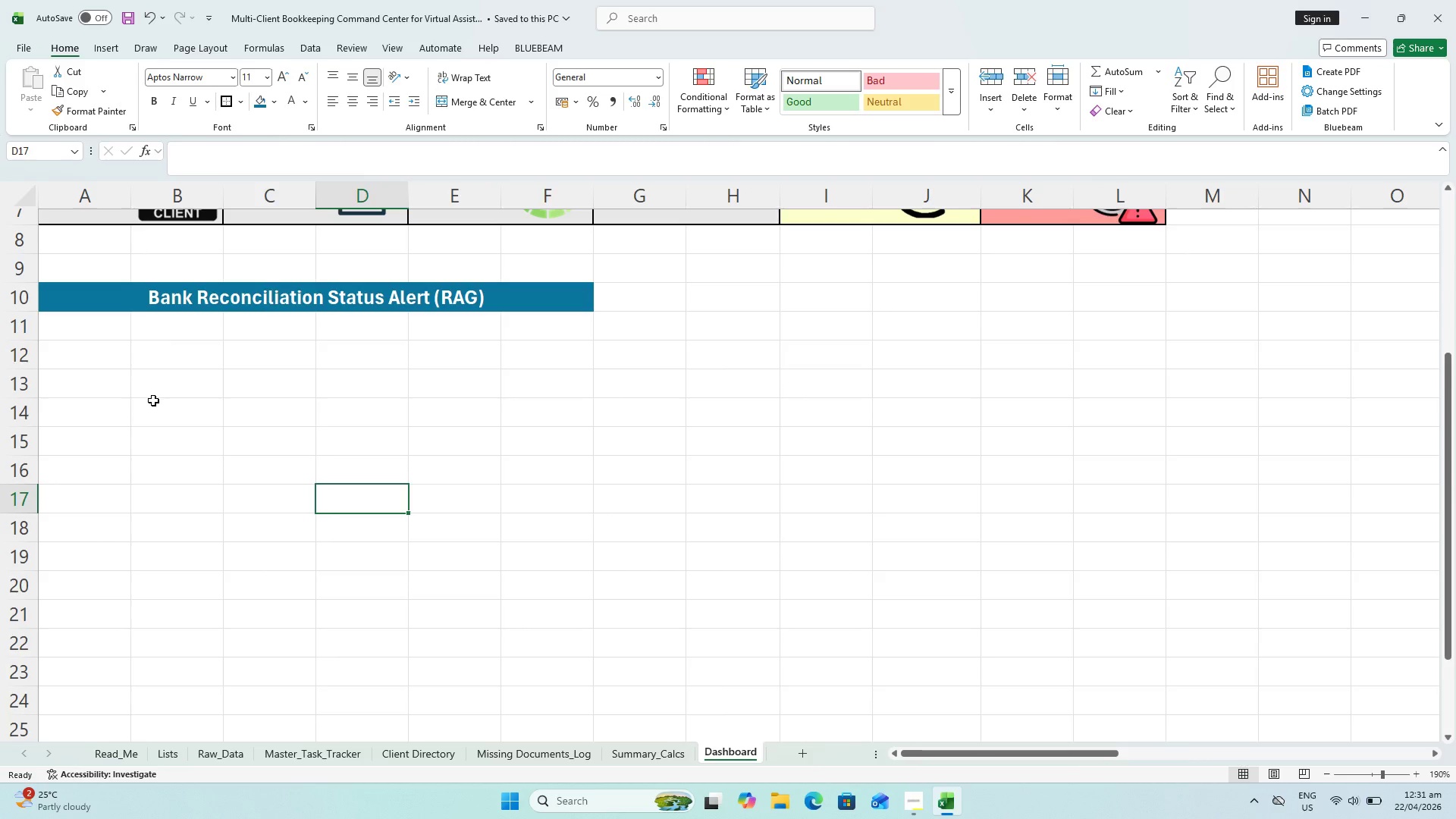 
wait(29.2)
 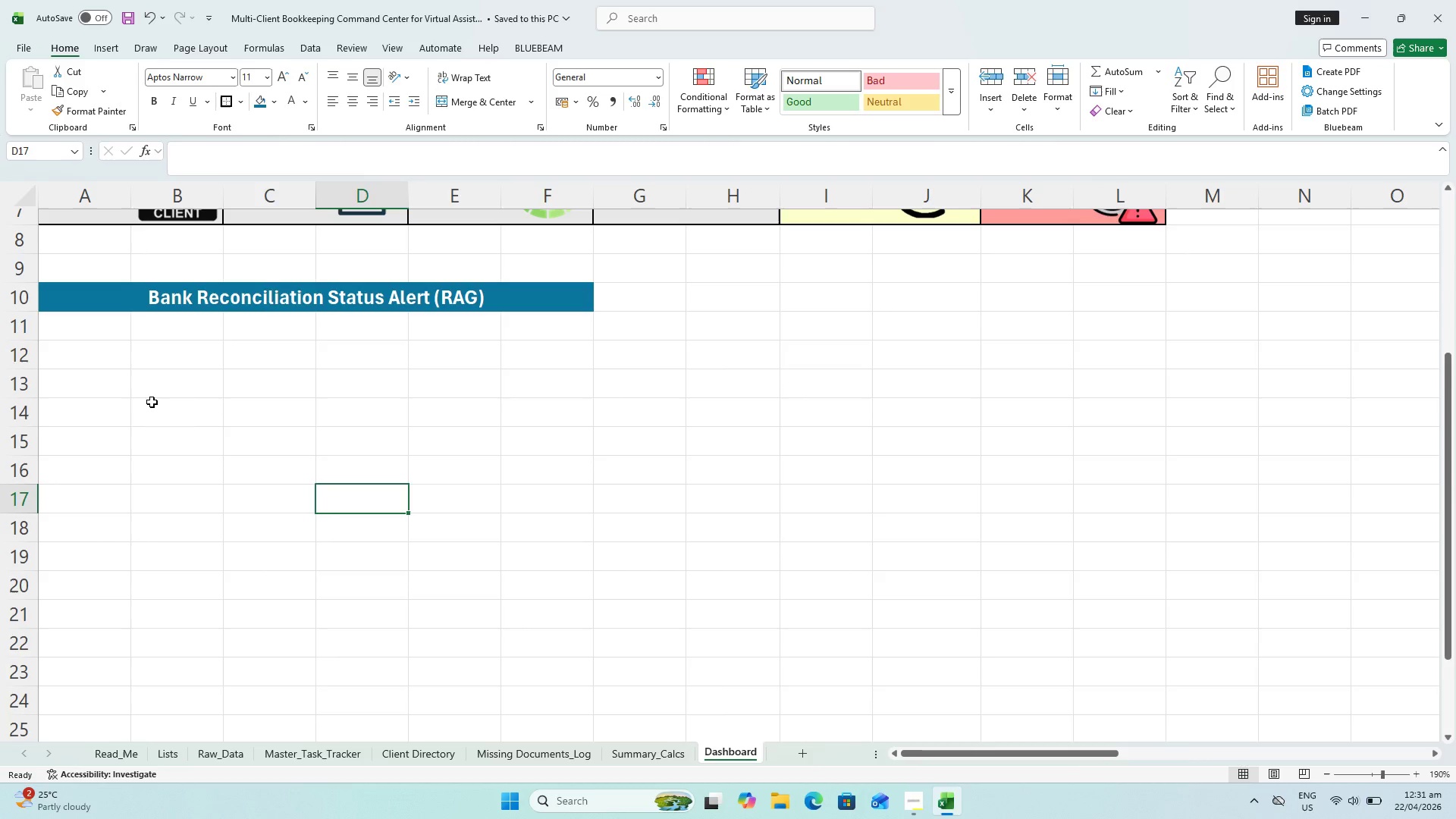 
key(Control+S)
 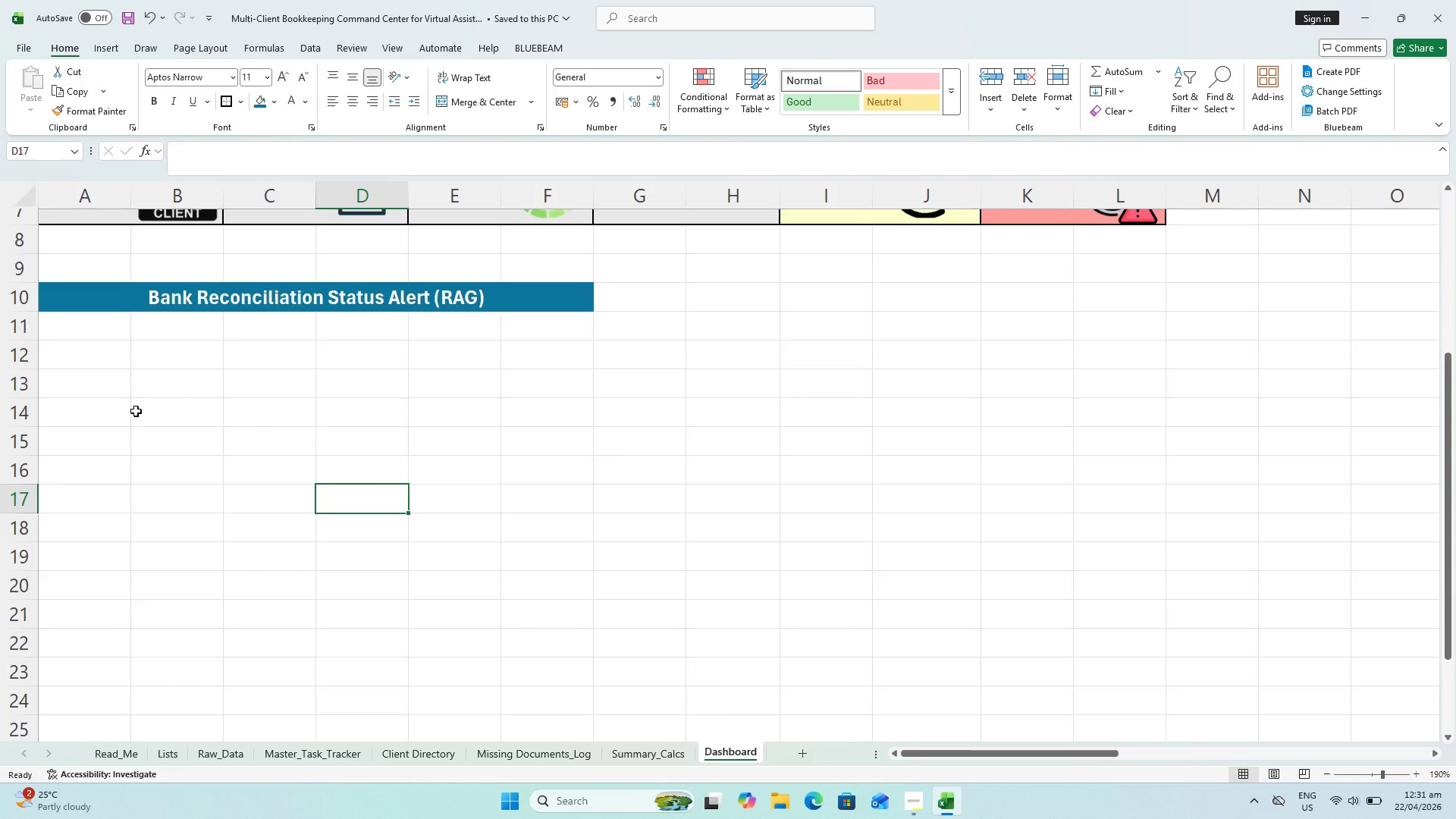 
key(Control+S)
 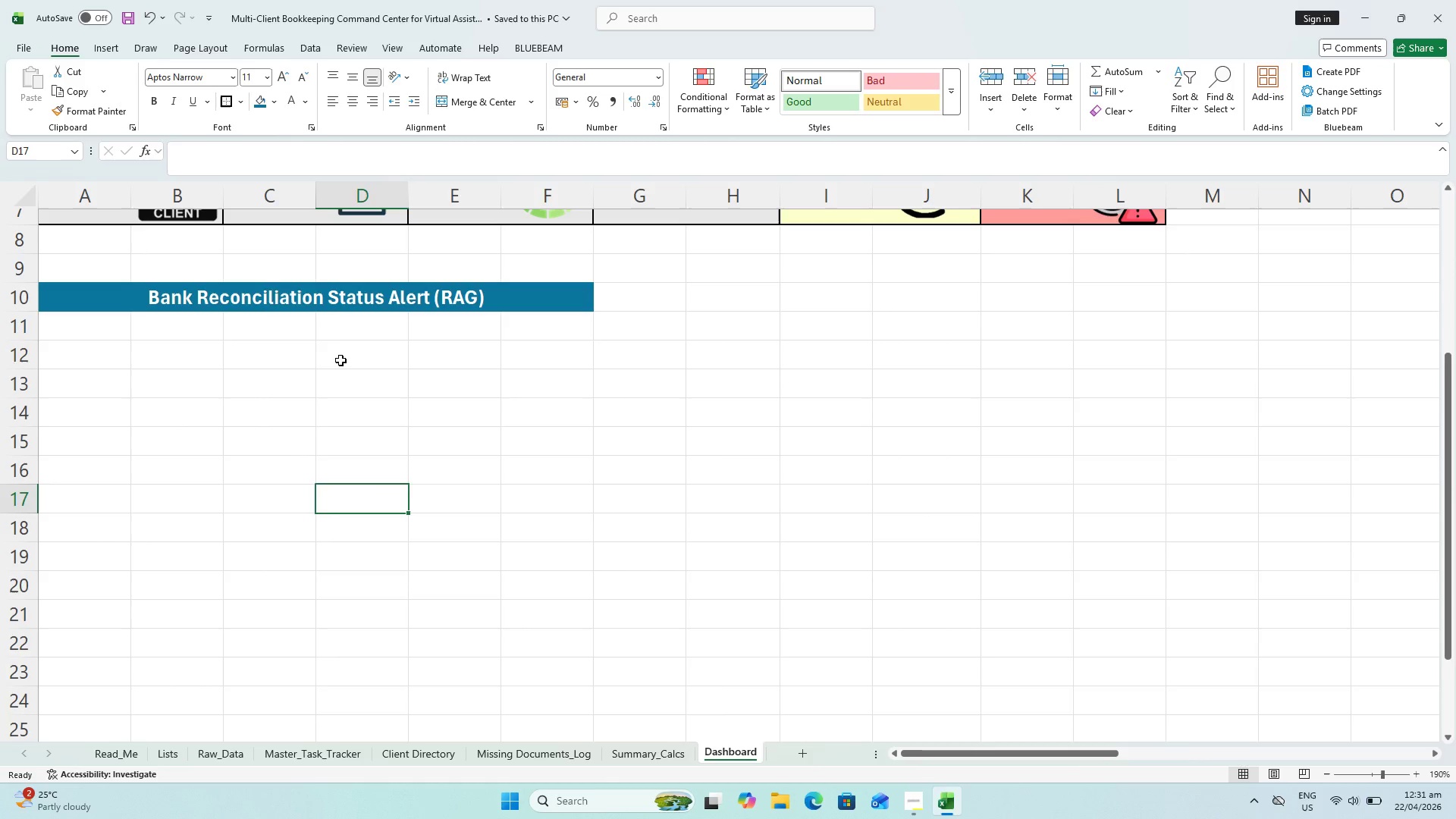 
wait(8.17)
 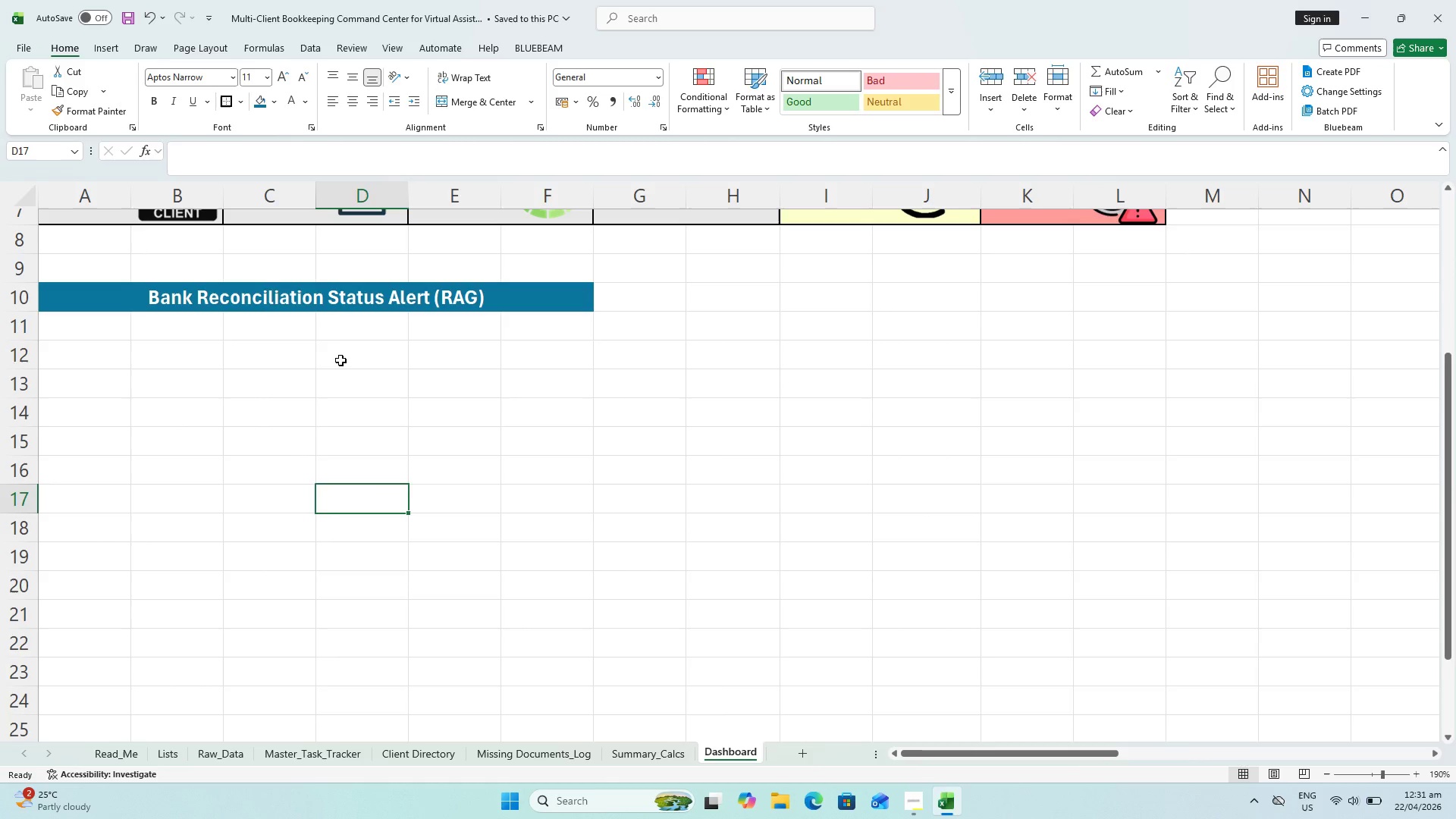 
hold_key(key=ShiftLeft, duration=1.95)
left_click_drag(start_coordinate=[522, 617], to_coordinate=[524, 621])
 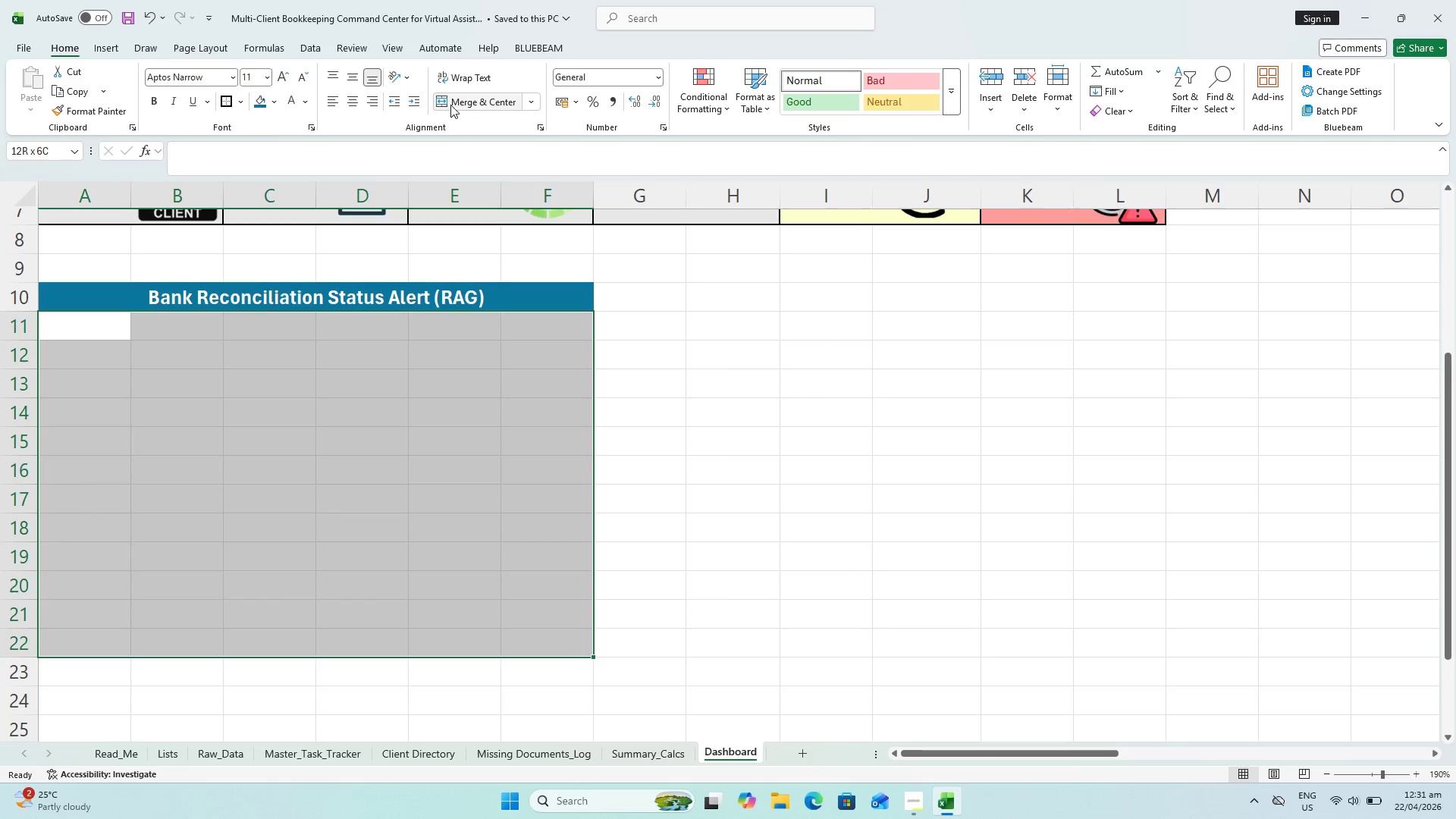 
double_click([720, 315])
 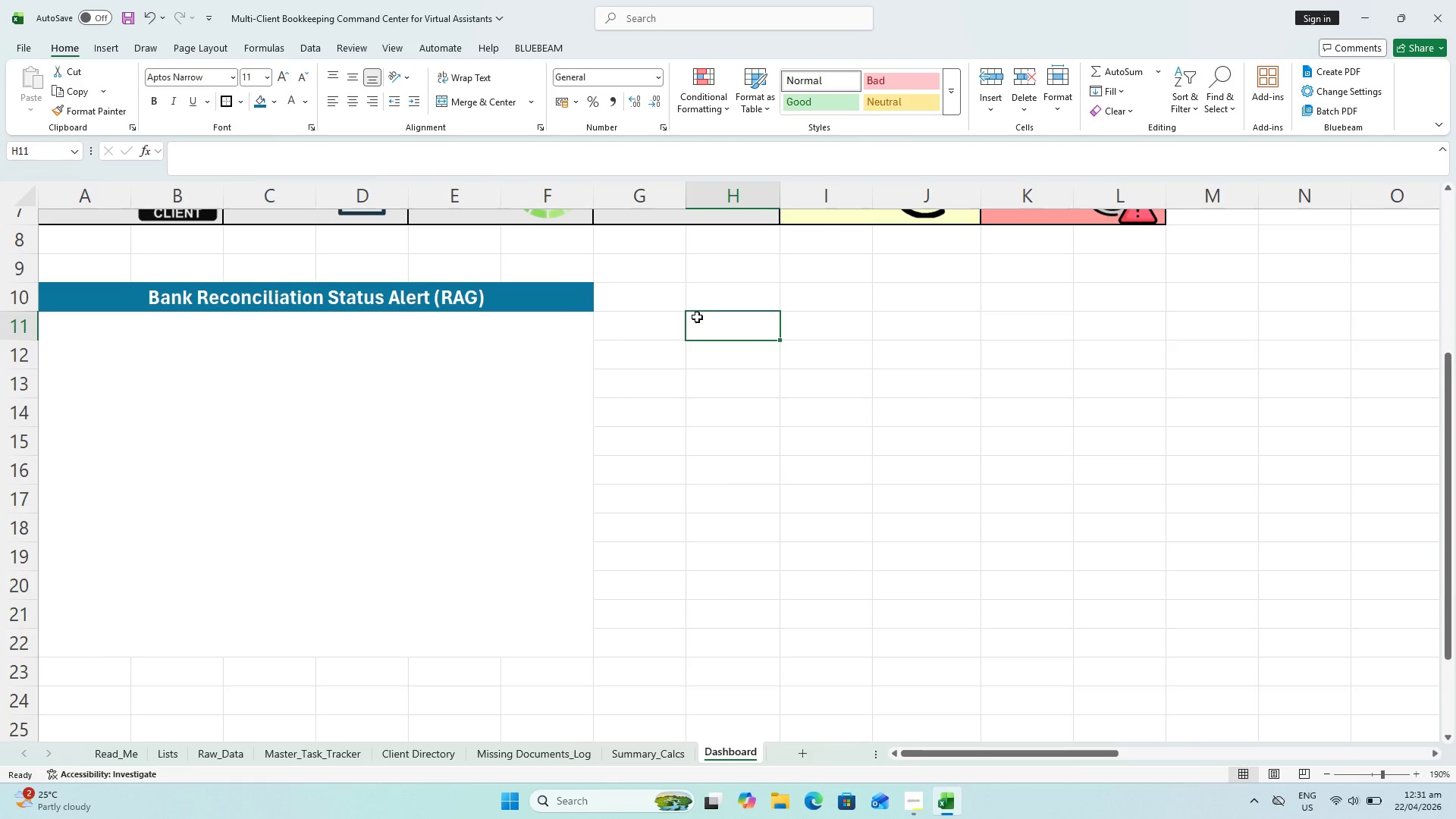 
key(Control+ControlLeft)
 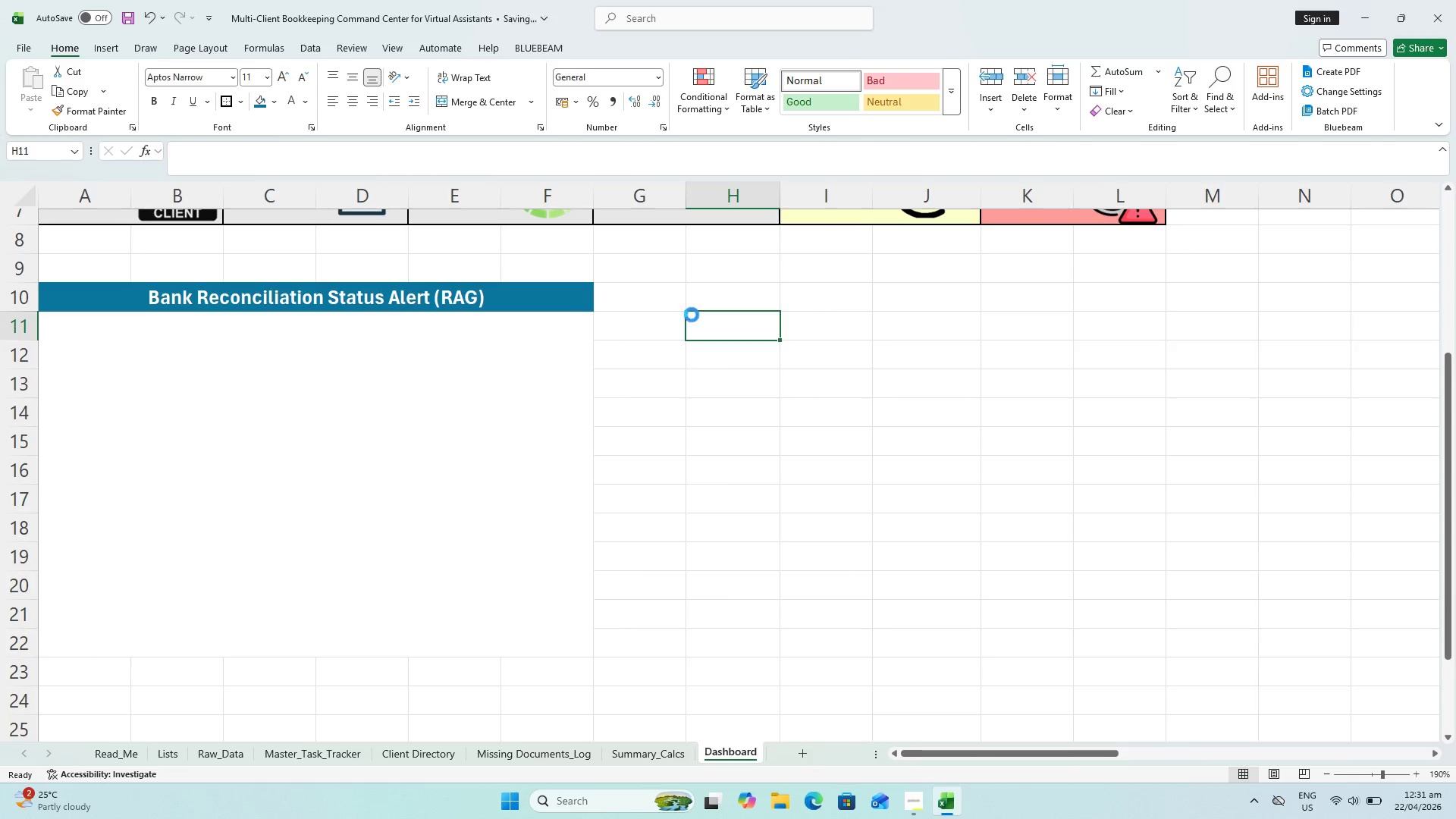 
key(Control+S)
 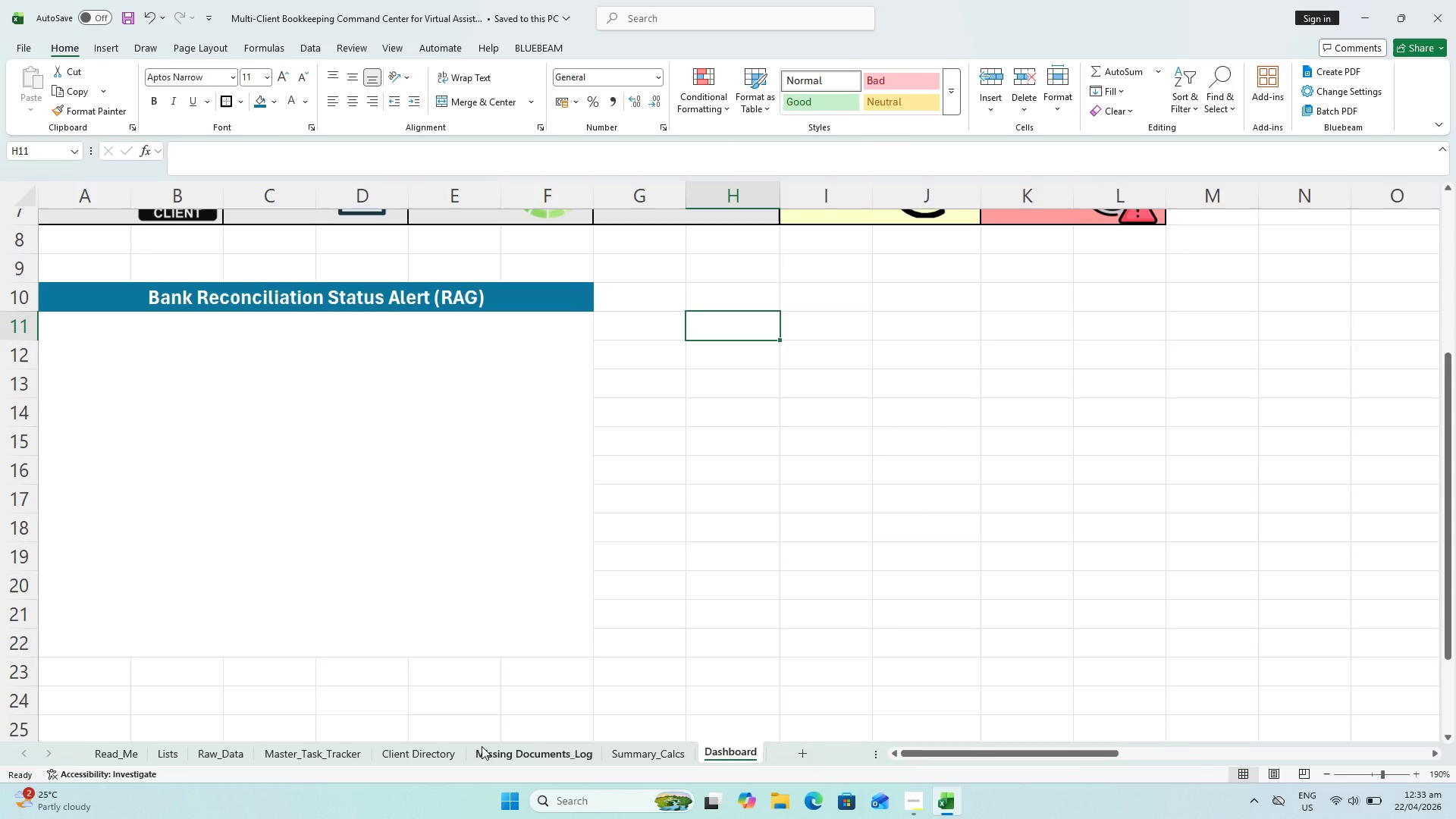 
wait(104.98)
 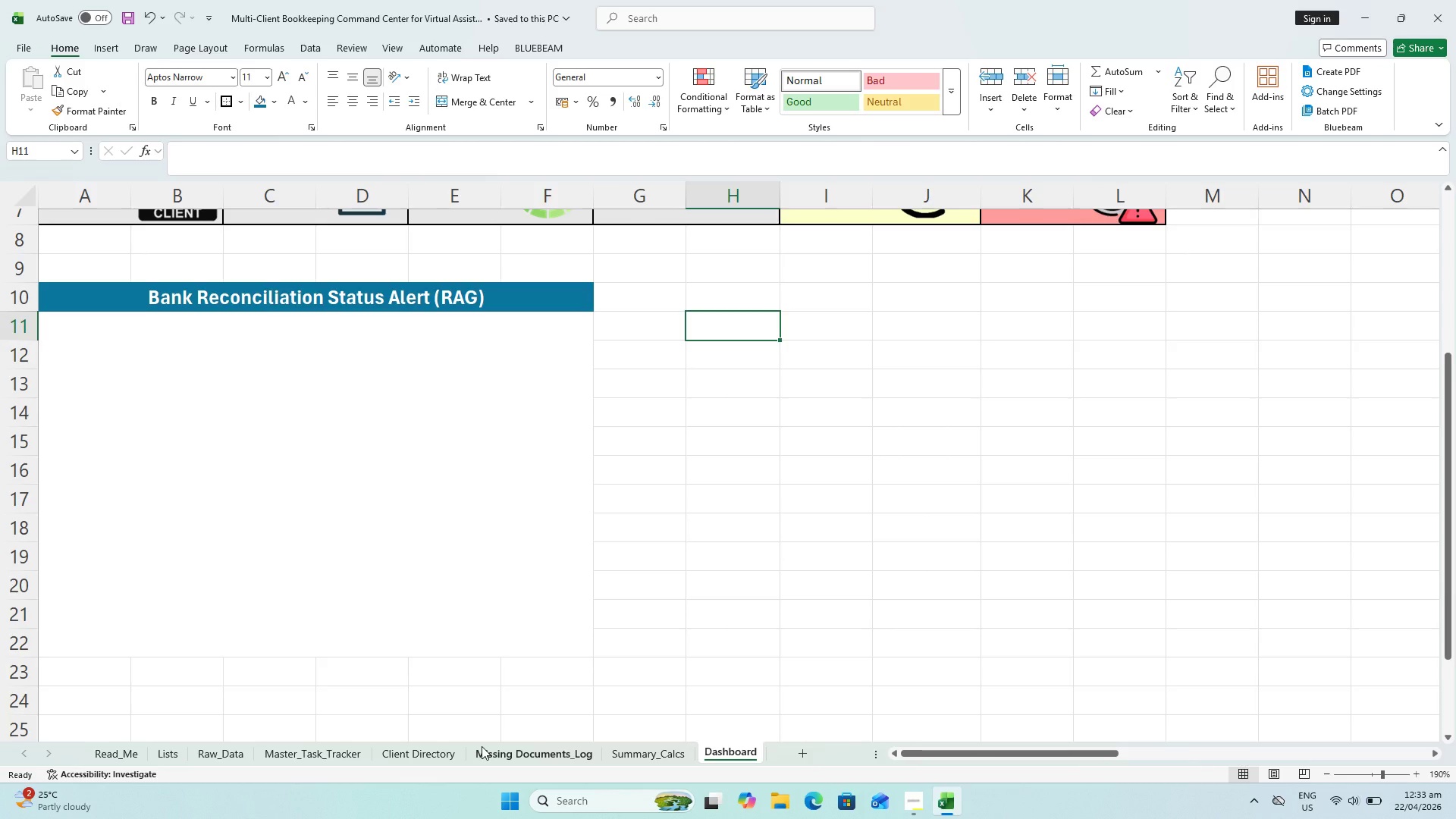 
key(Control+S)
 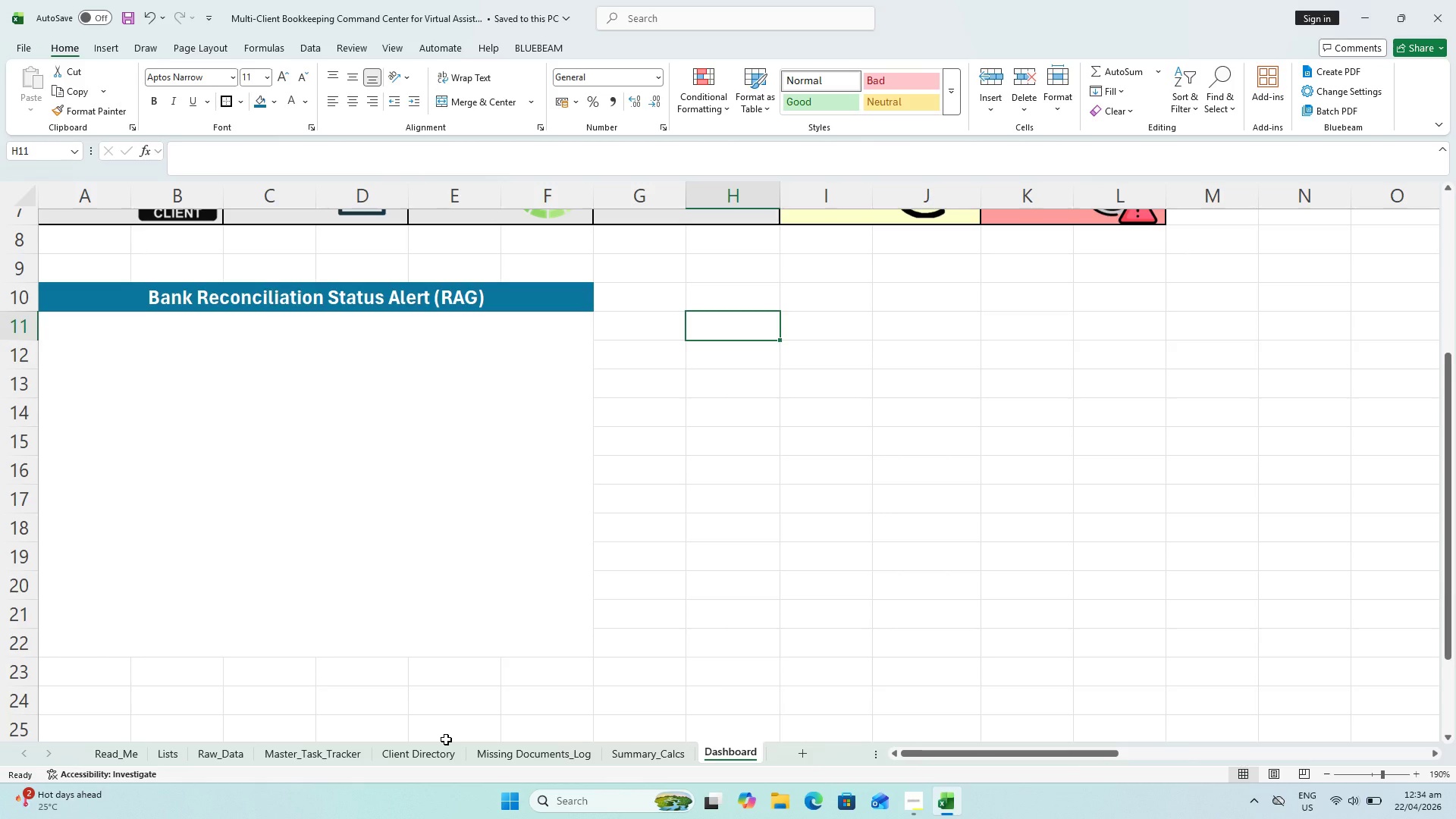 
wait(56.39)
 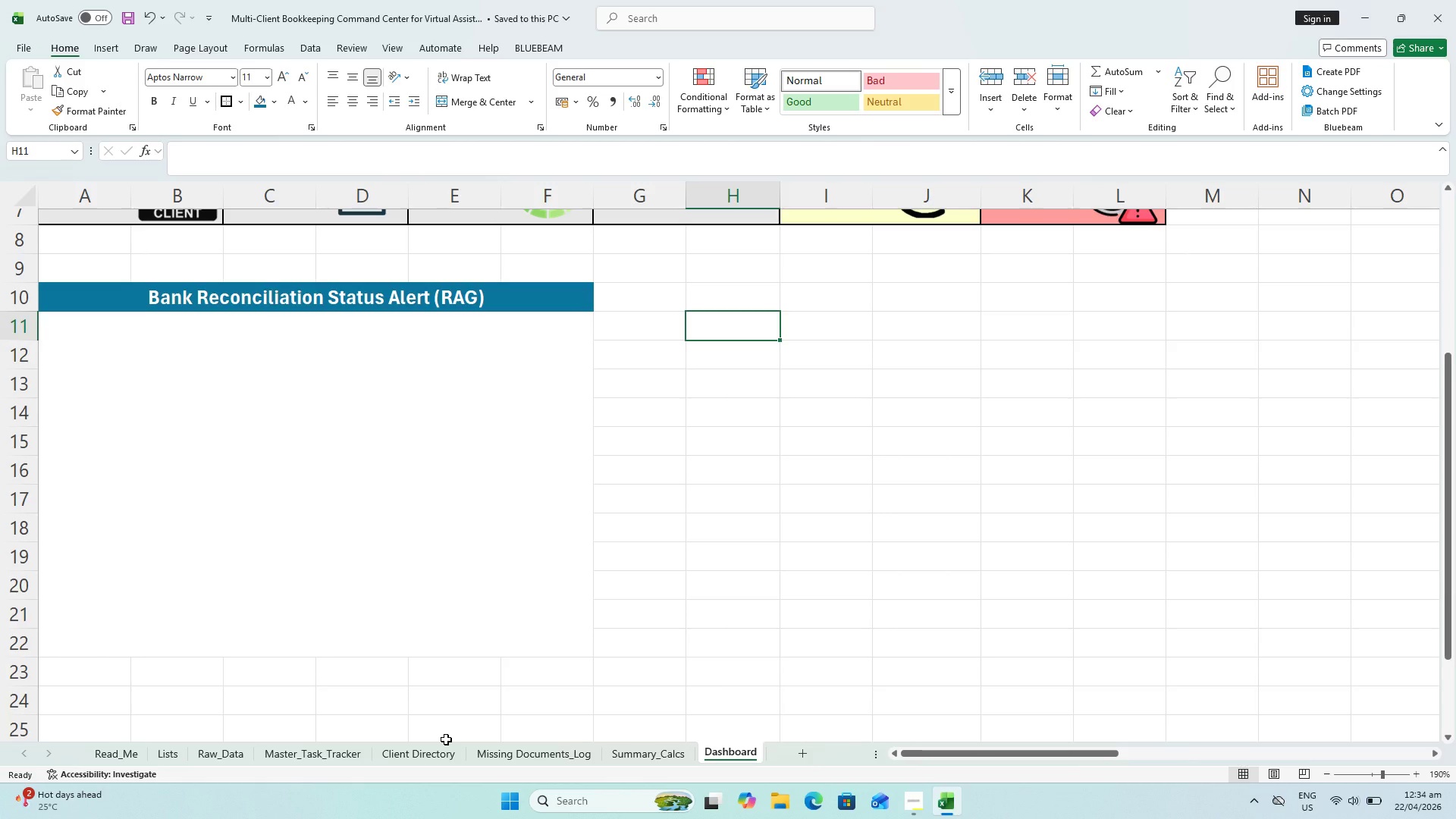 
key(Control+ControlLeft)
 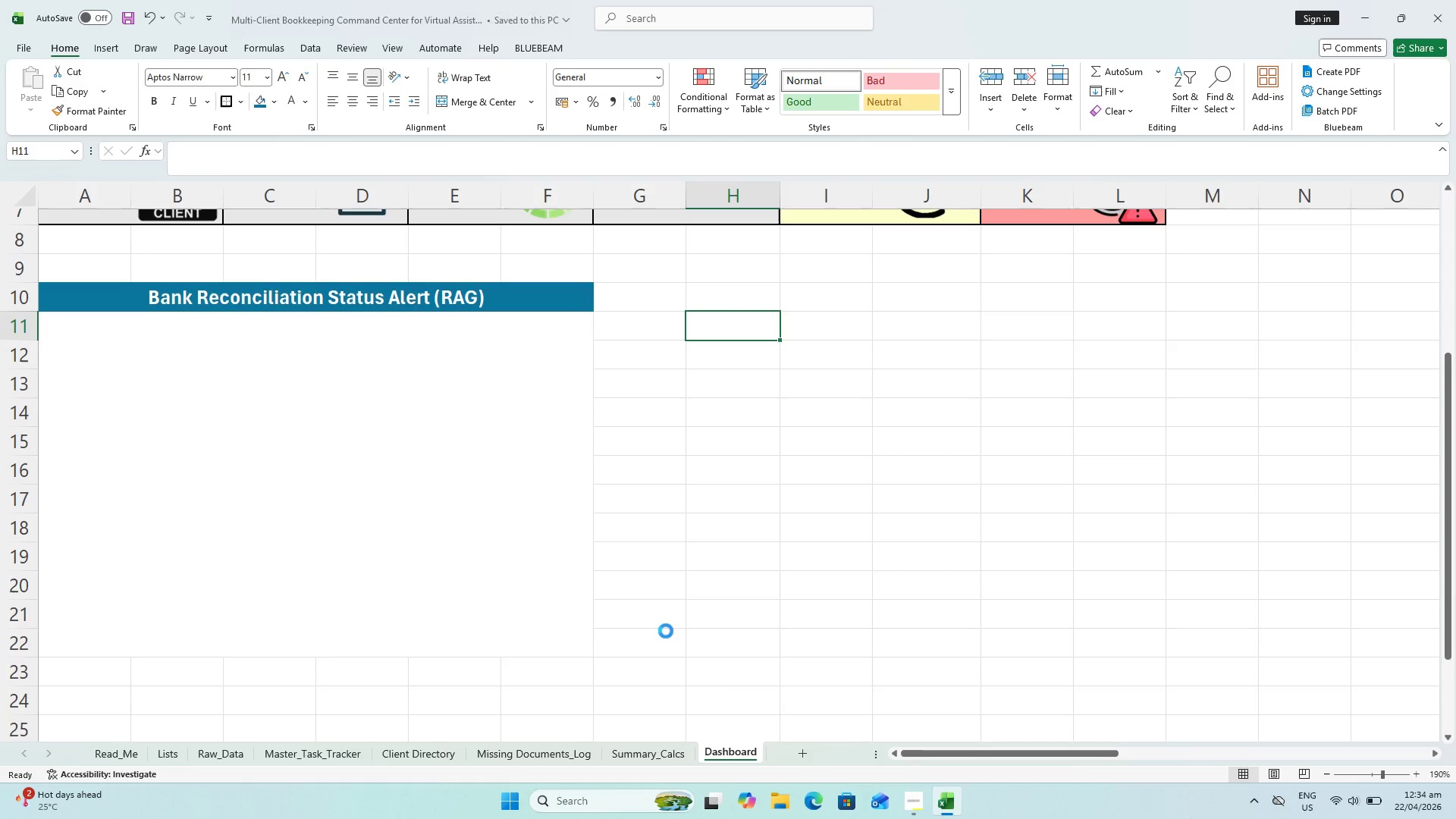 
key(Control+S)
 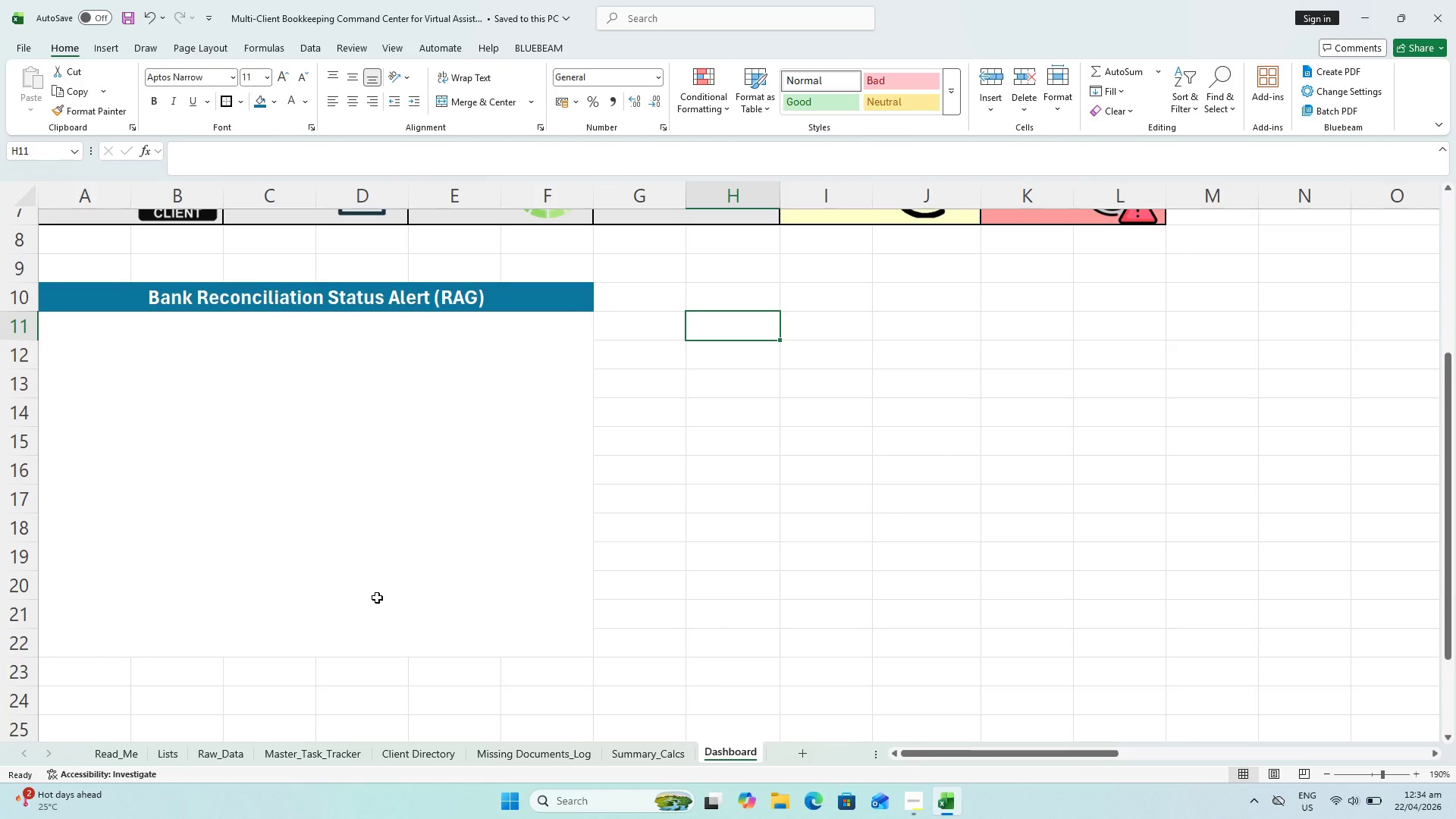 
wait(7.64)
 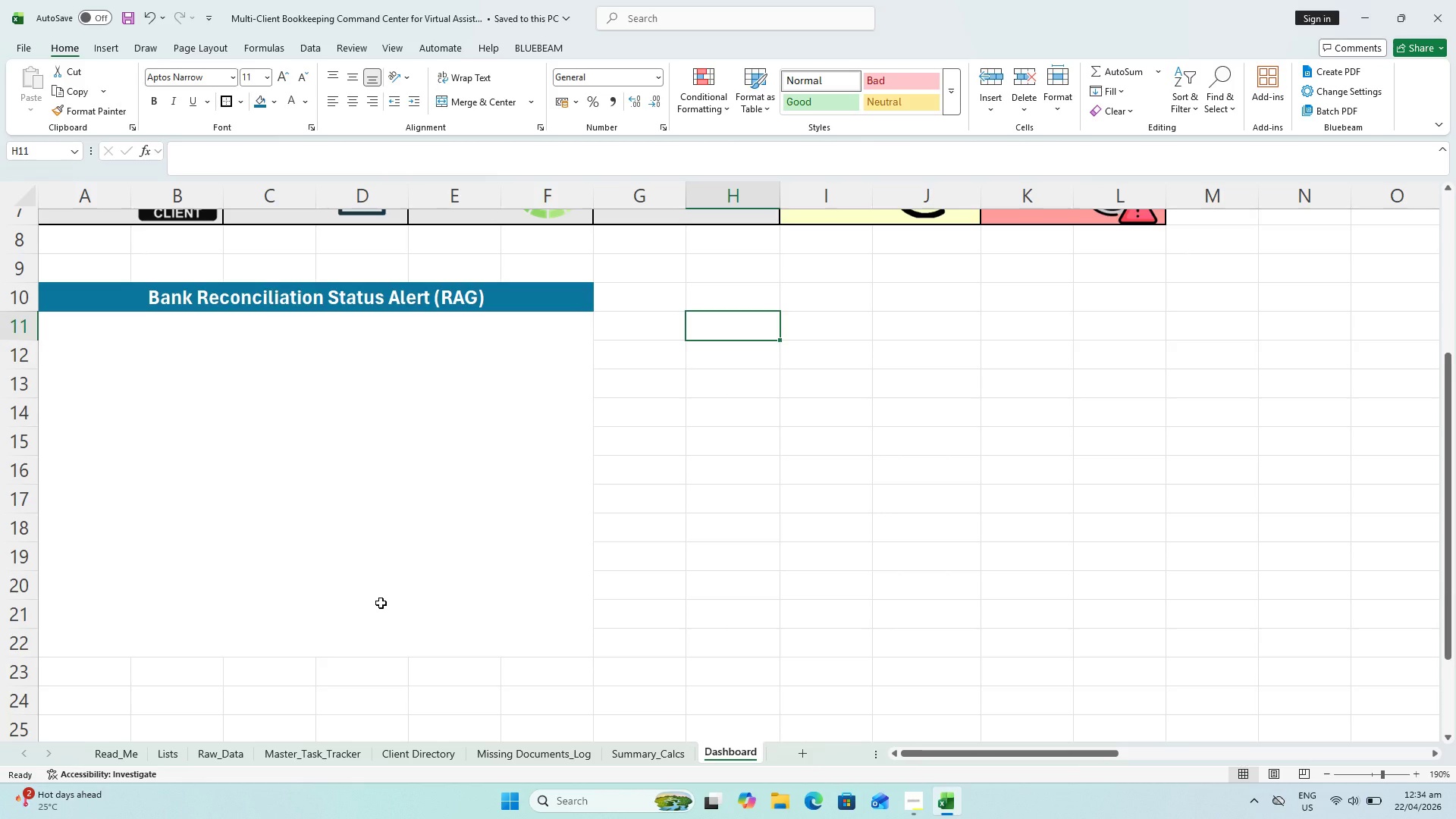 
left_click([638, 742])
 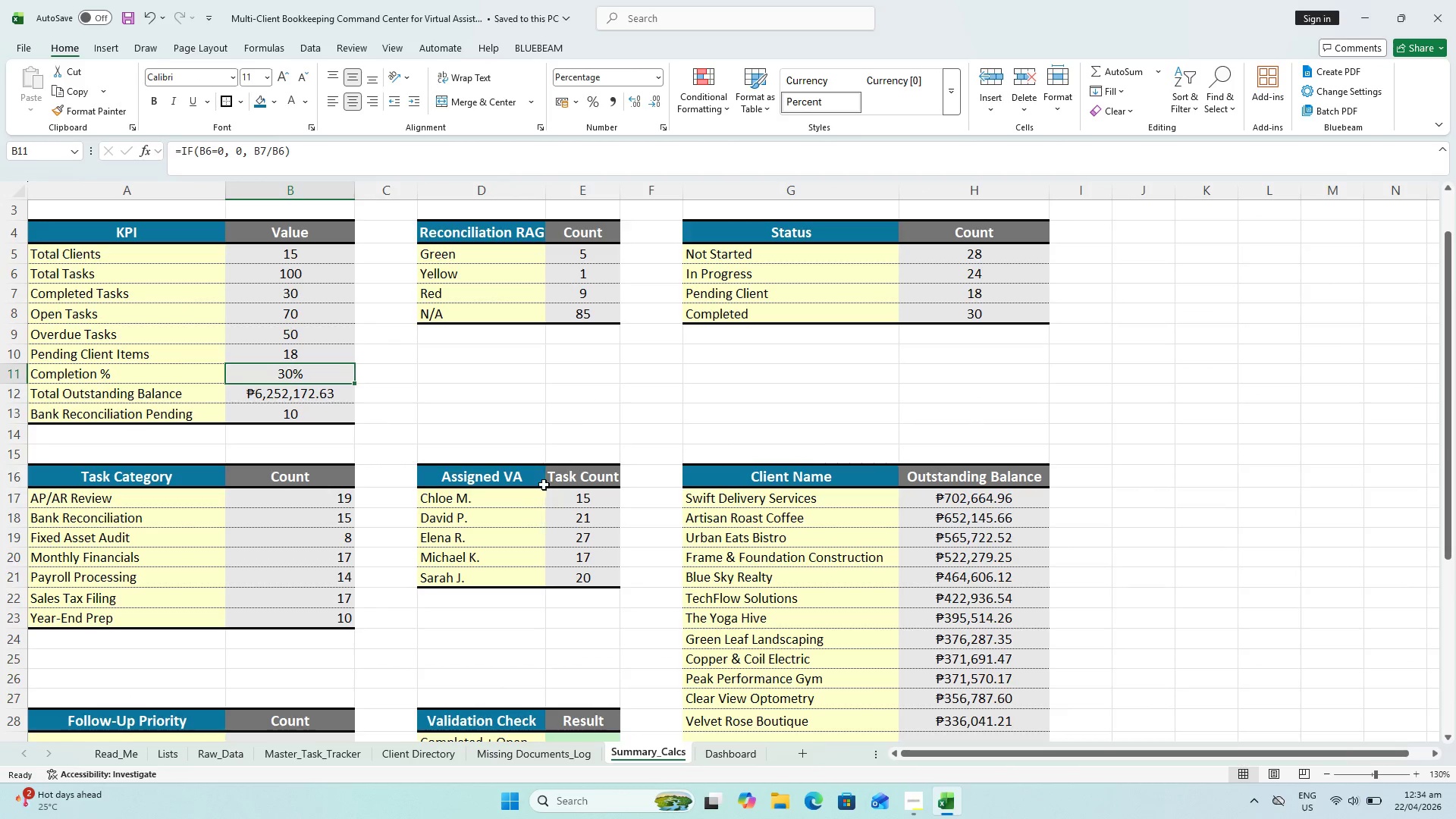 
scroll: coordinate [626, 411], scroll_direction: up, amount: 3.0
 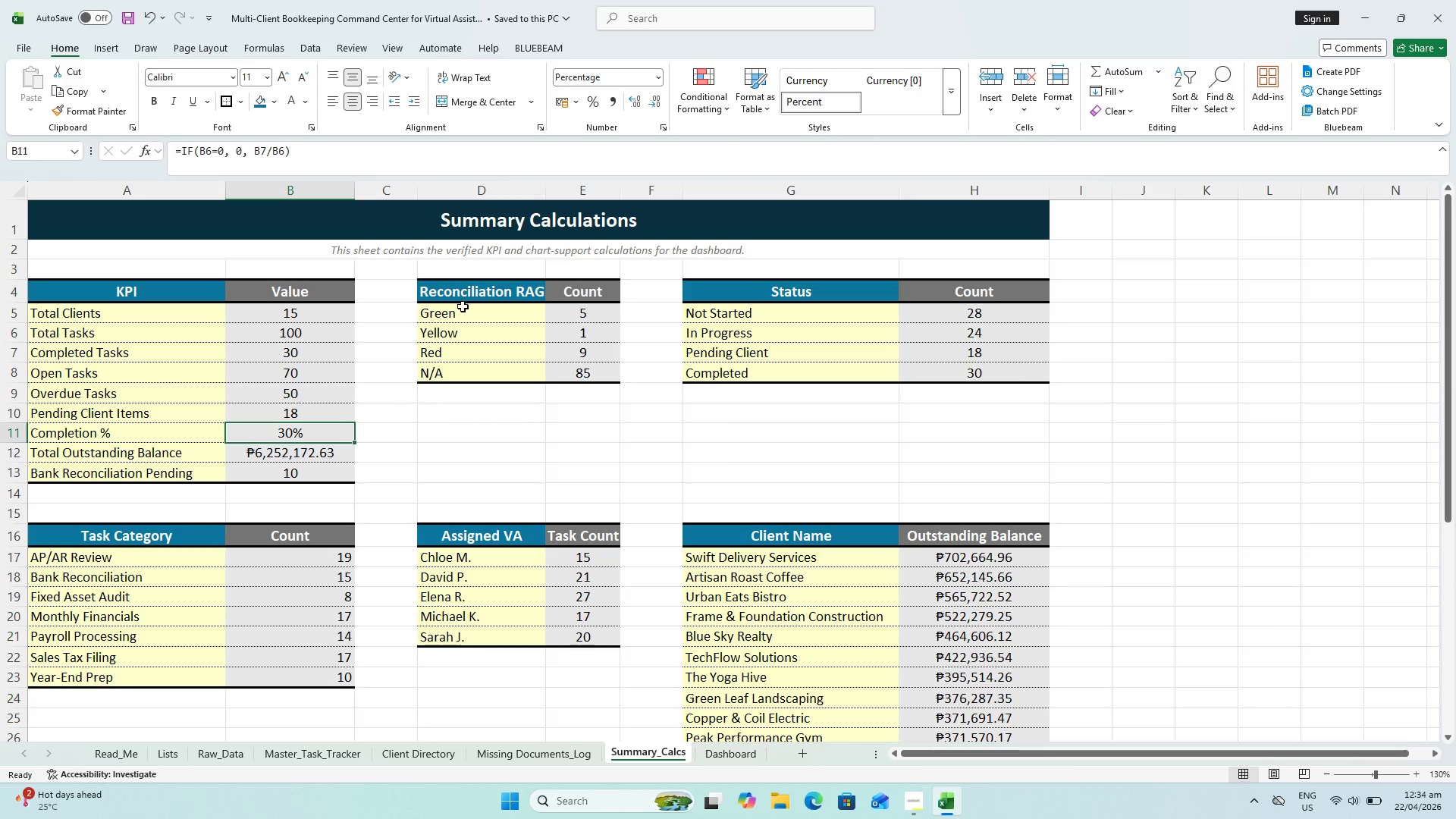 
wait(14.65)
 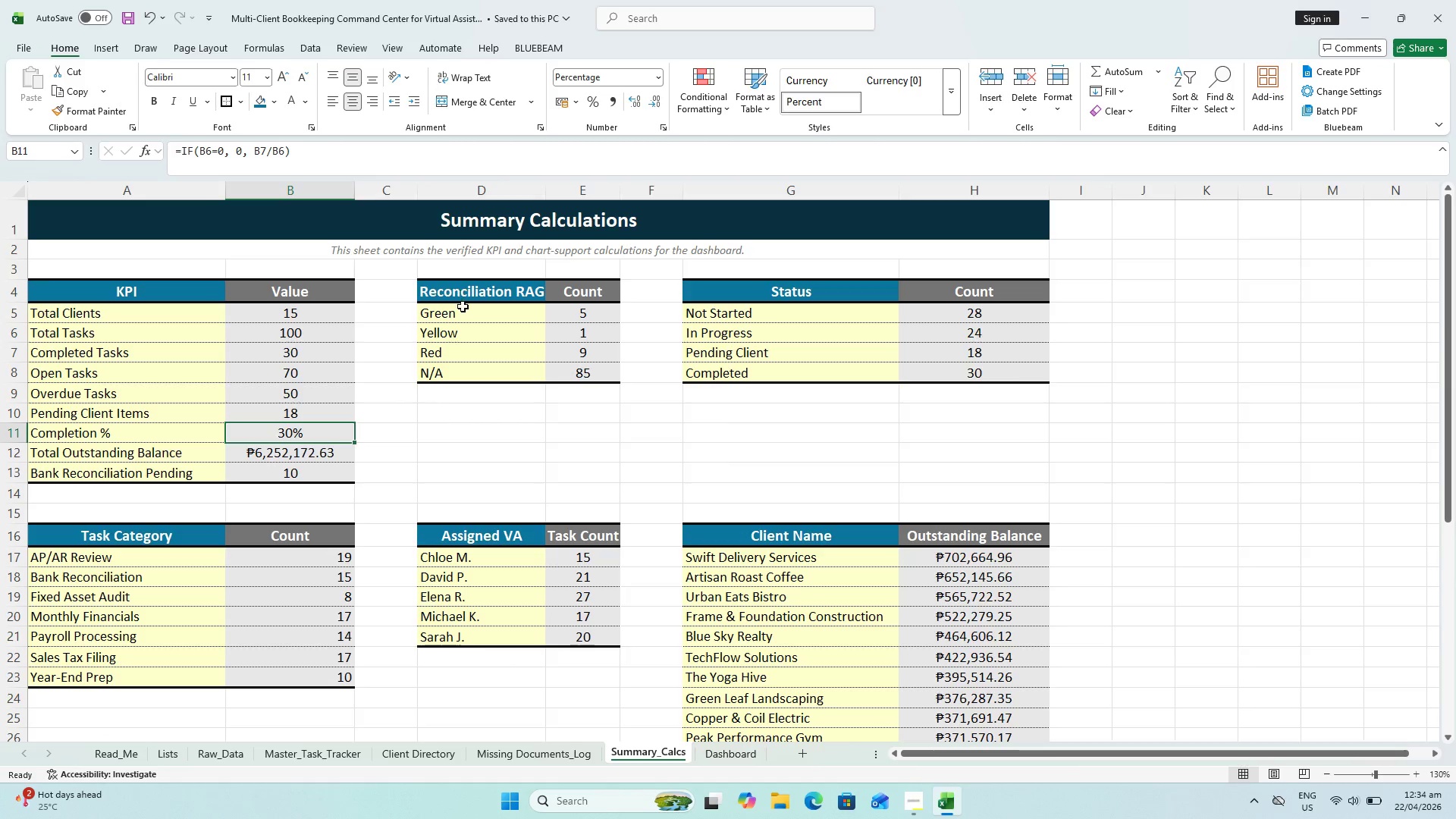 
left_click([466, 286])
 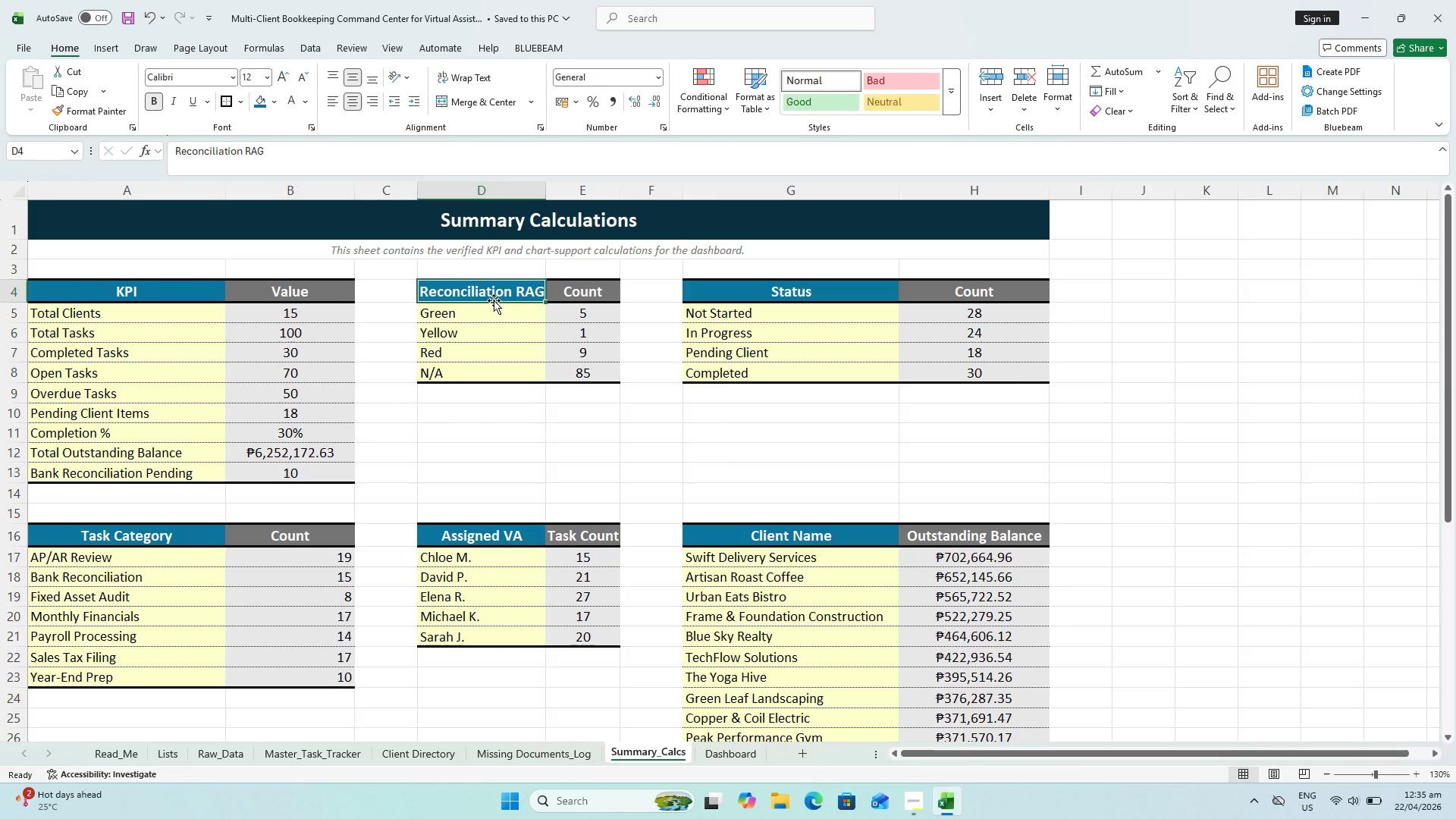 
wait(6.22)
 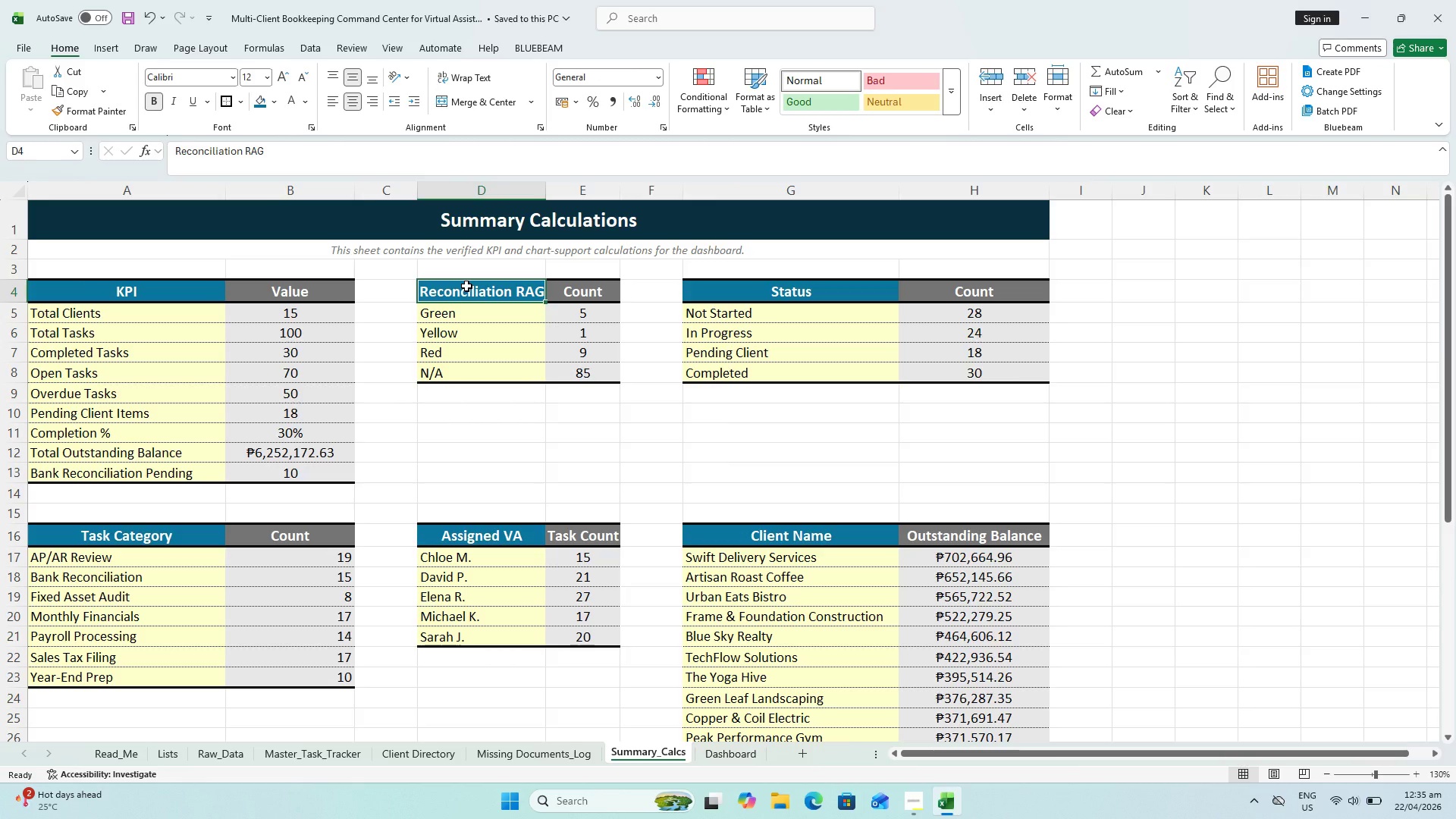 
left_click_drag(start_coordinate=[494, 295], to_coordinate=[590, 345])
 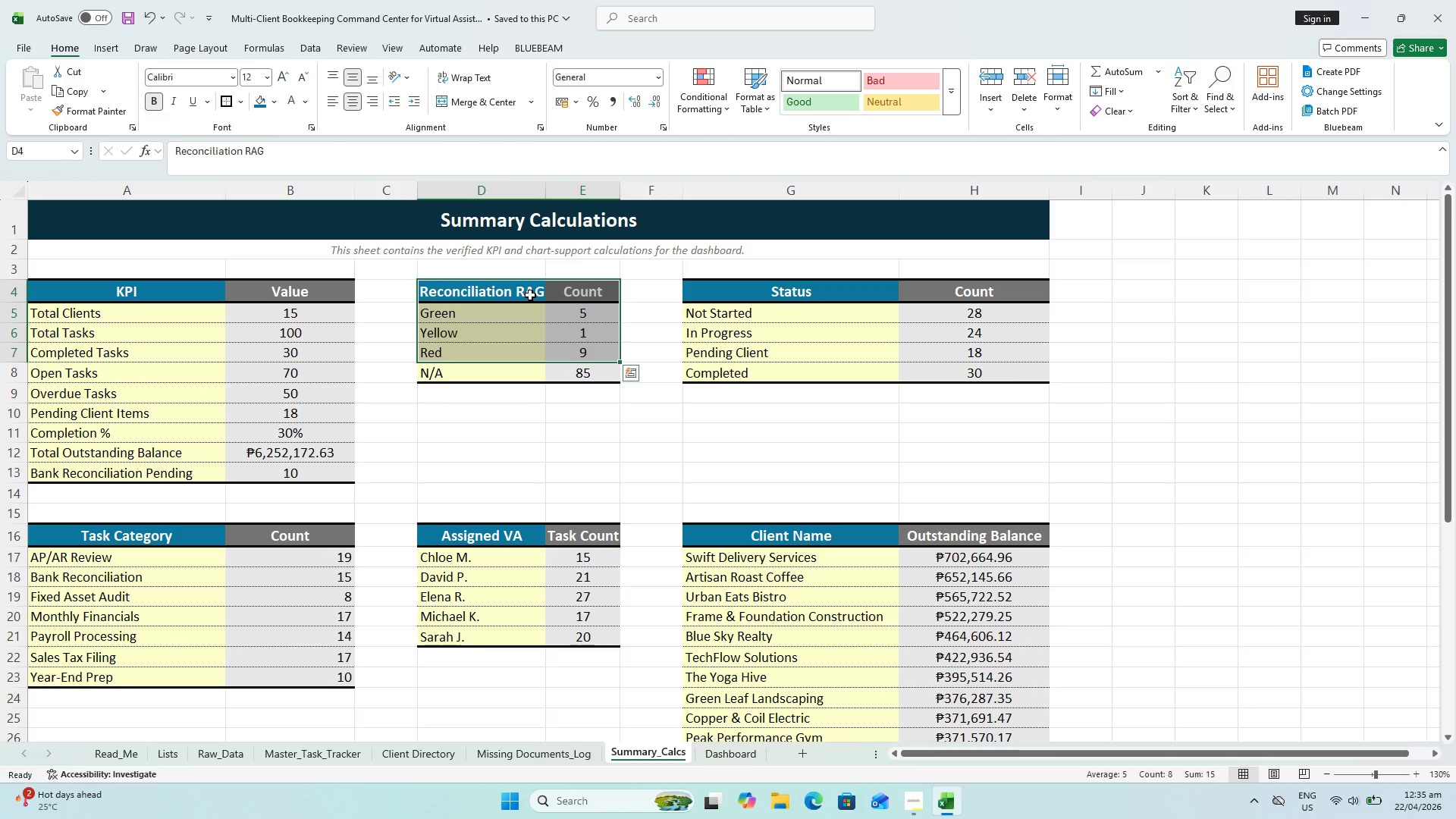 
wait(22.88)
 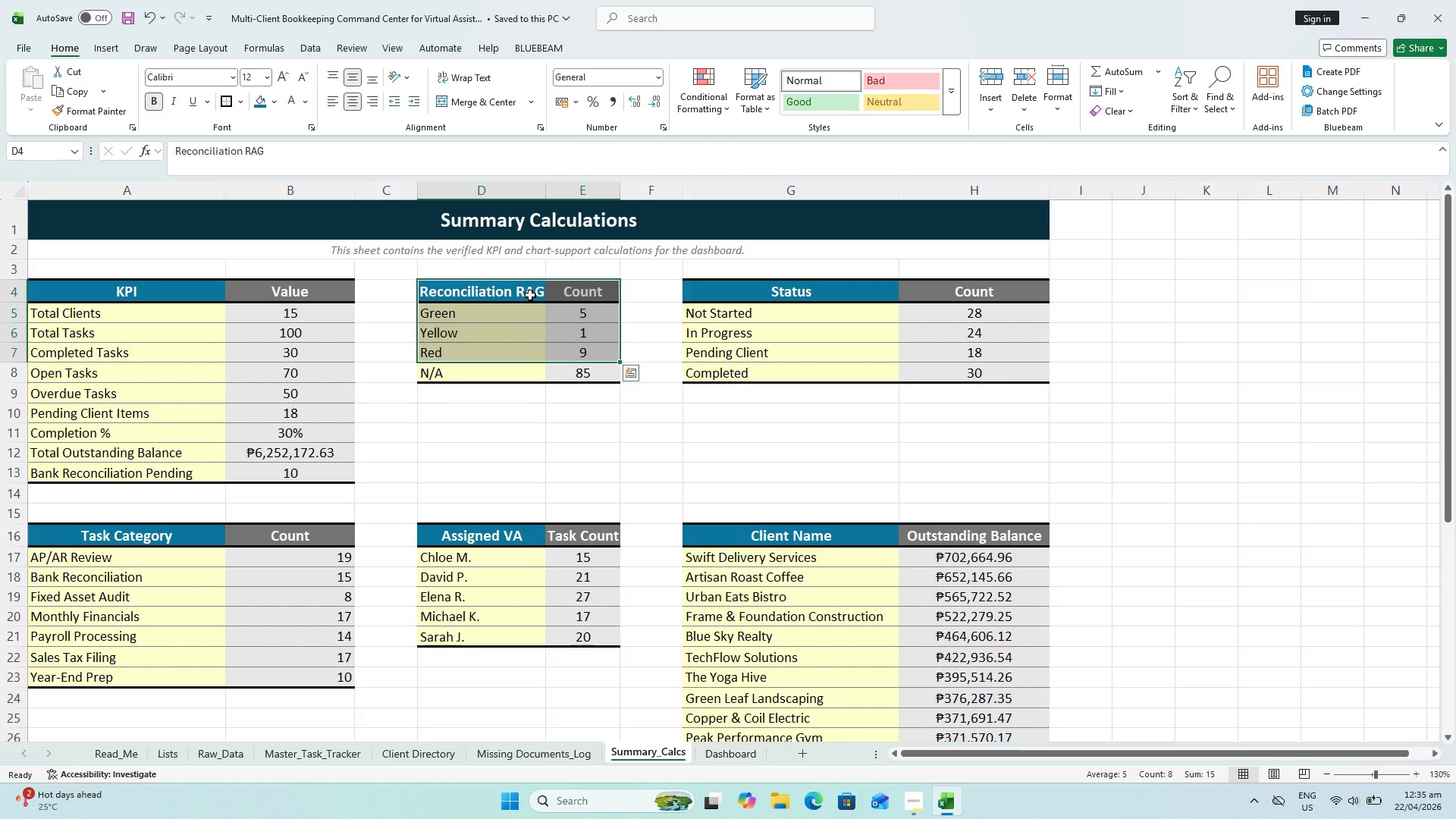 
left_click([89, 51])
 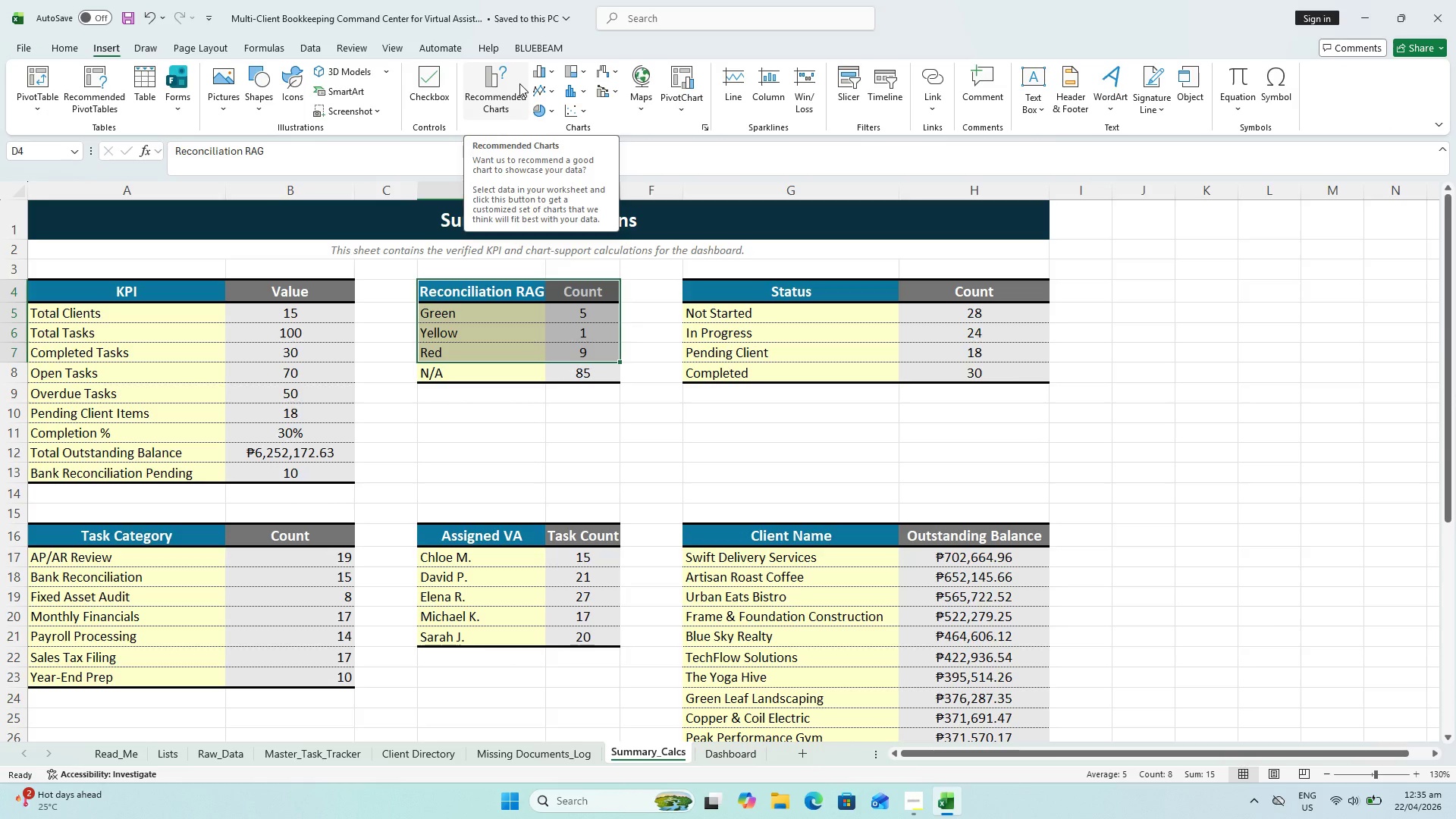 
left_click([552, 75])
 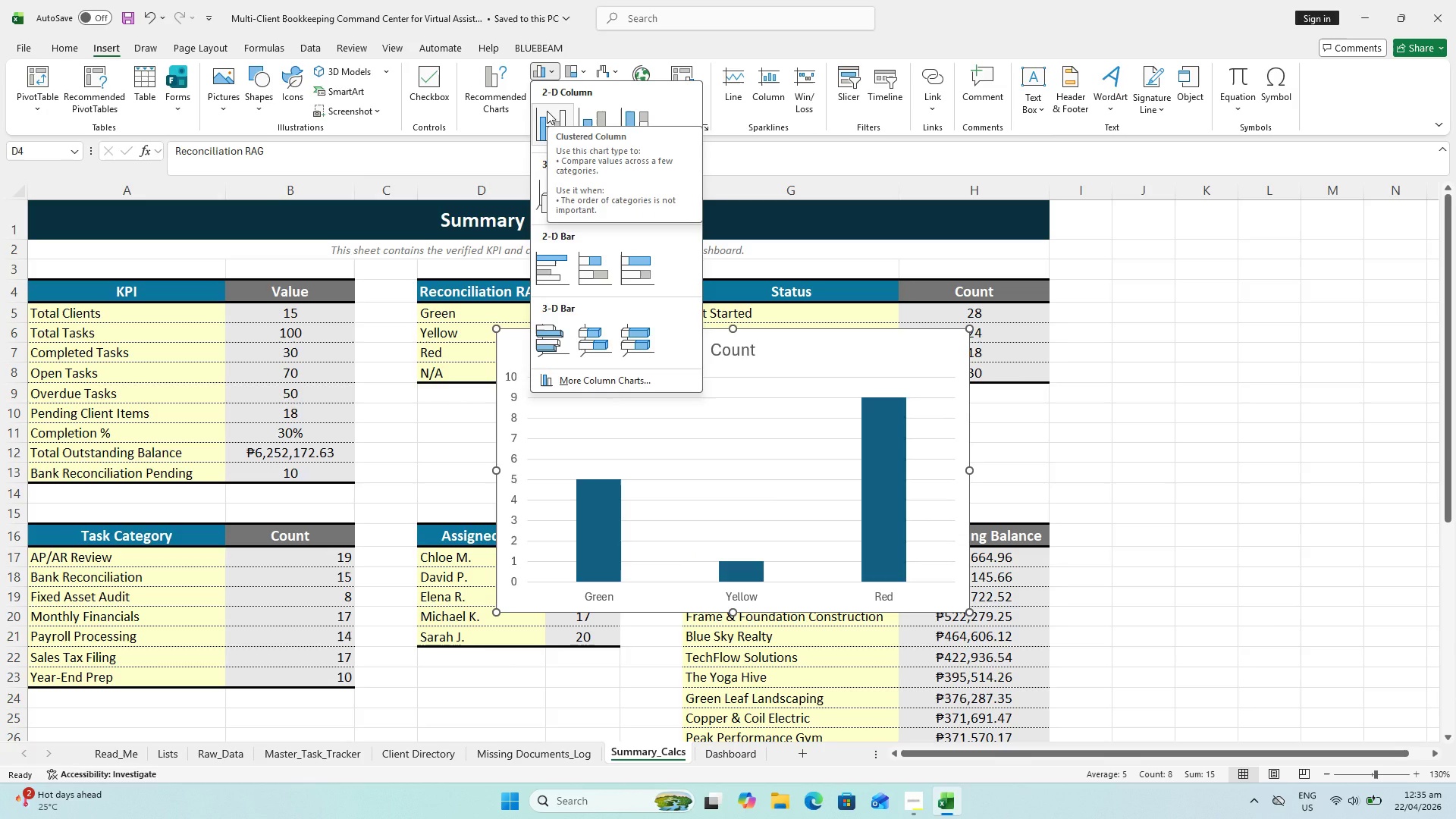 
wait(6.81)
 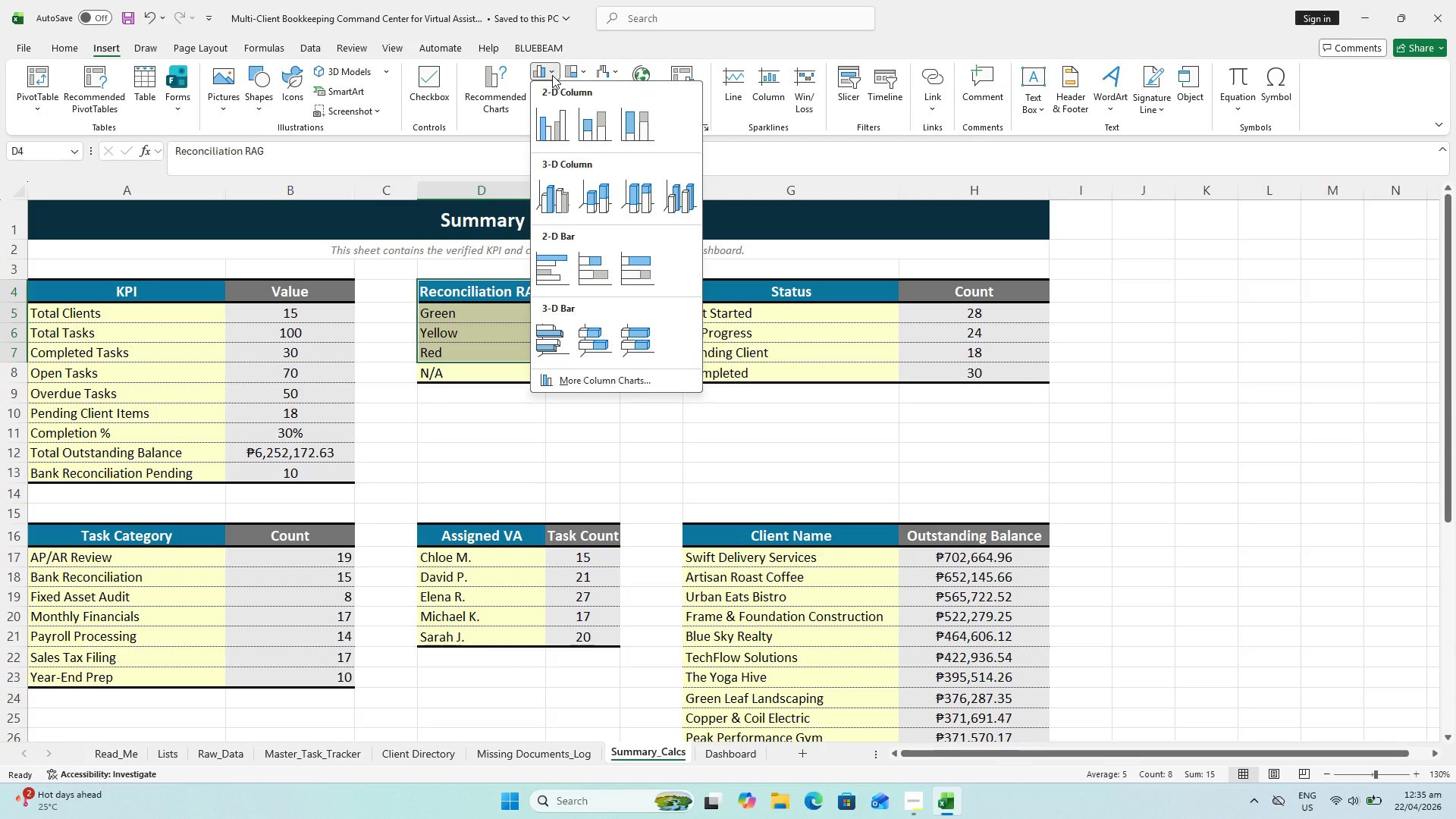 
left_click([547, 111])
 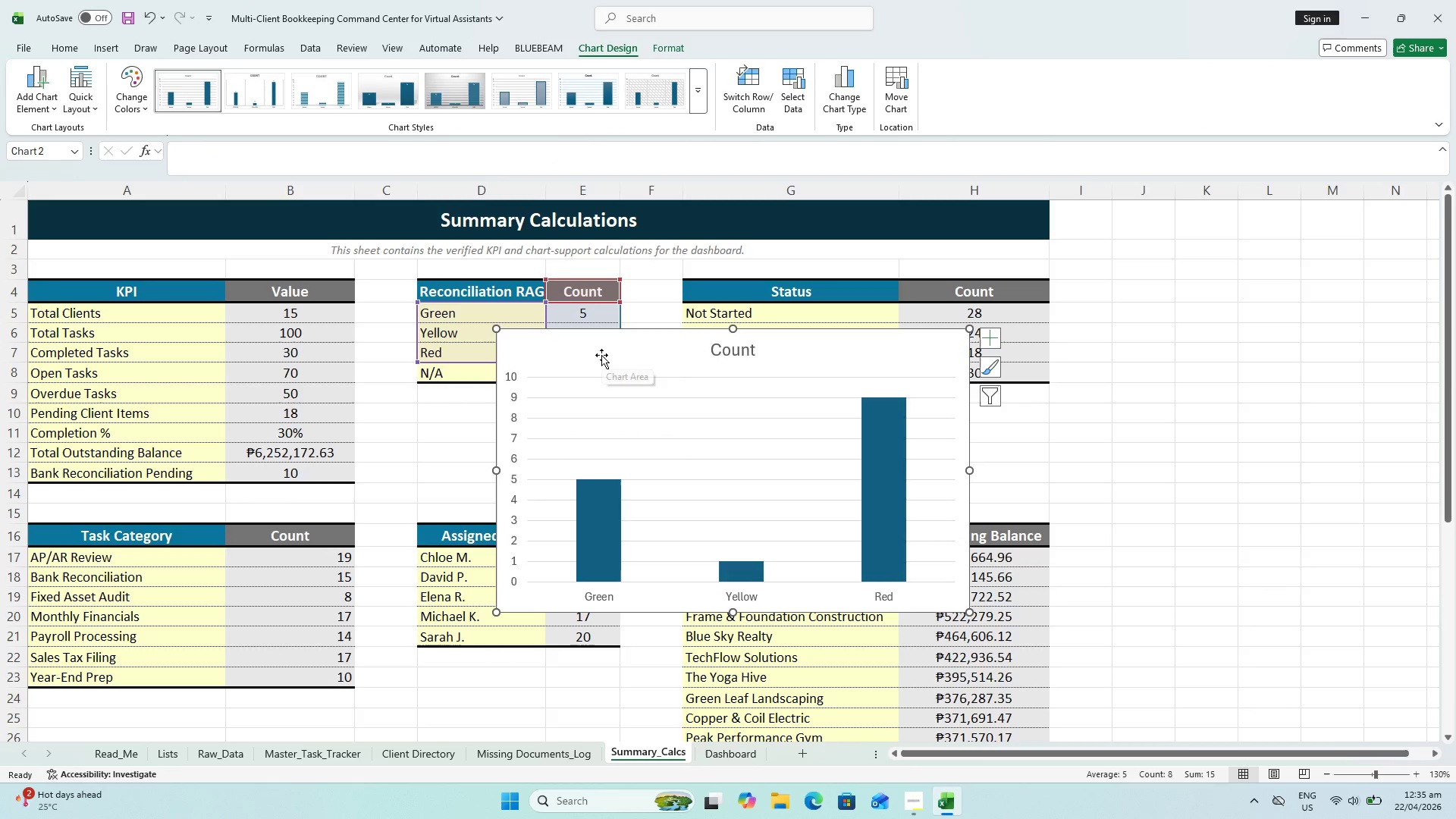 
left_click_drag(start_coordinate=[601, 353], to_coordinate=[622, 372])
 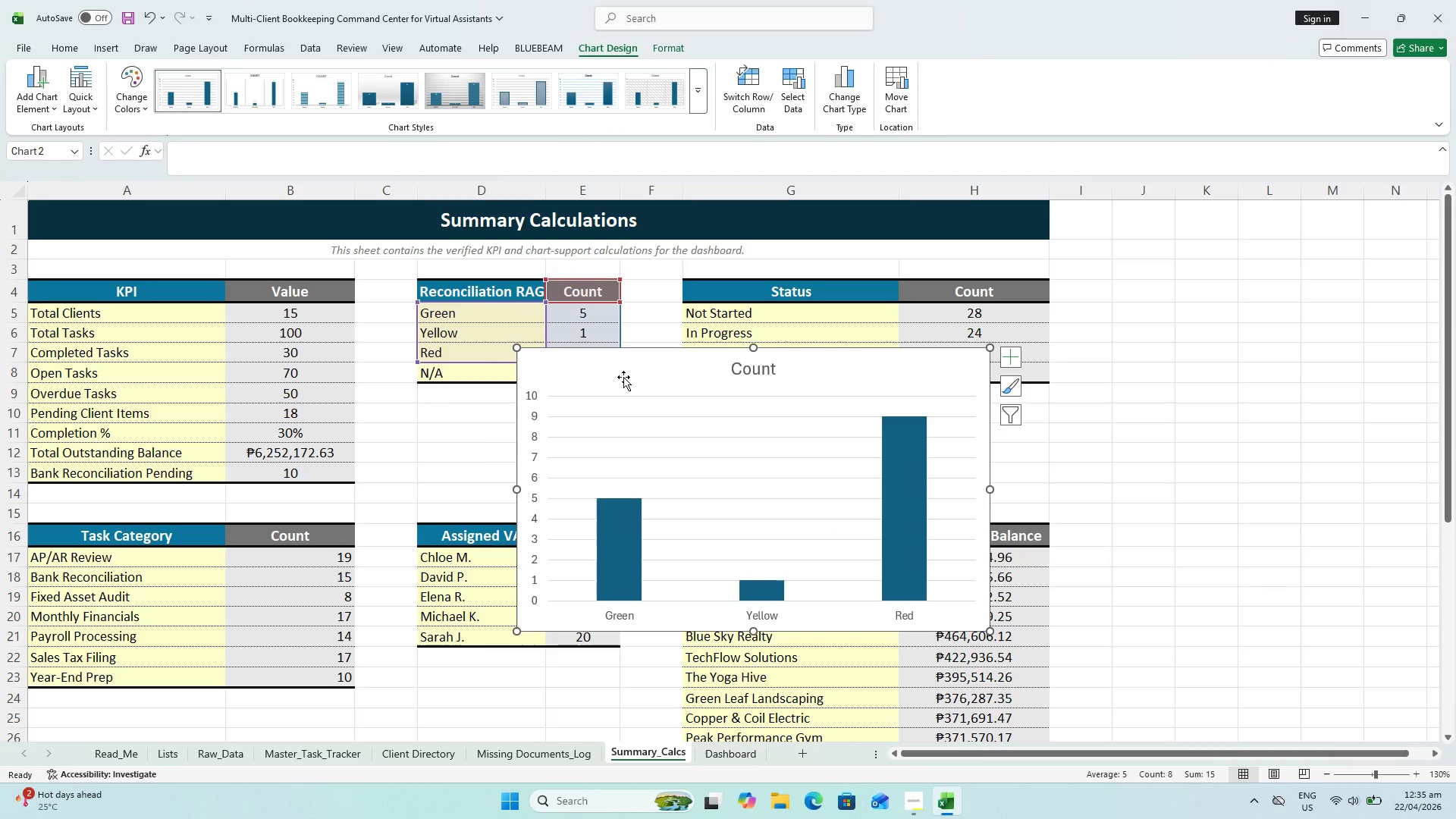 
key(Control+X)
 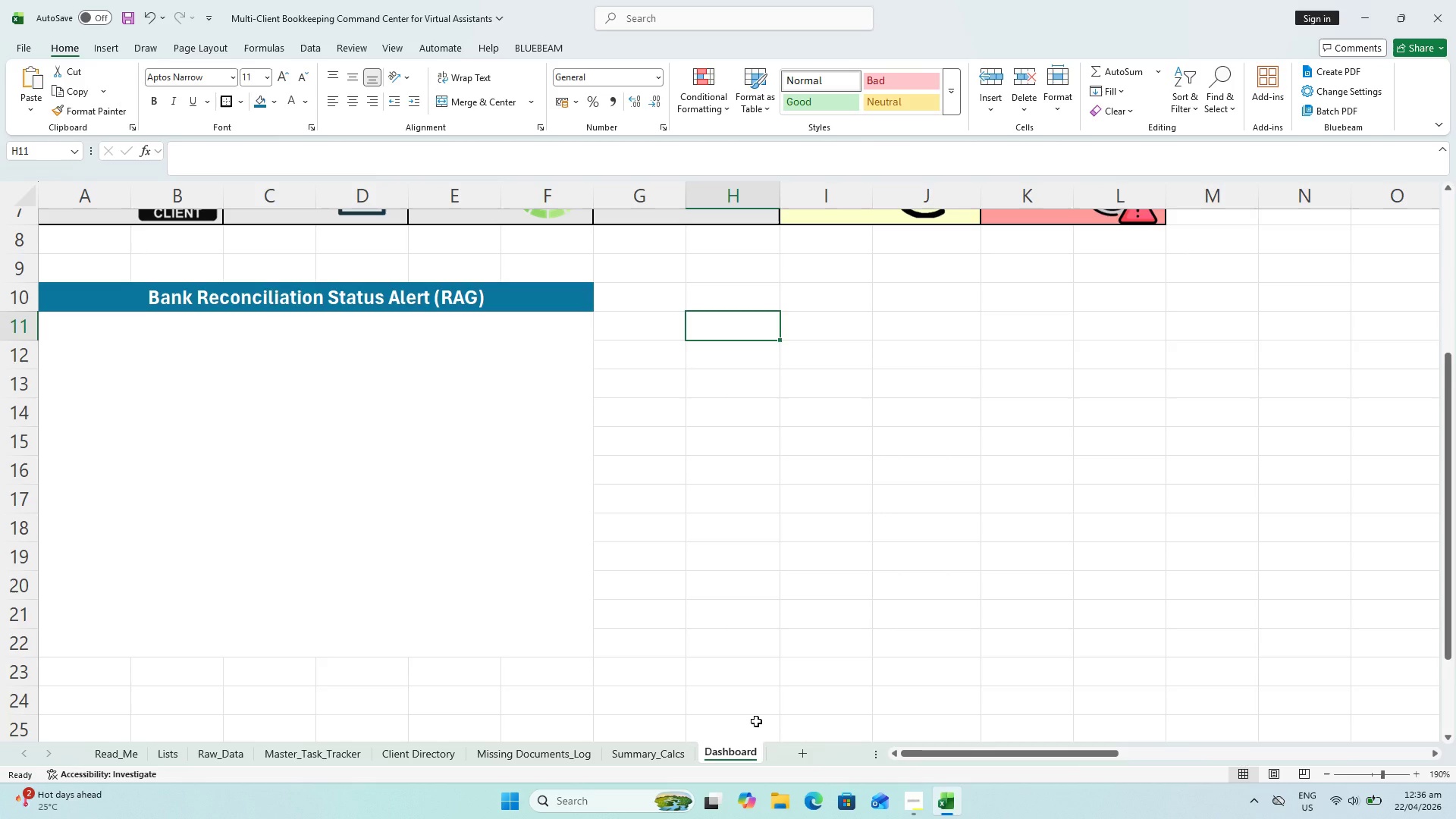 
wait(22.27)
 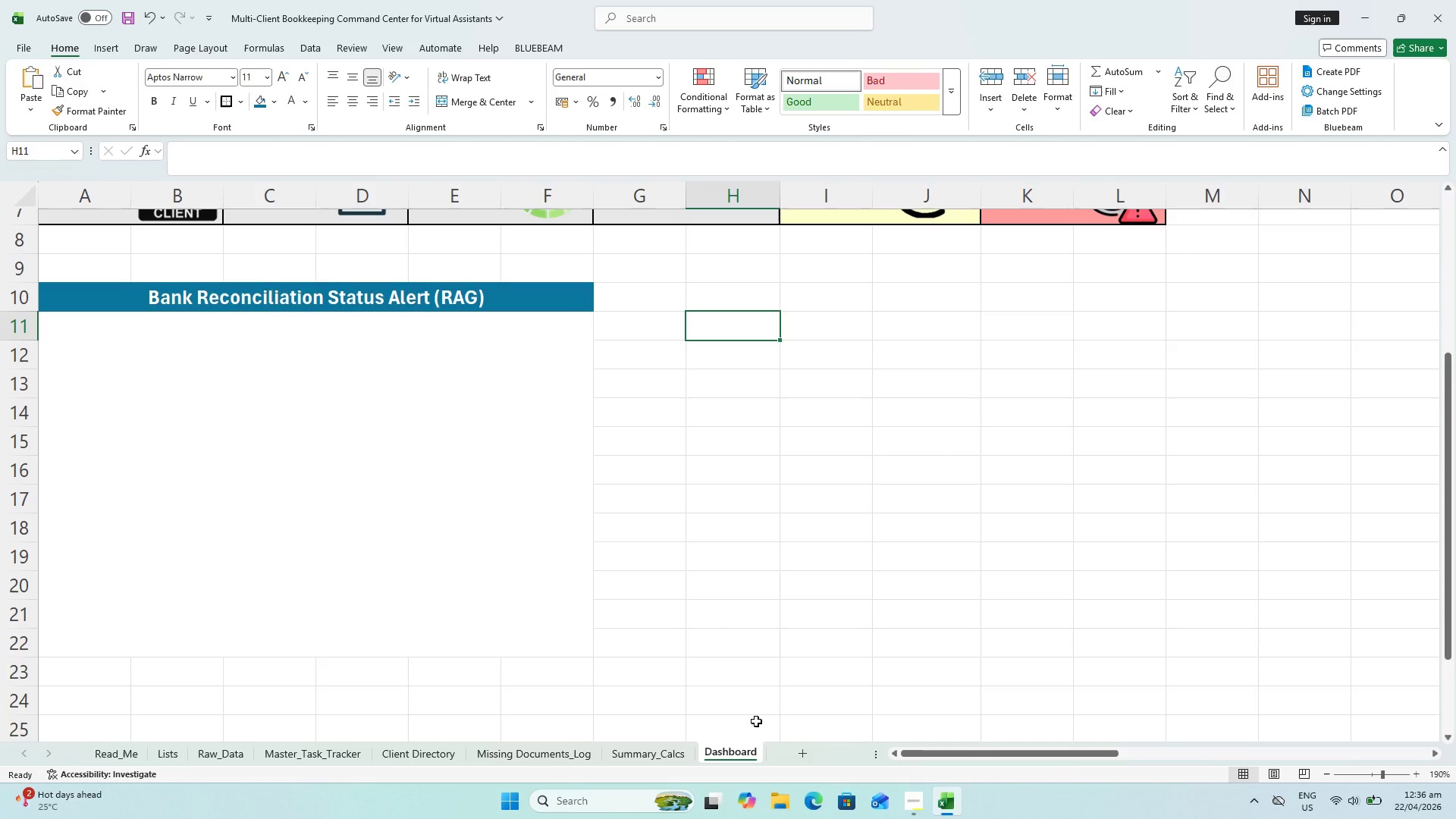 
key(Control+V)
 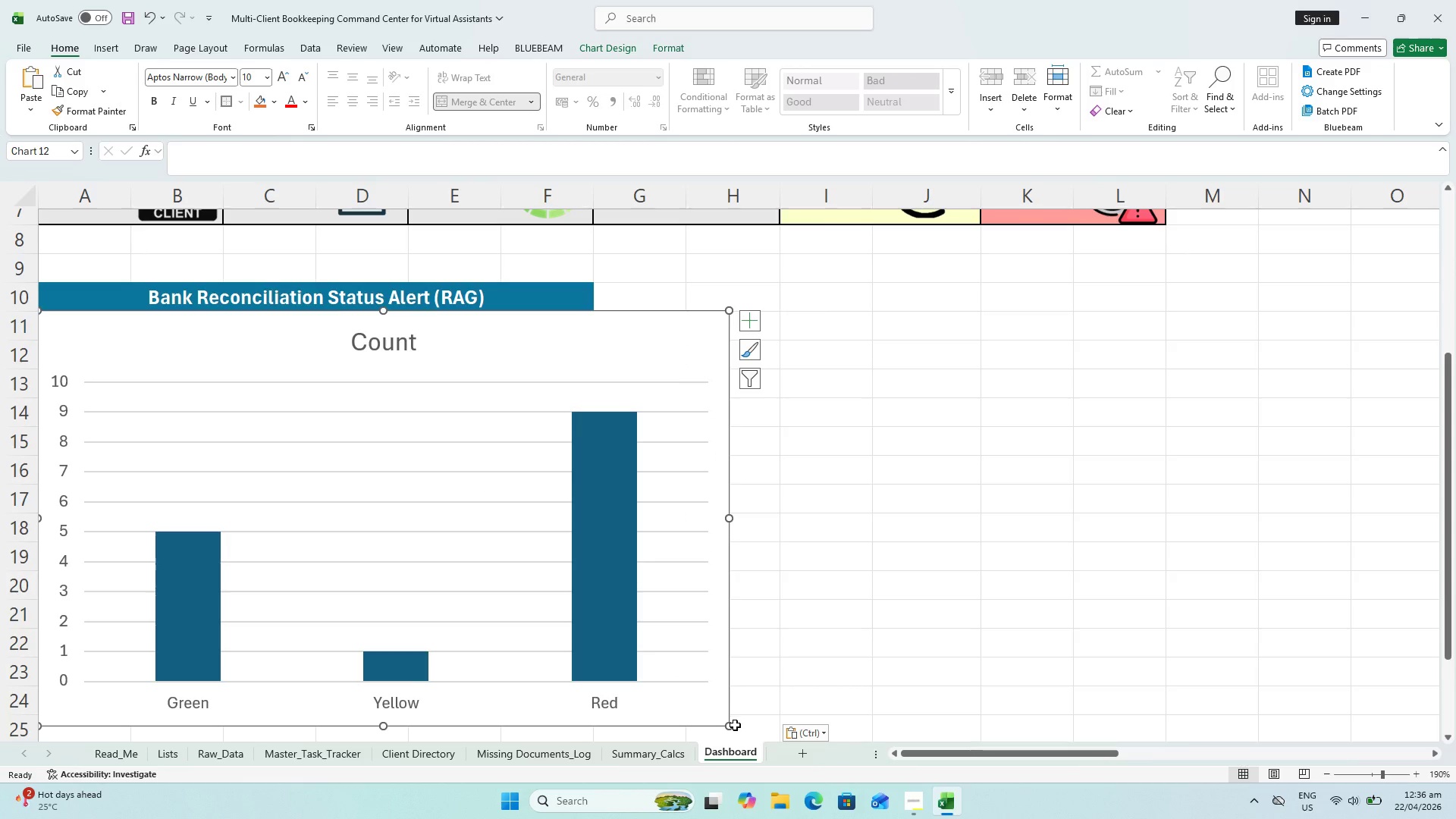 
left_click_drag(start_coordinate=[729, 730], to_coordinate=[593, 632])
 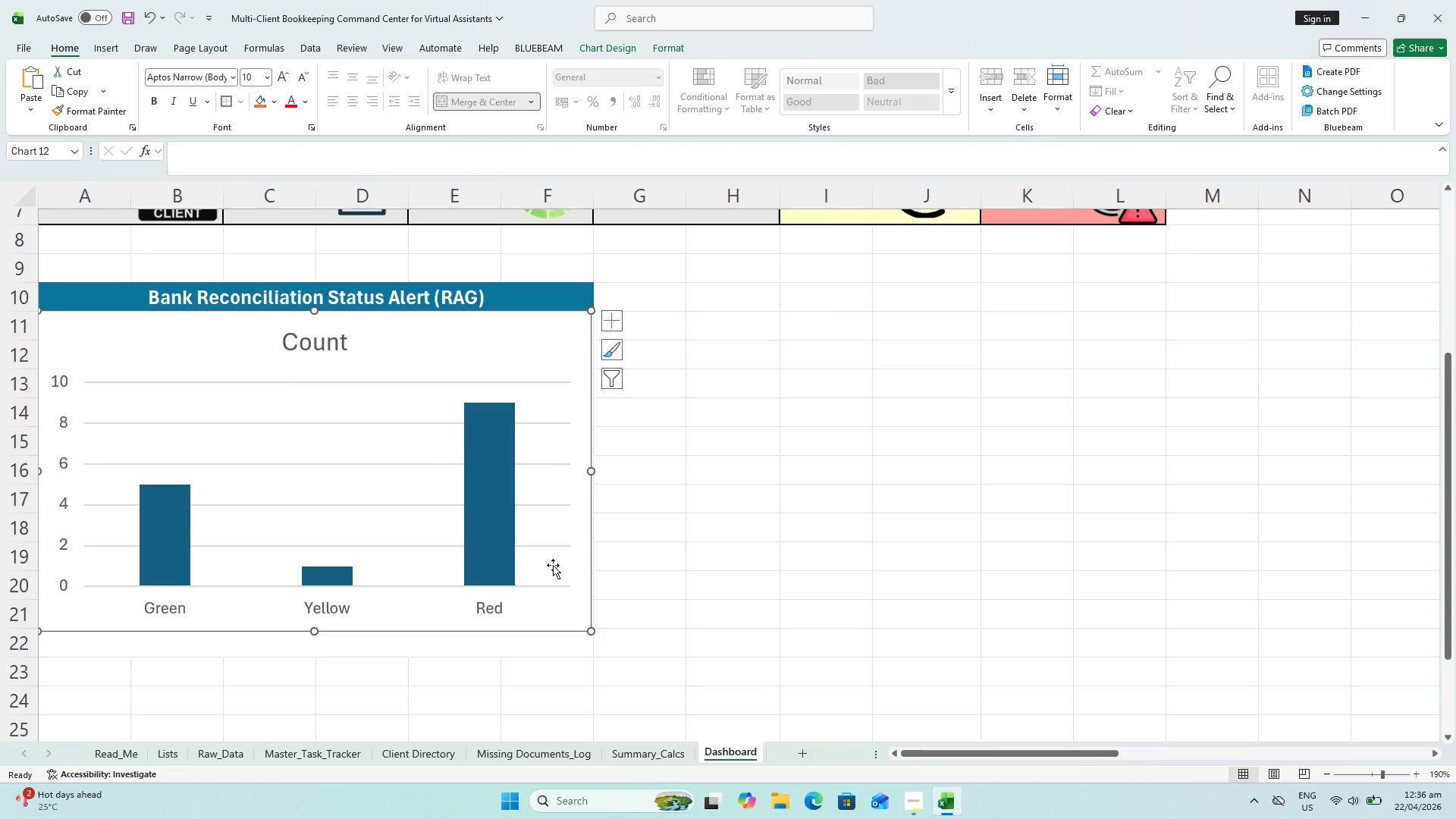 
left_click_drag(start_coordinate=[553, 565], to_coordinate=[560, 563])
 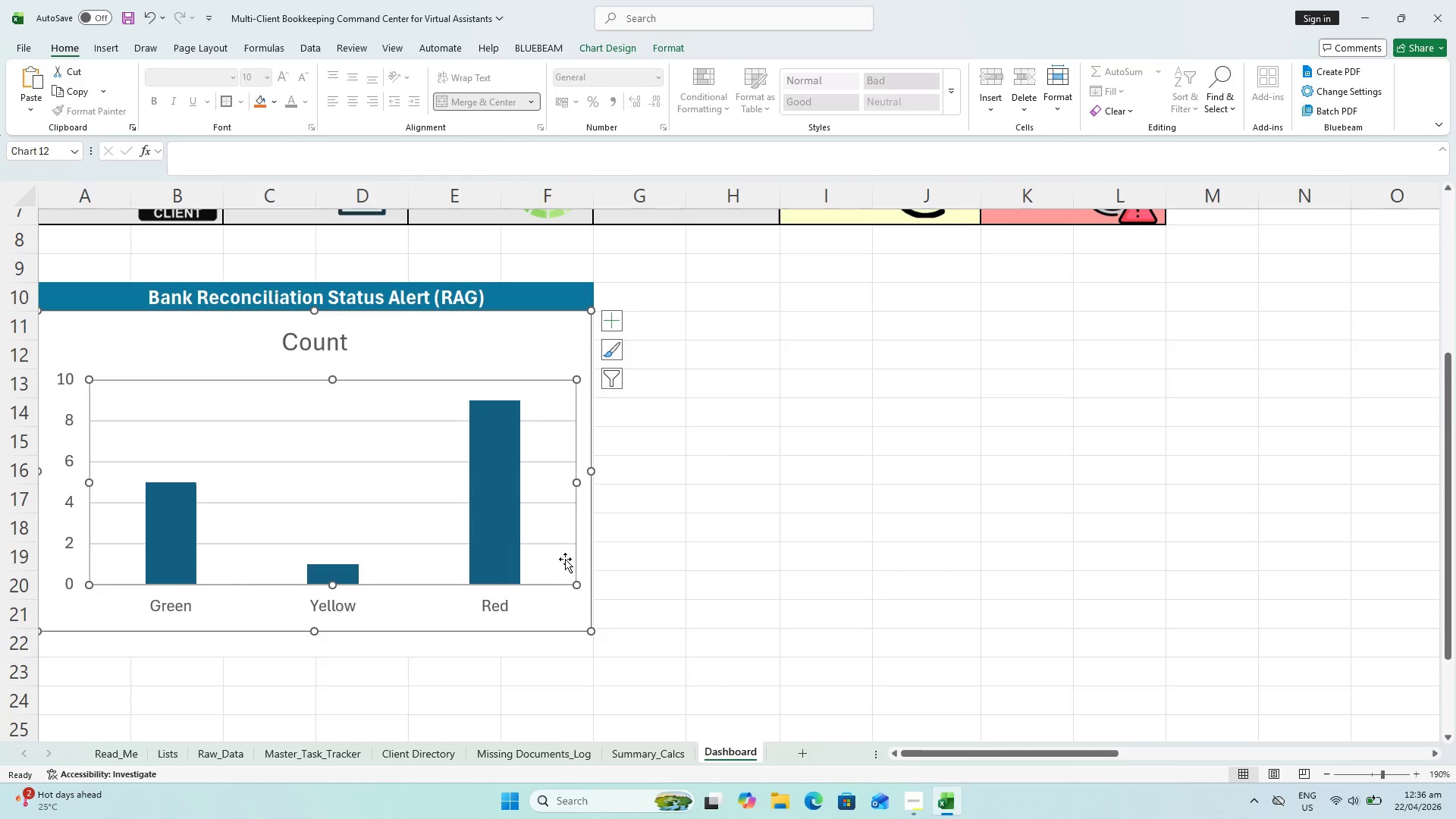 
key(Control+ControlLeft)
 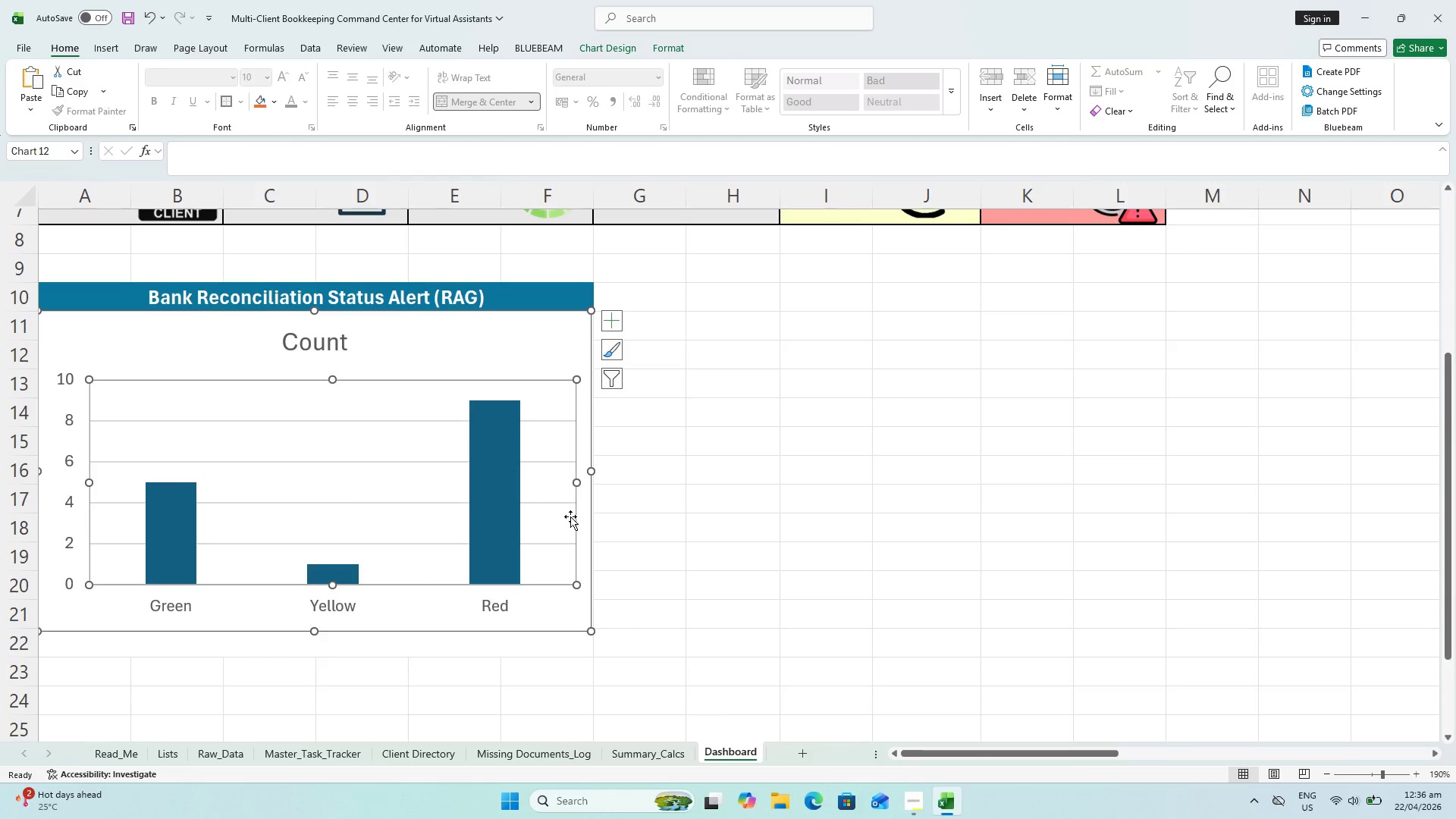 
key(Control+Z)
 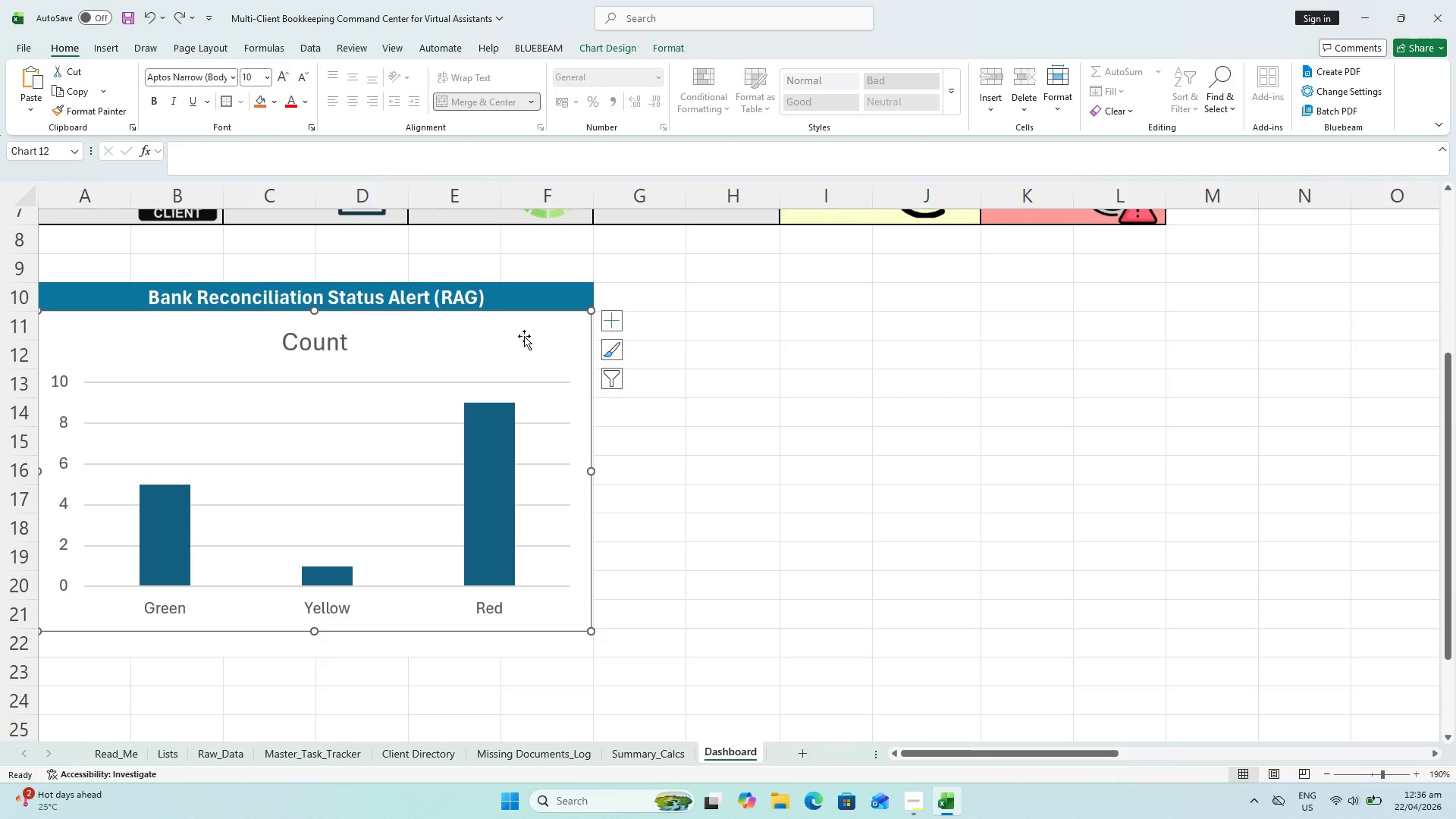 
key(ArrowRight)
 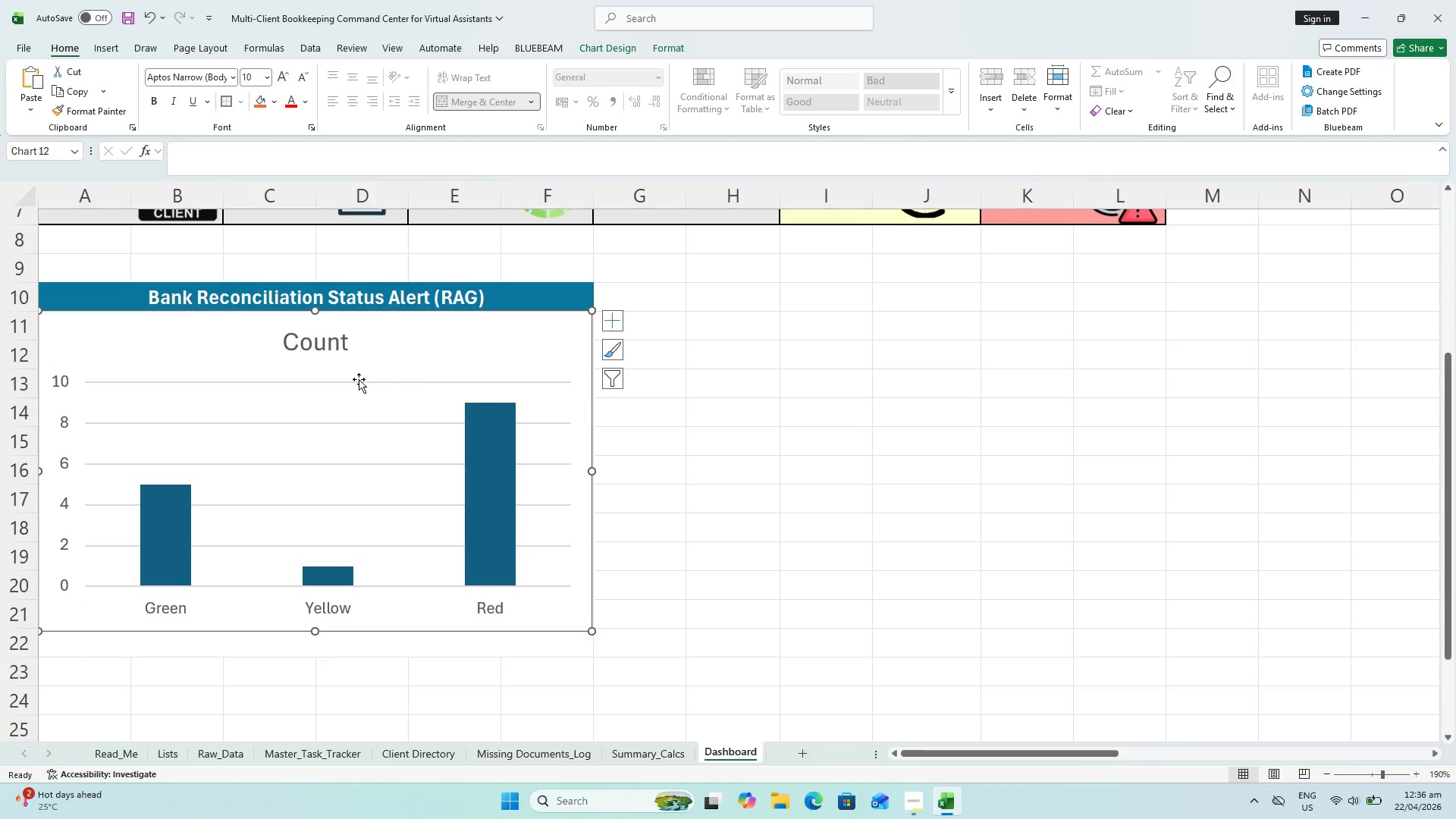 
left_click([309, 353])
 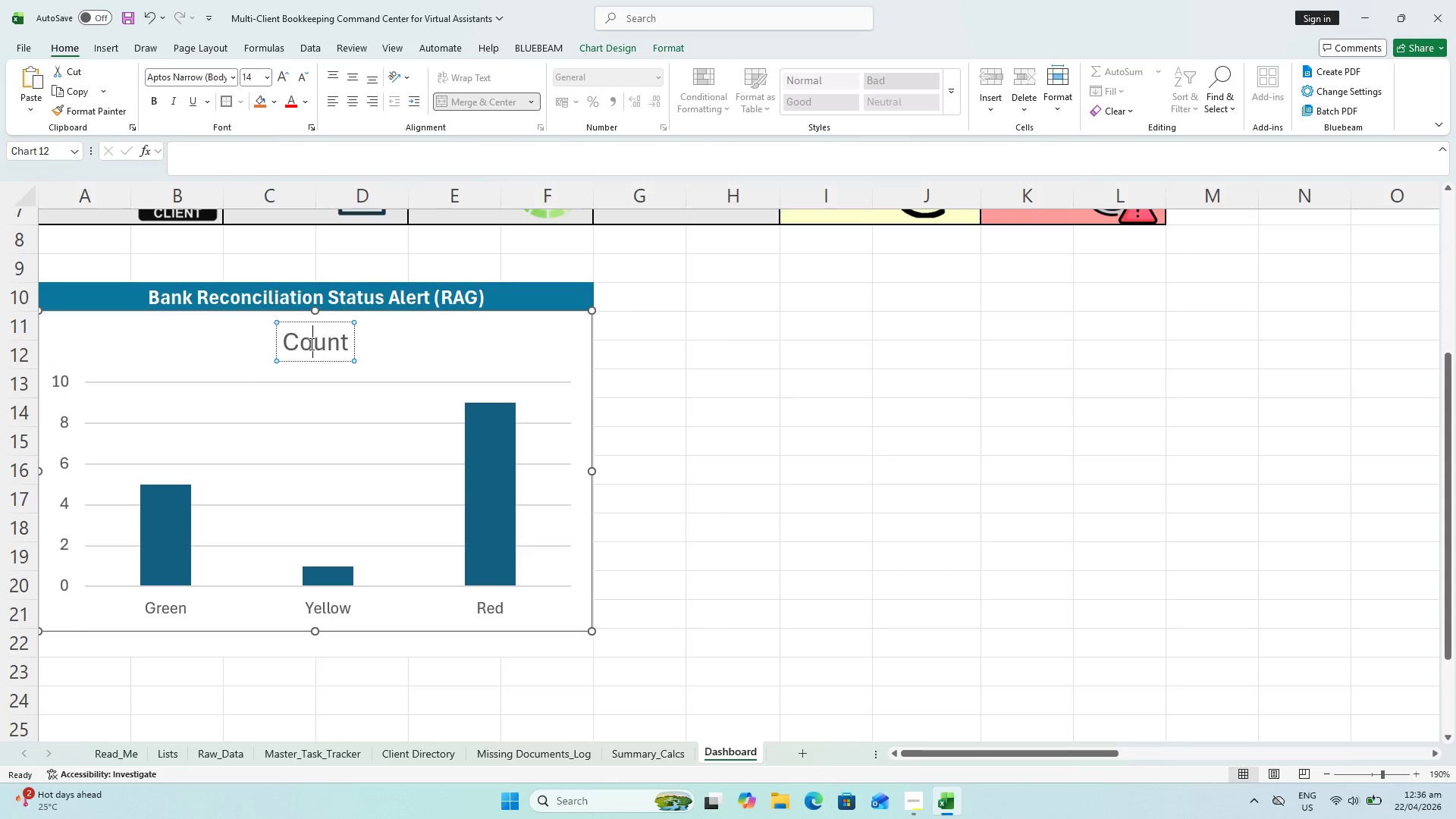 
key(Control+A)
 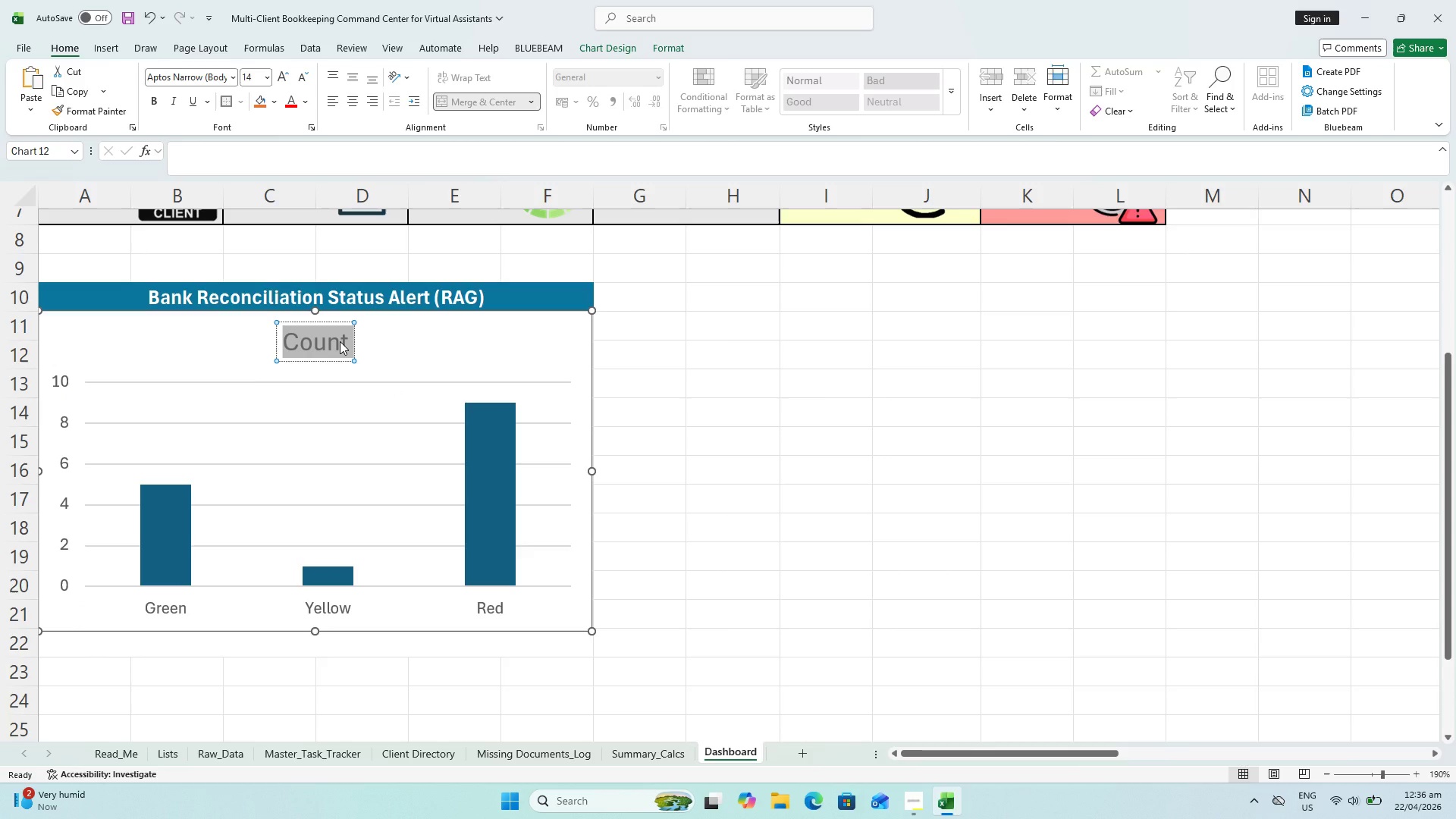 
wait(12.72)
 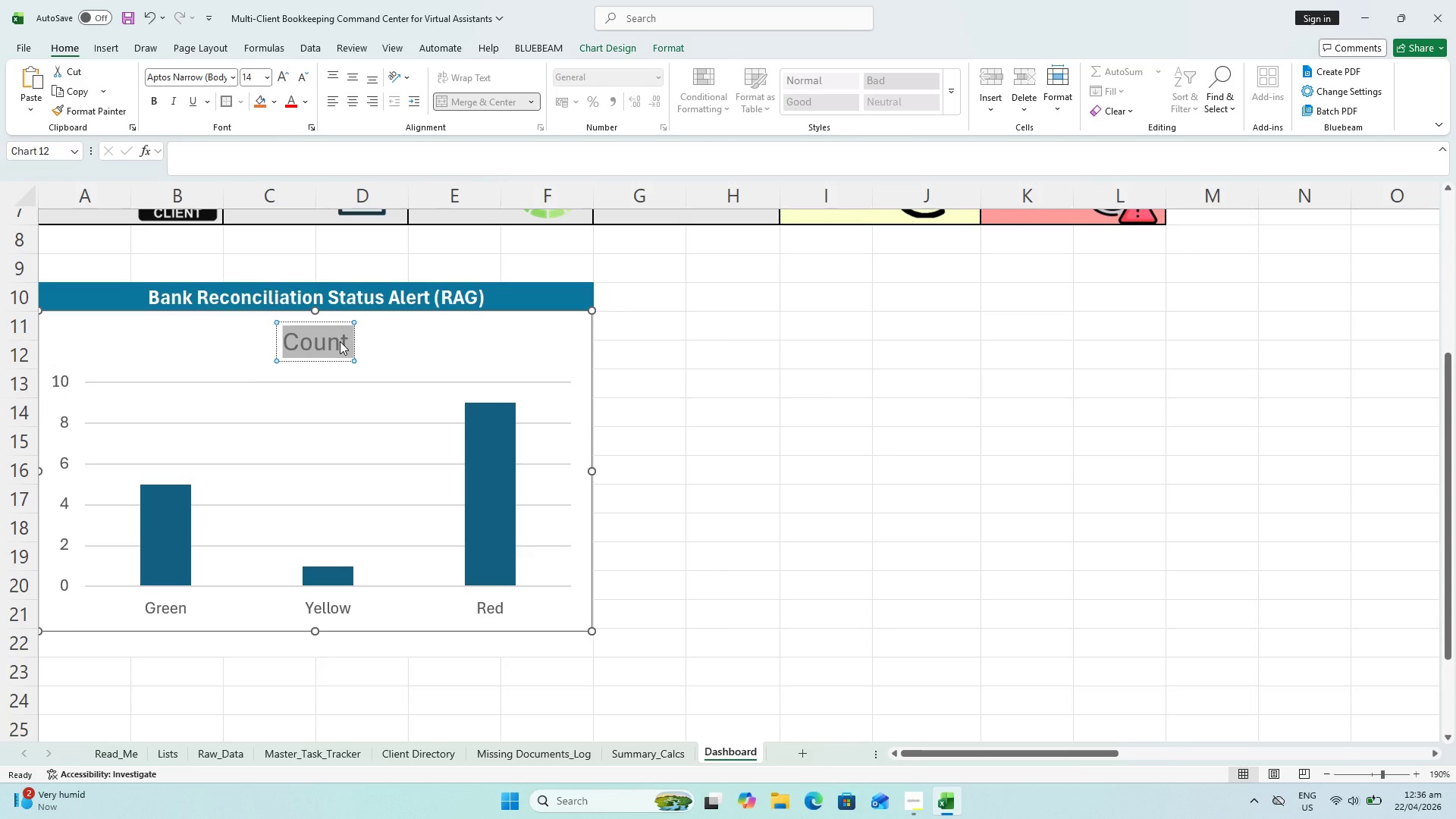 
type(Bank REconciliation E)
key(Backspace)
type(RAG Summary)
 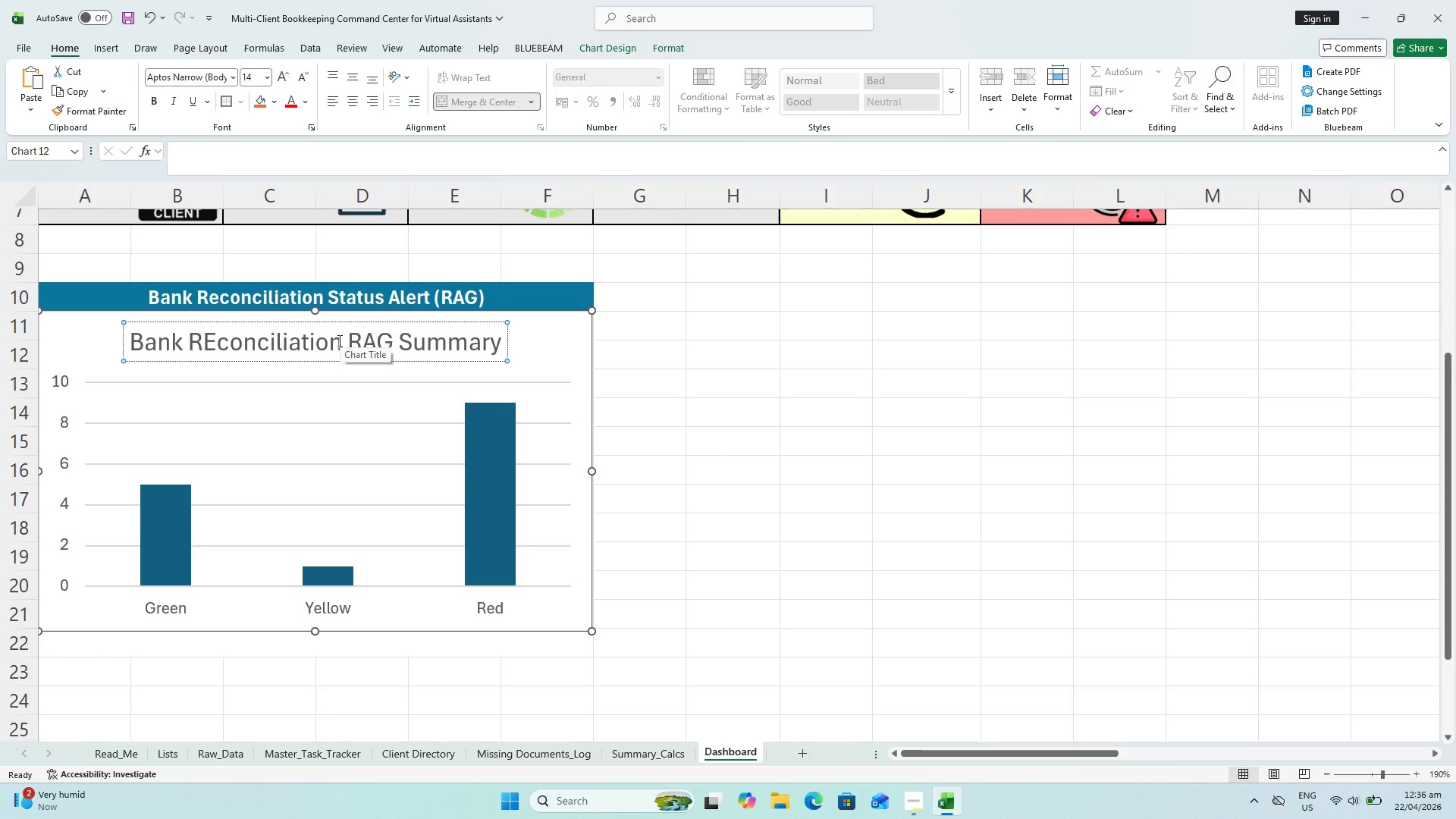 
key(Backspace)
 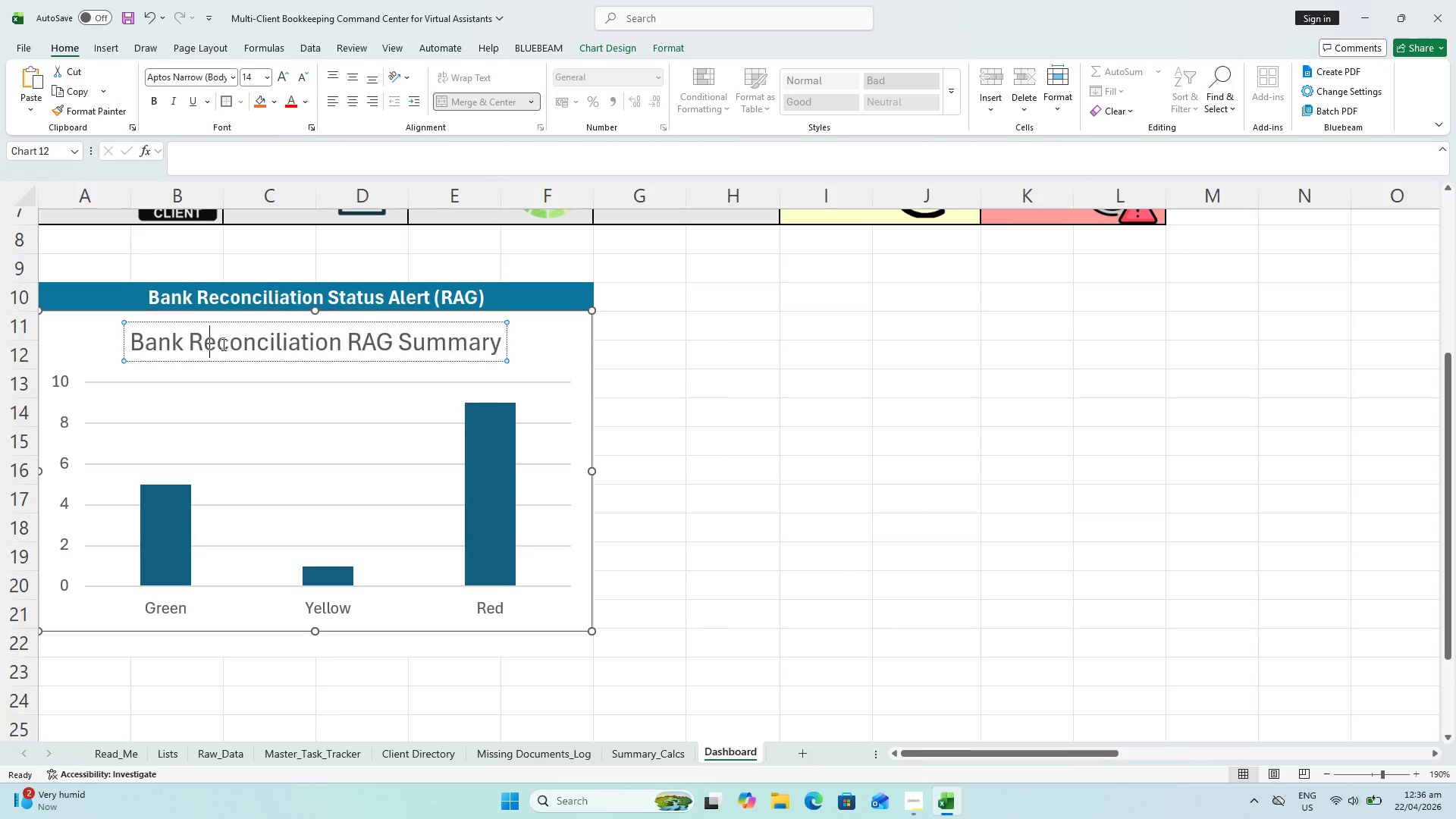 
key(E)
 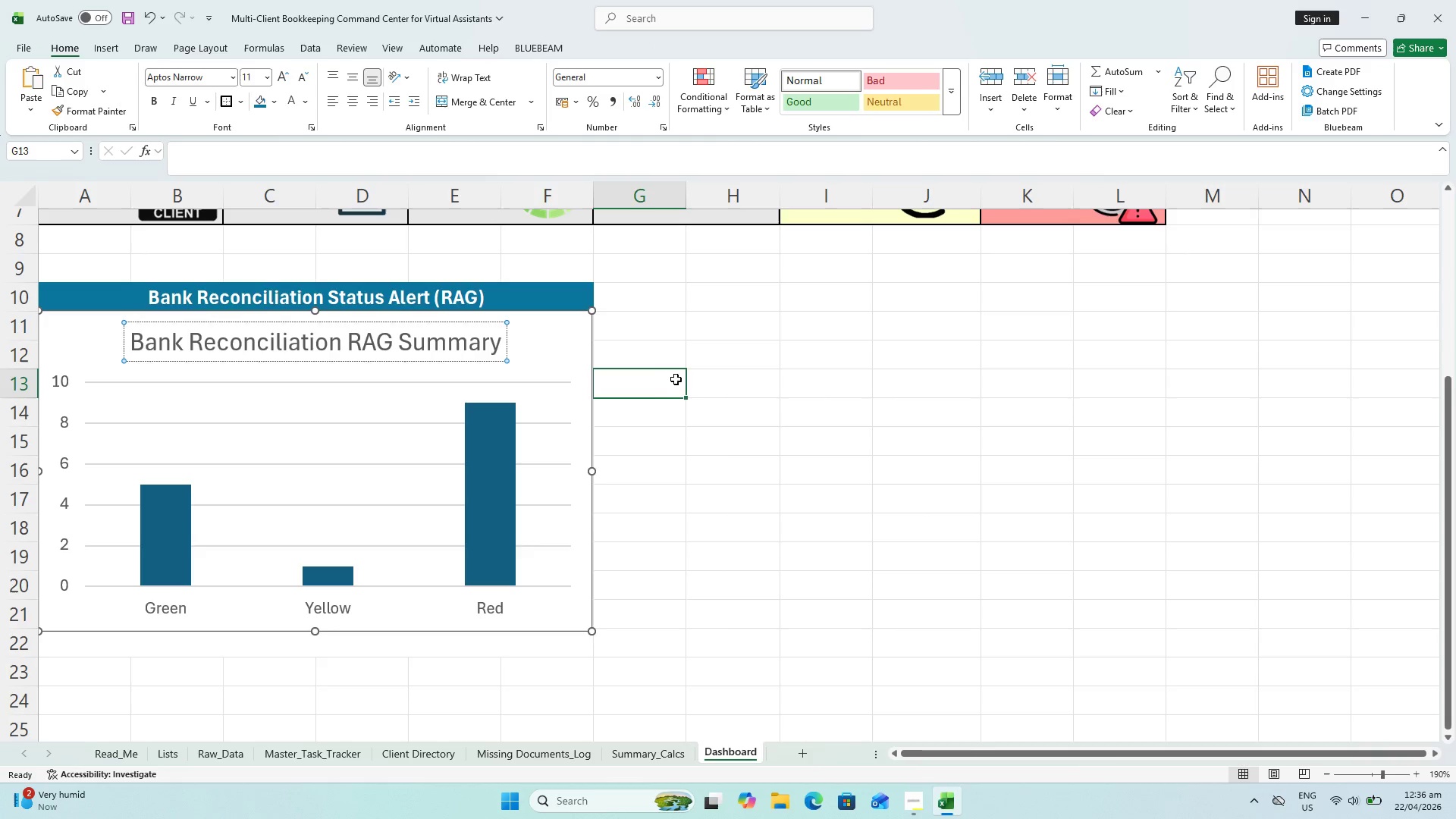 
key(Control+ControlLeft)
 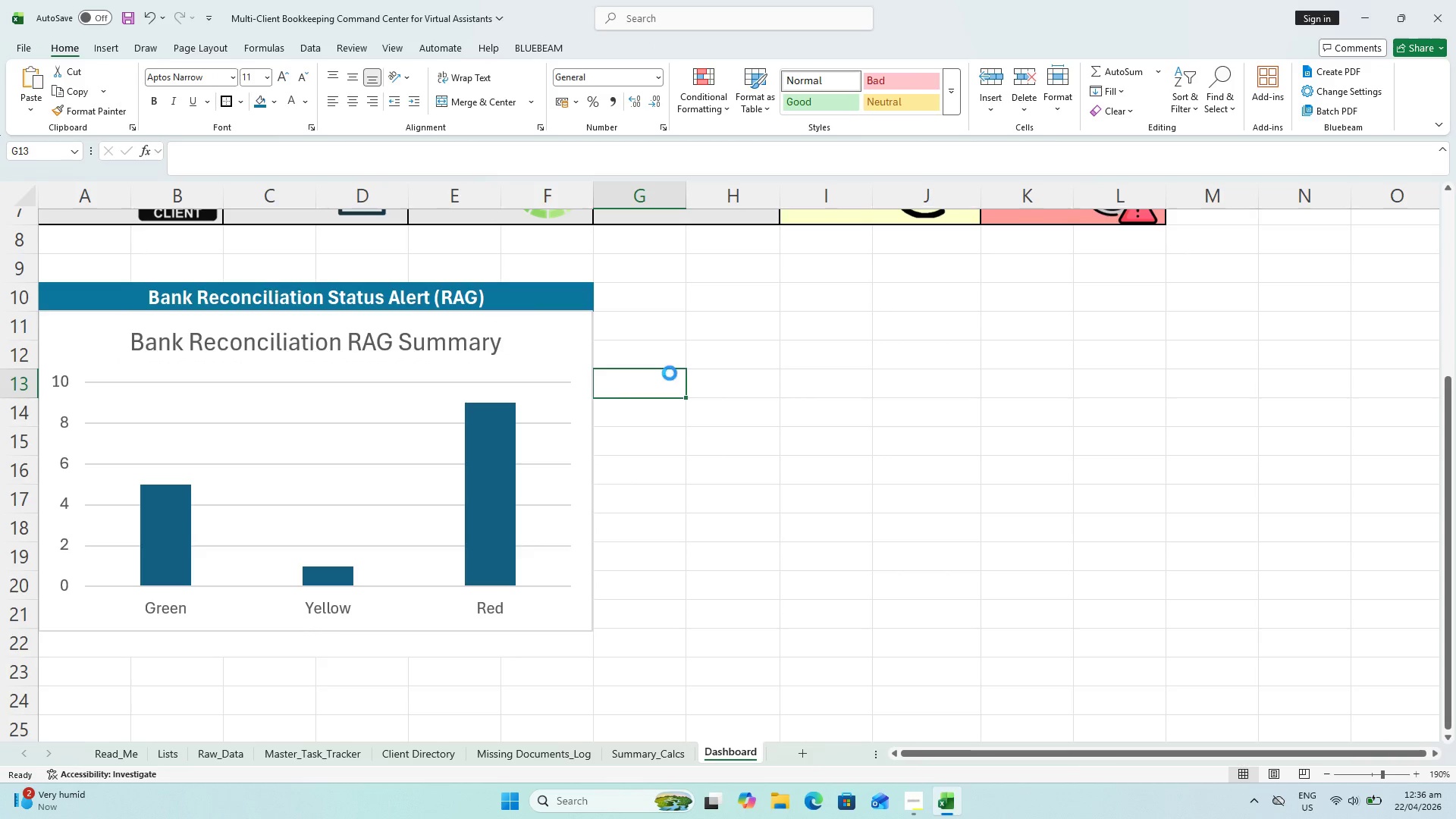 
key(Control+S)
 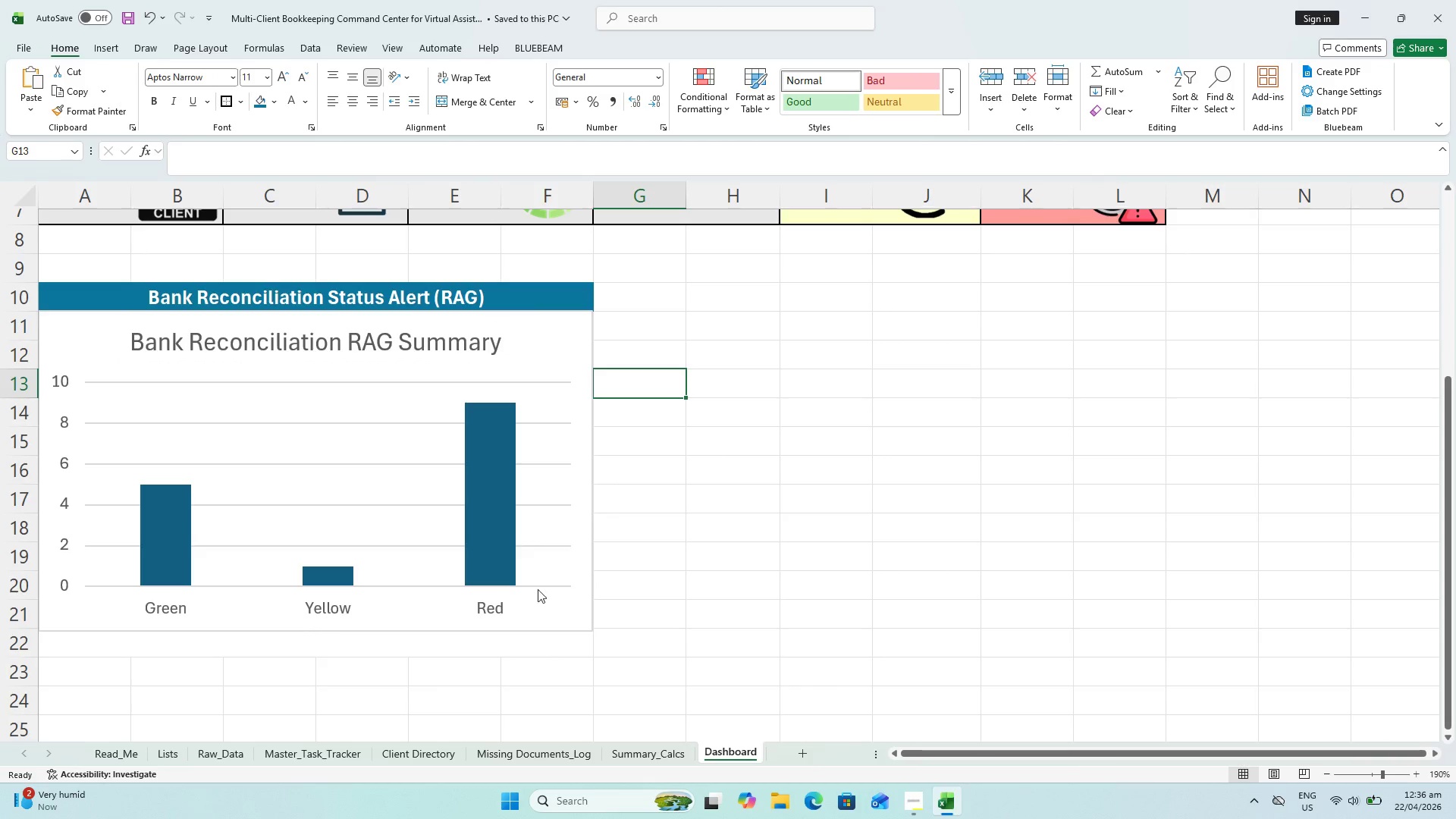 
key(Control+ControlLeft)
 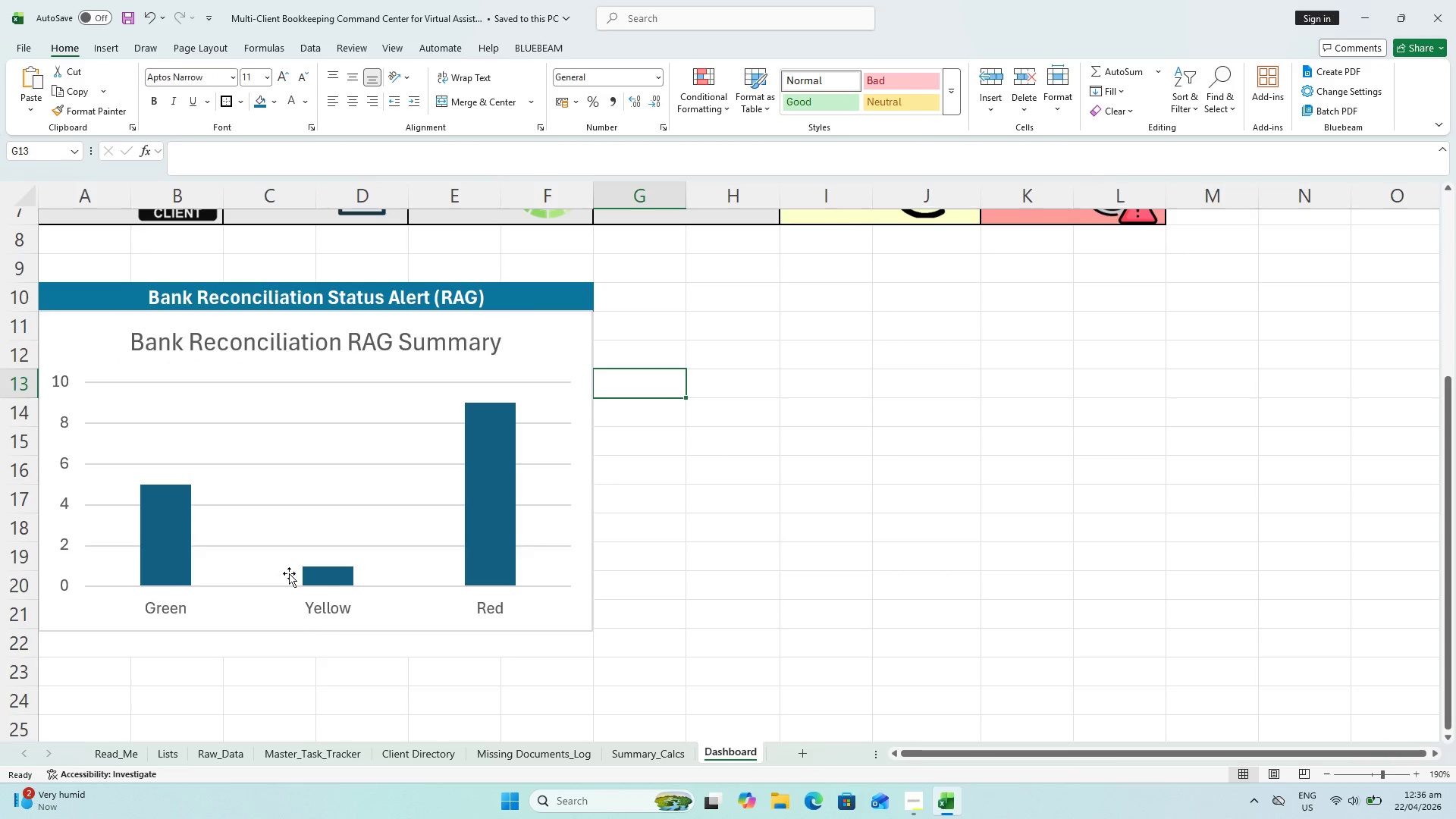 
key(Control+S)
 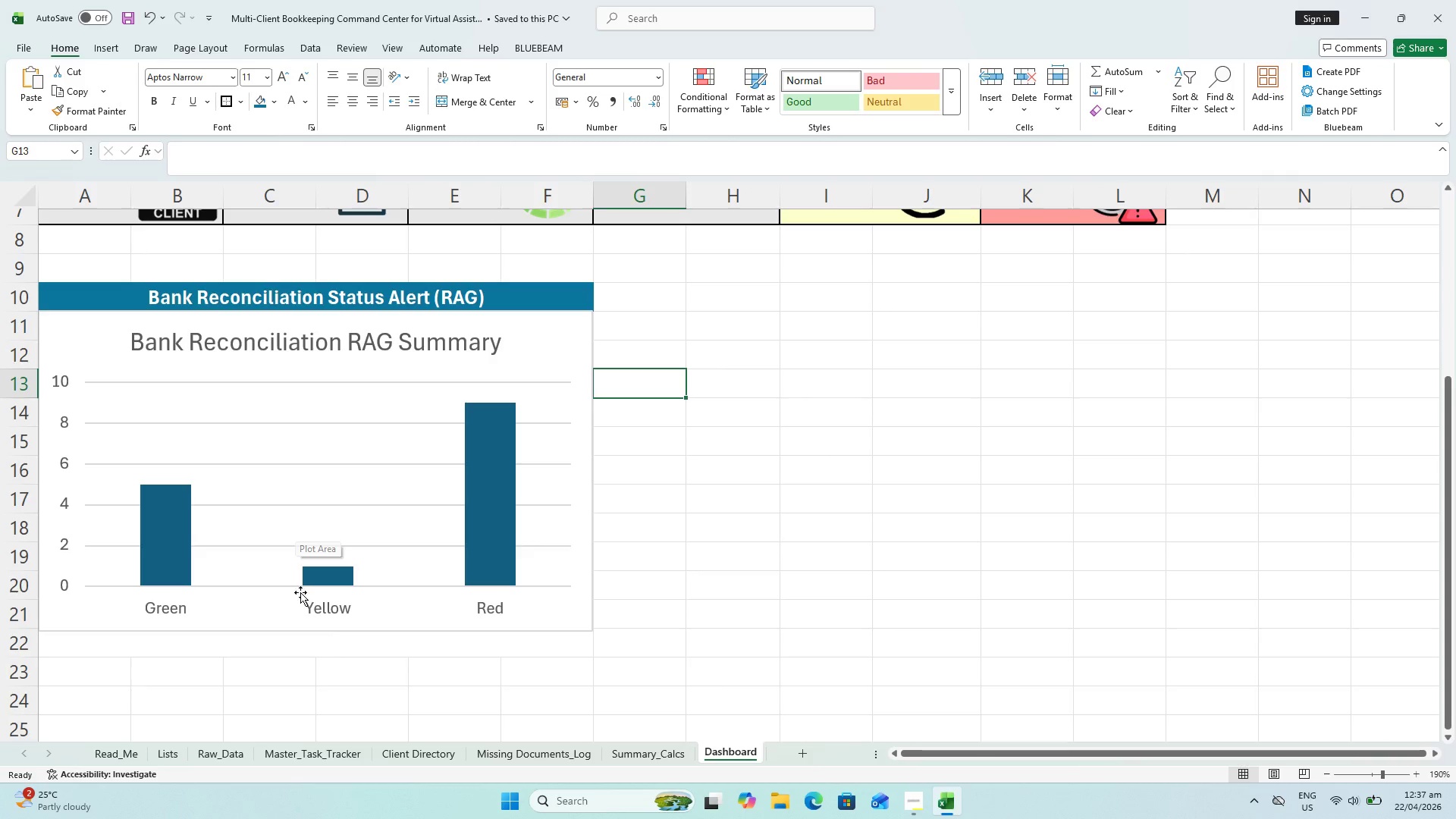 
wait(40.33)
 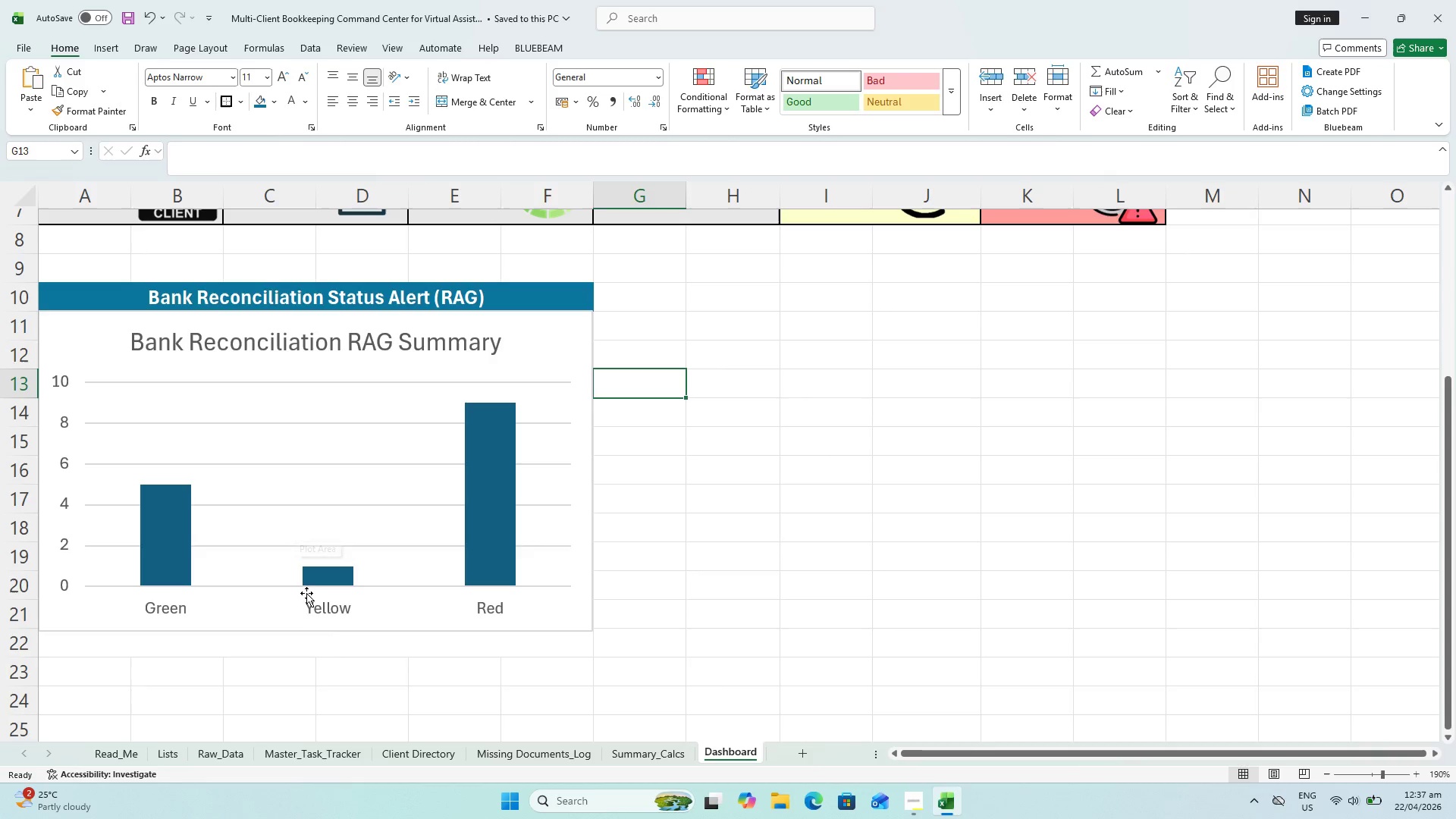 
key(Control+S)
 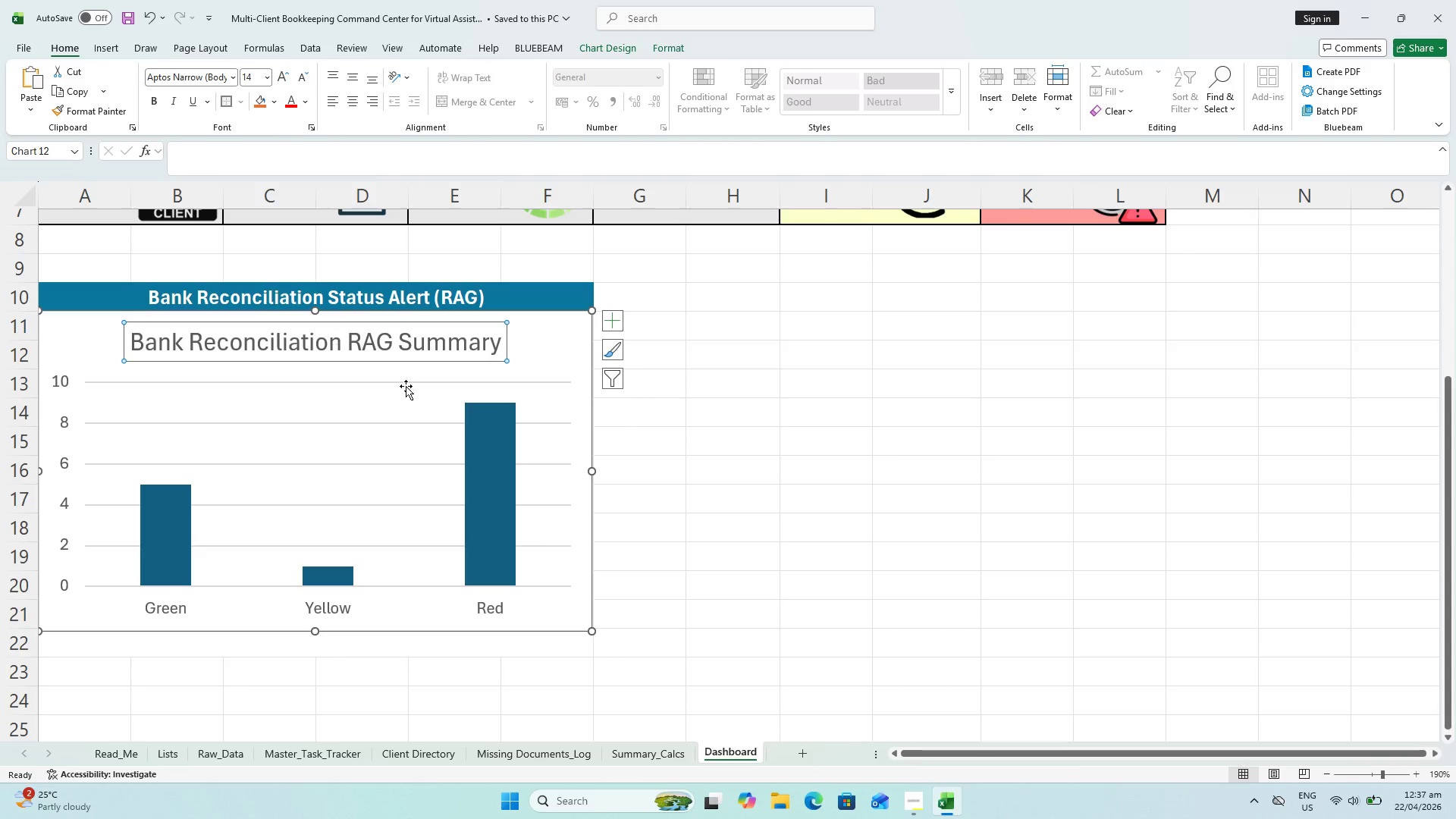 
key(Control+A)
 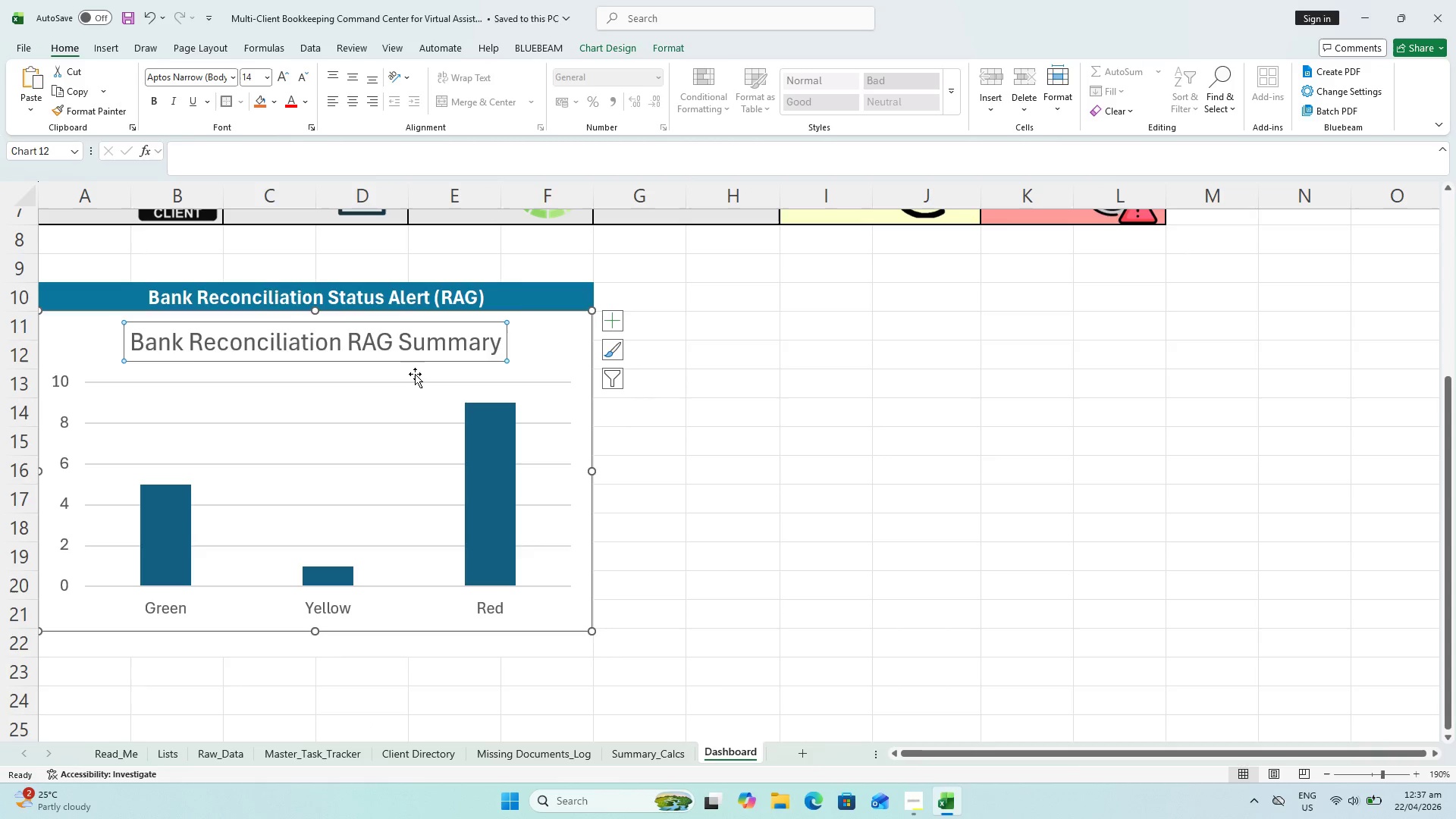 
key(Control+B)
 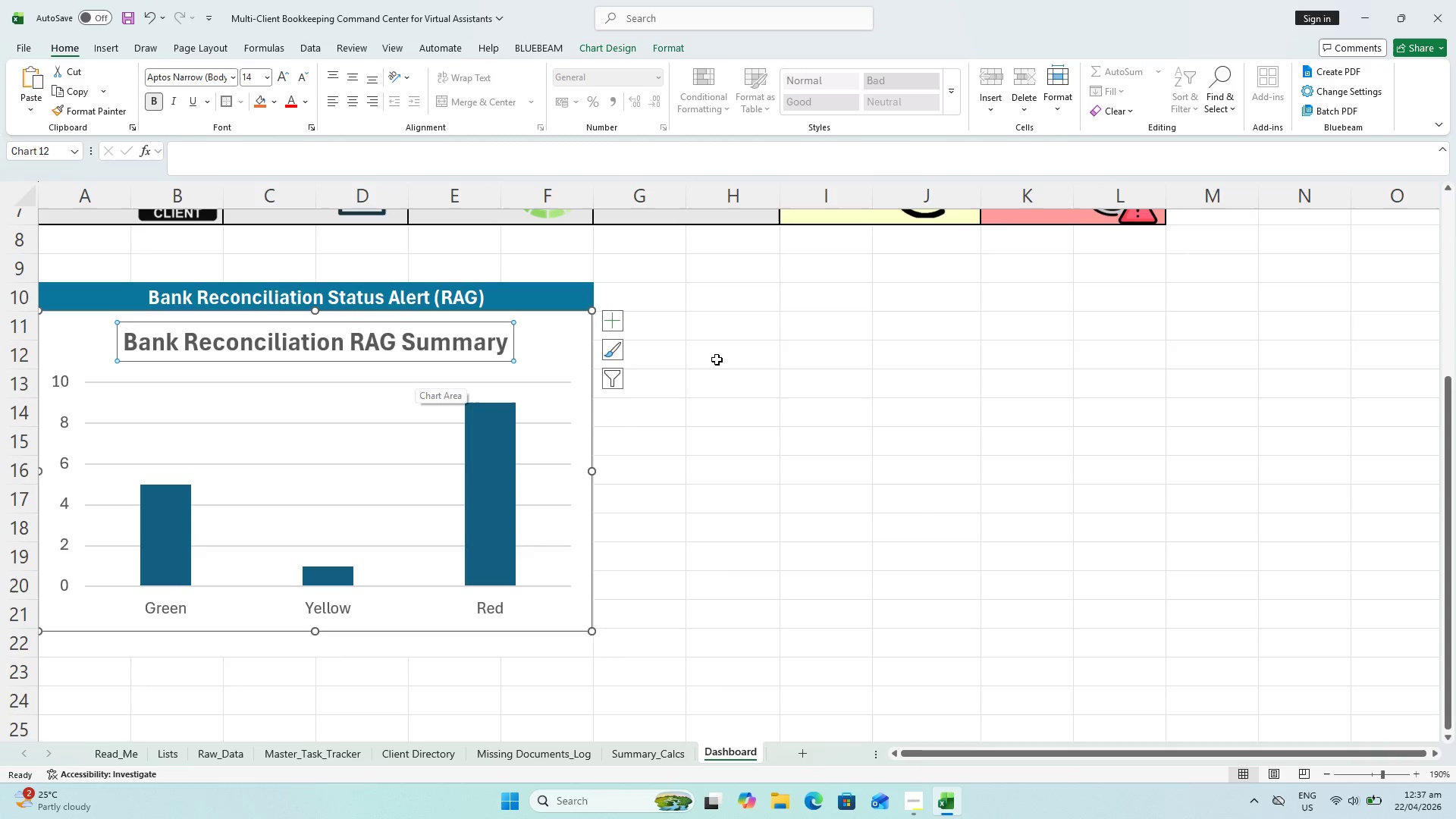 
left_click([802, 364])
 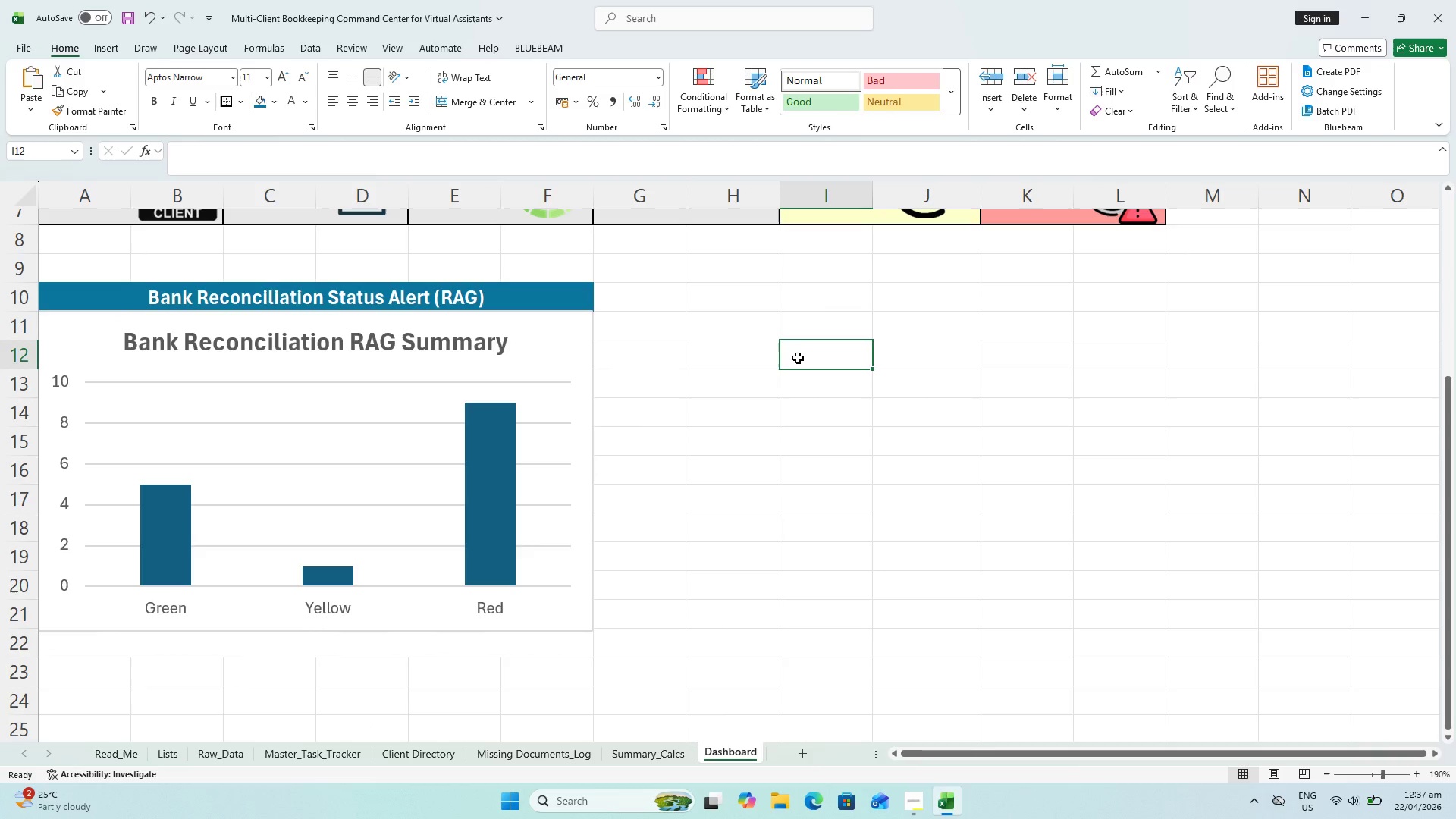 
key(Control+S)
 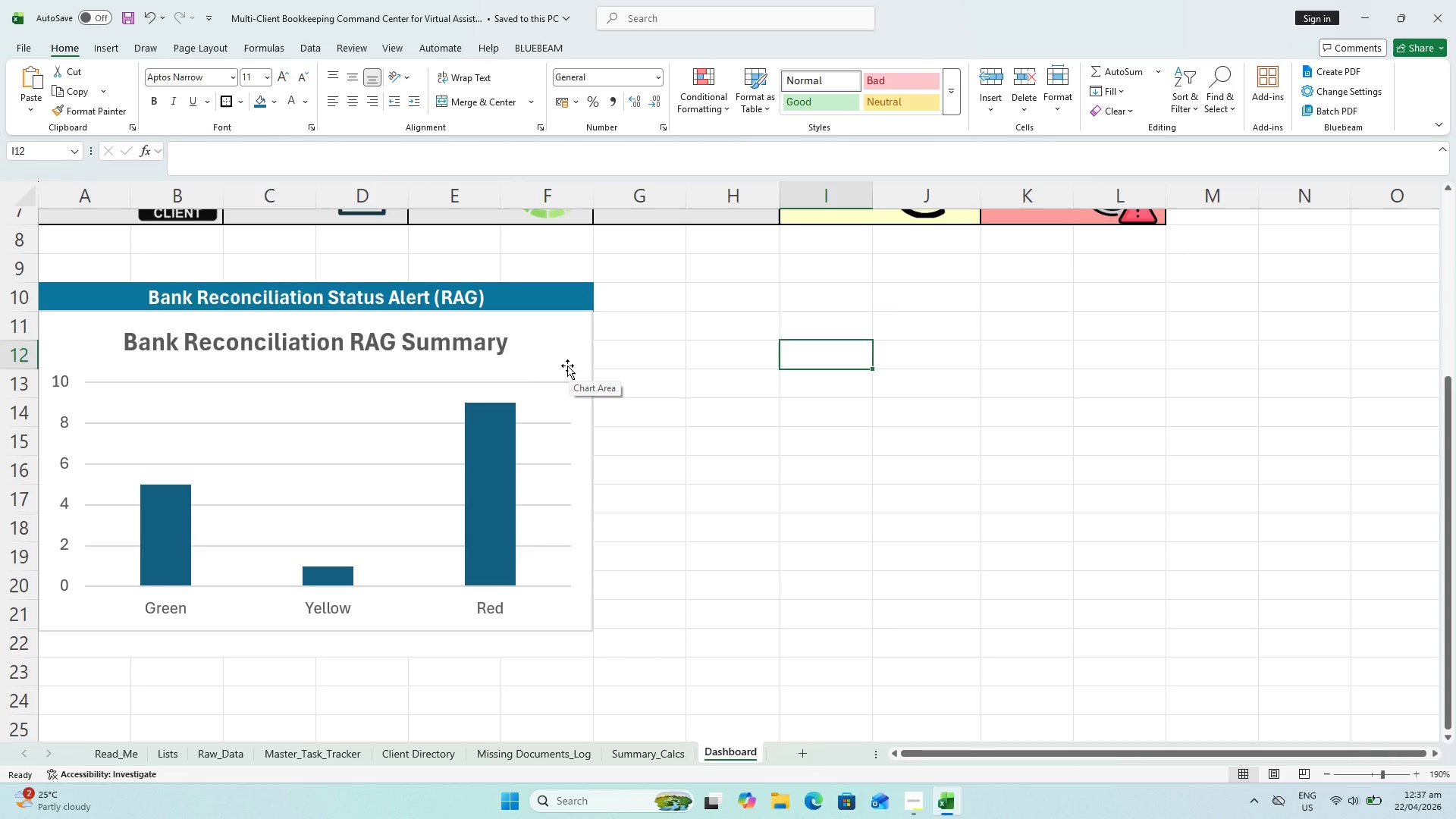 
wait(11.97)
 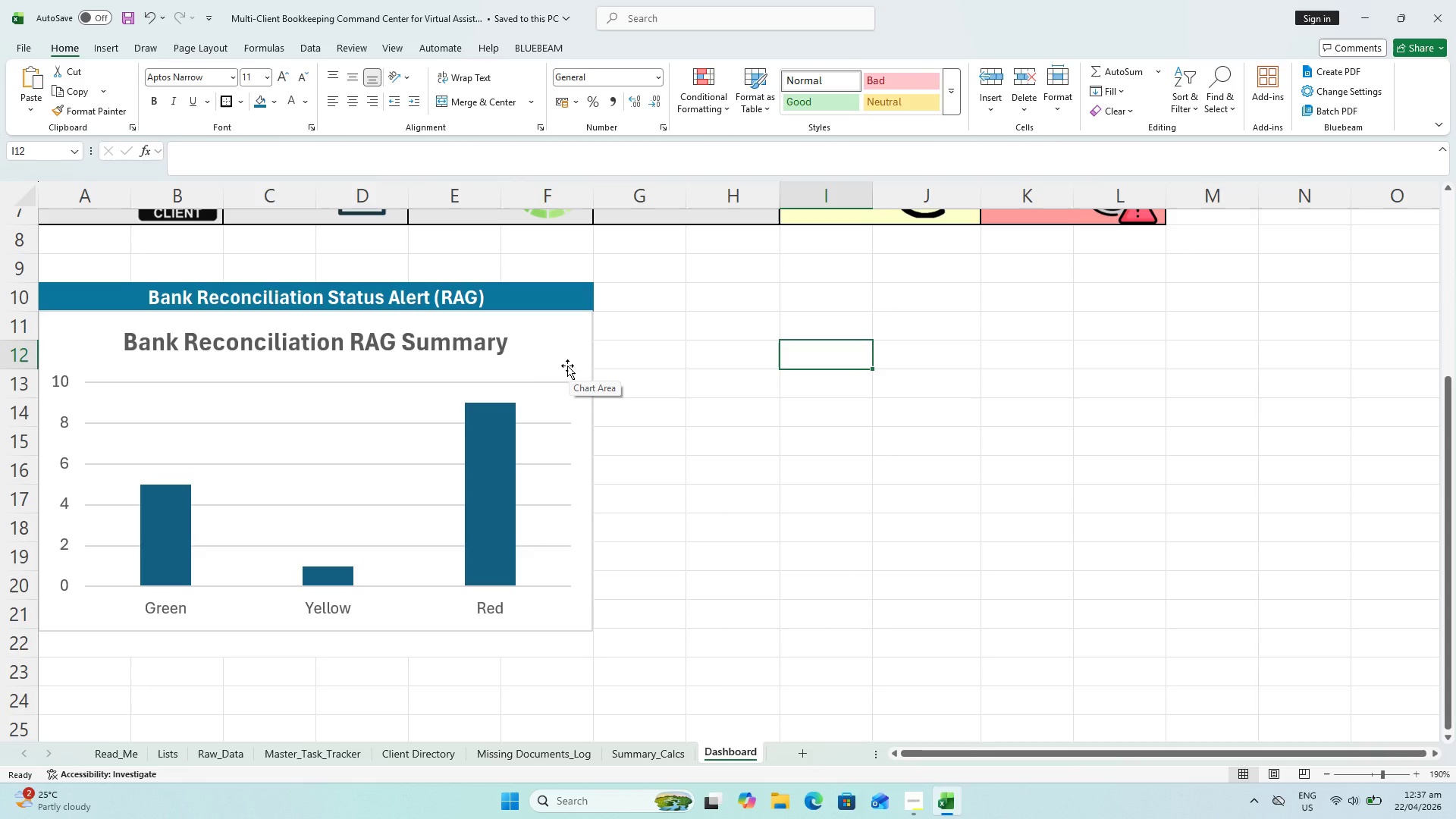 
key(Control+Z)
 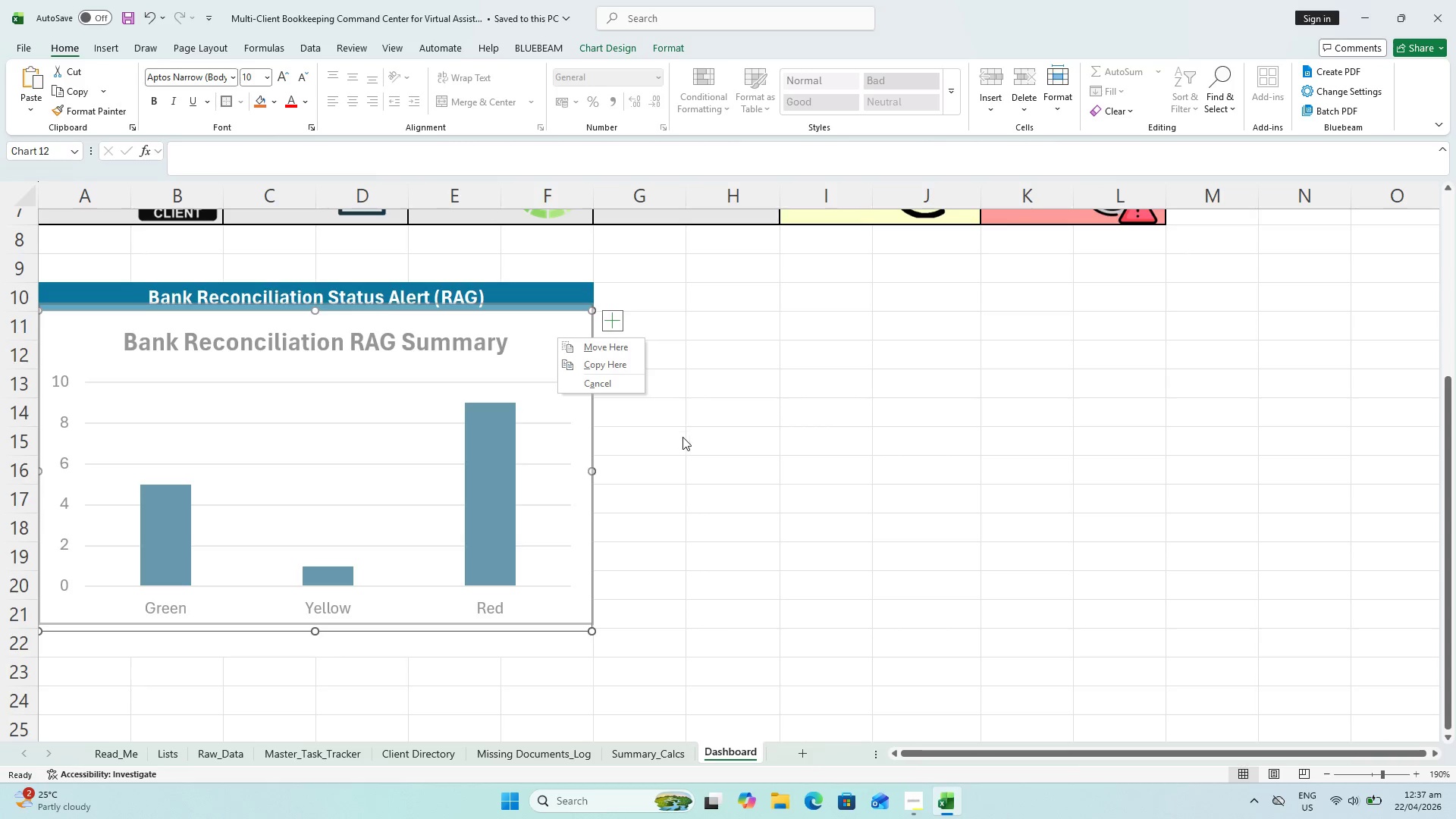 
key(Escape)
 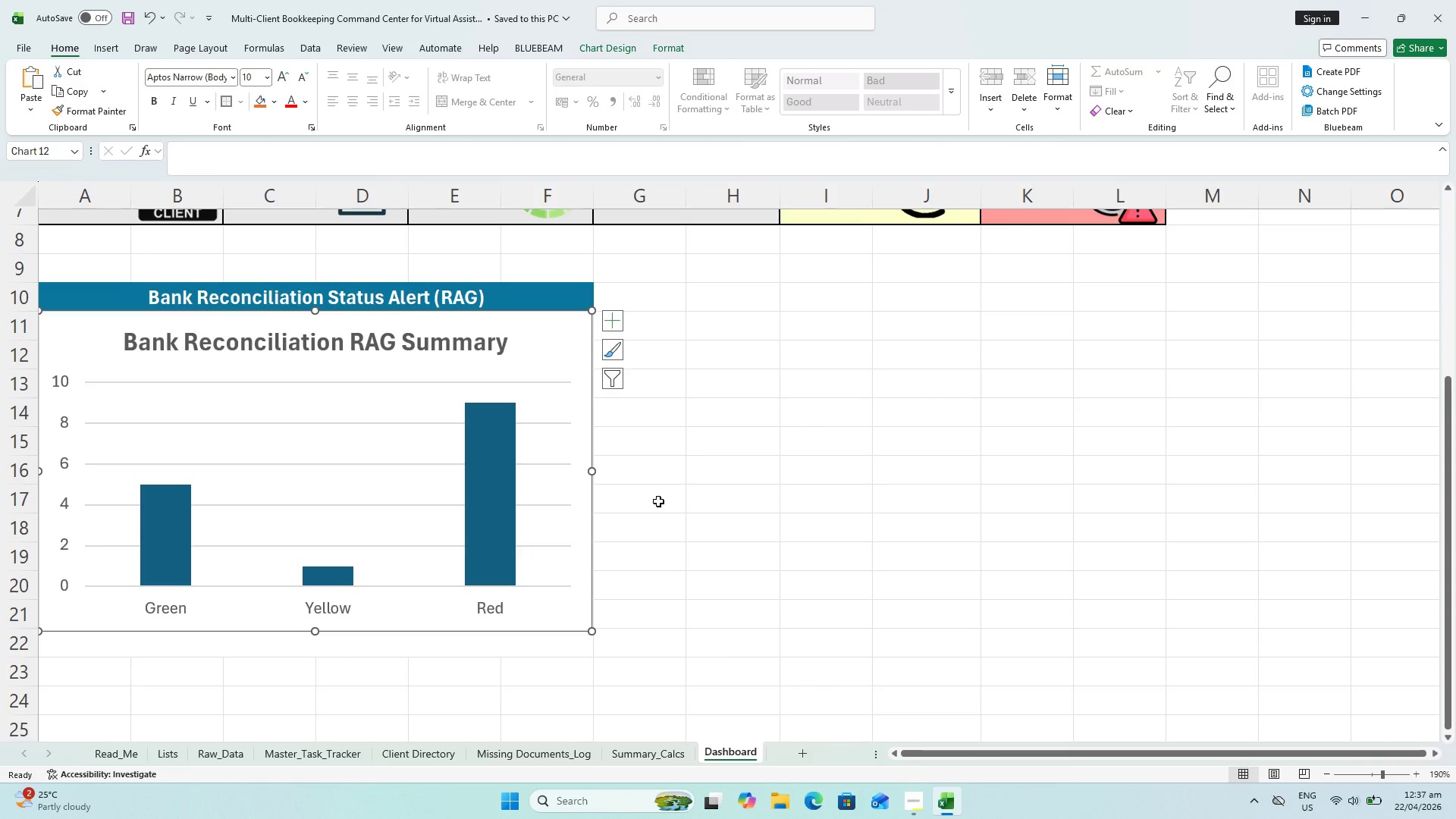 
key(Control+Z)
 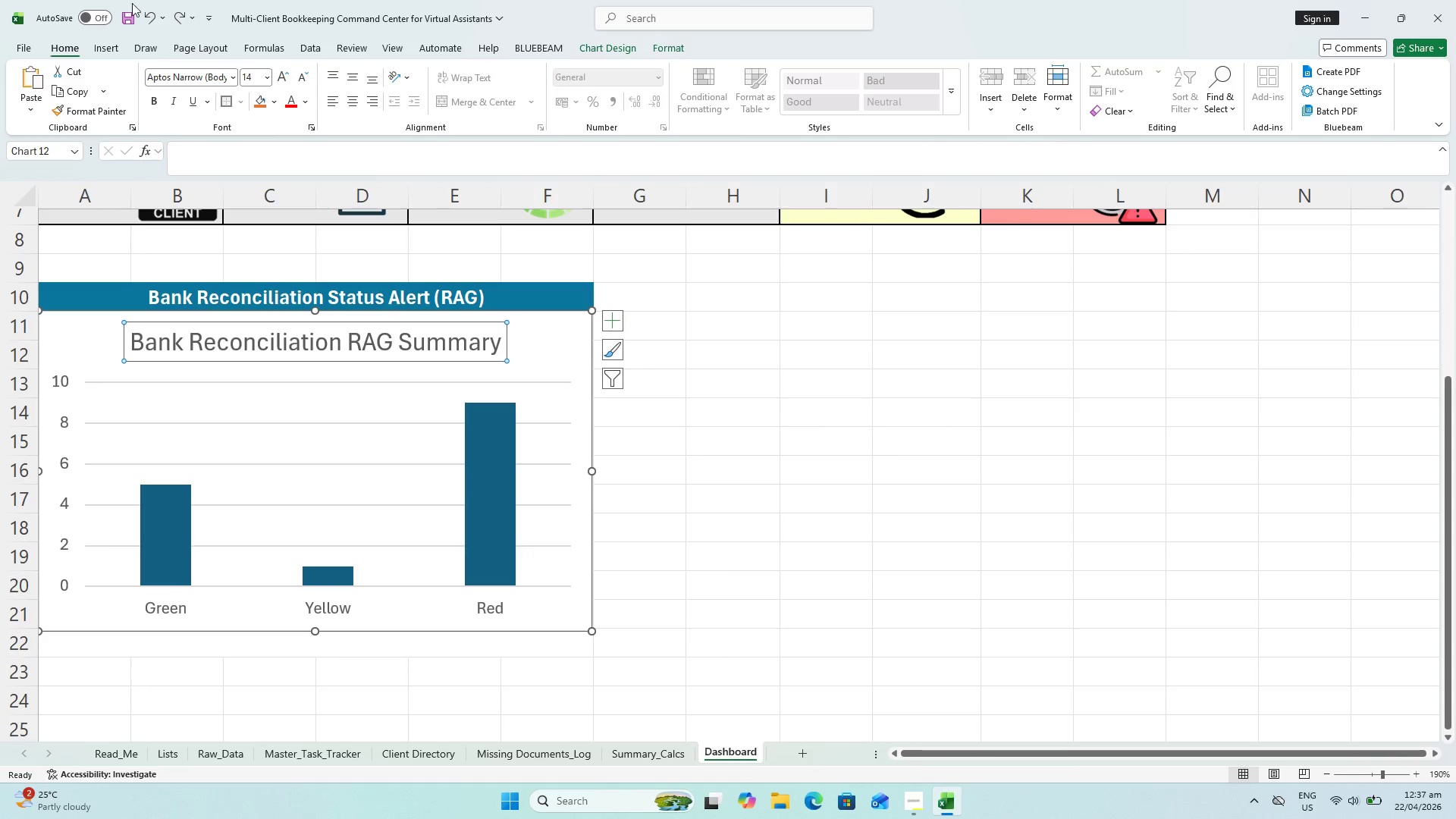 
left_click([182, 19])
 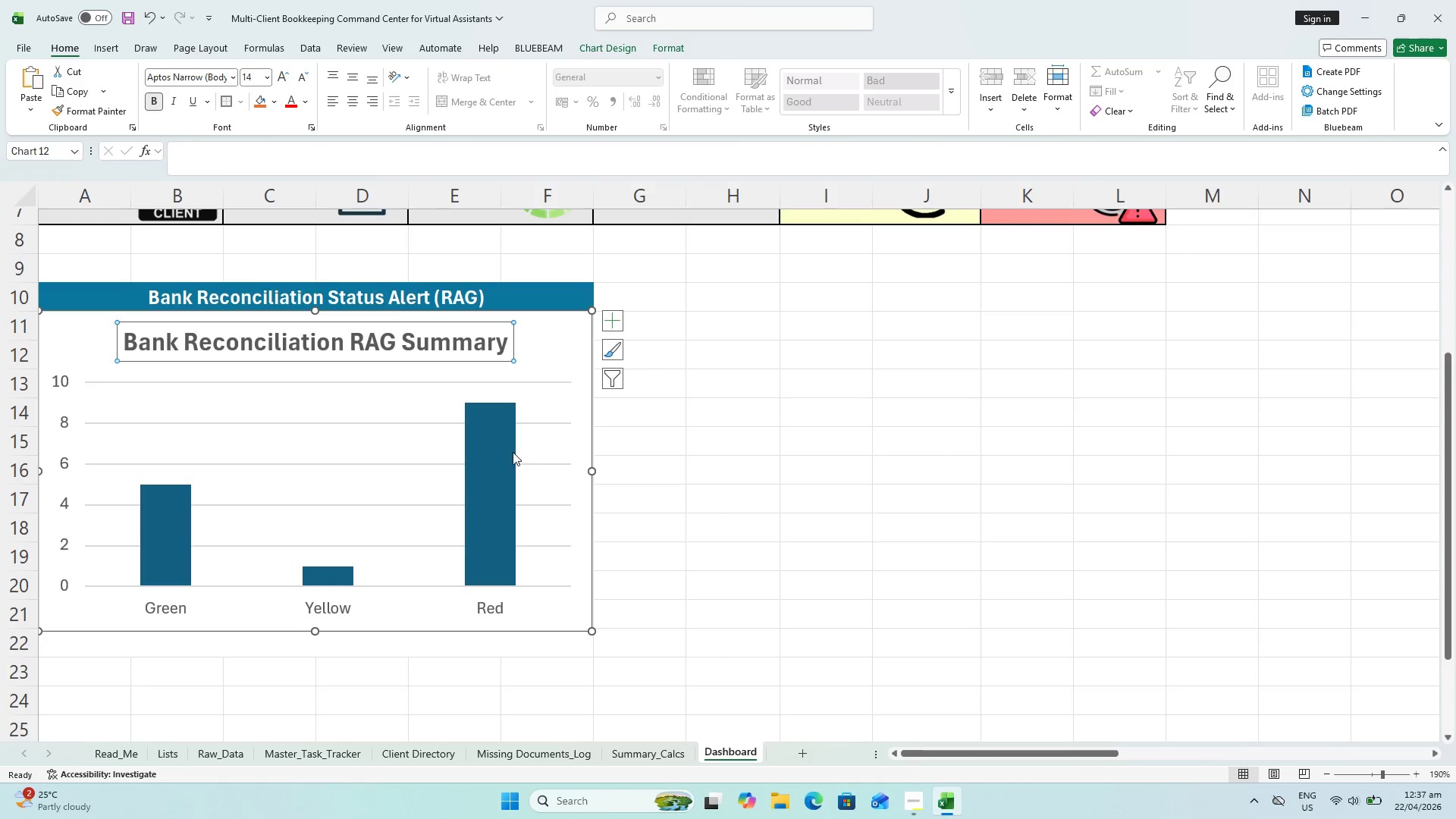 
wait(9.96)
 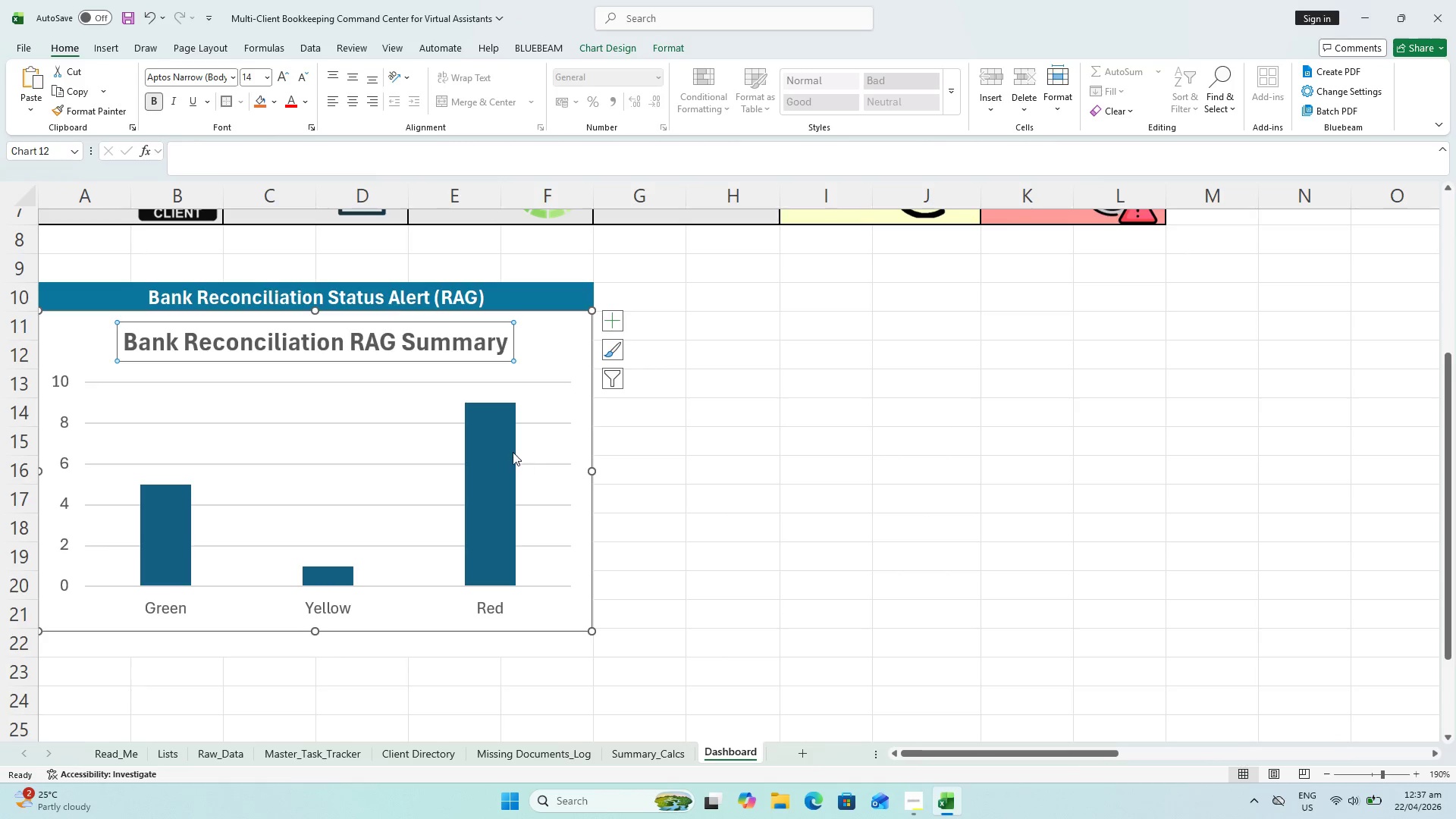 
mouse_move([168, 513])
 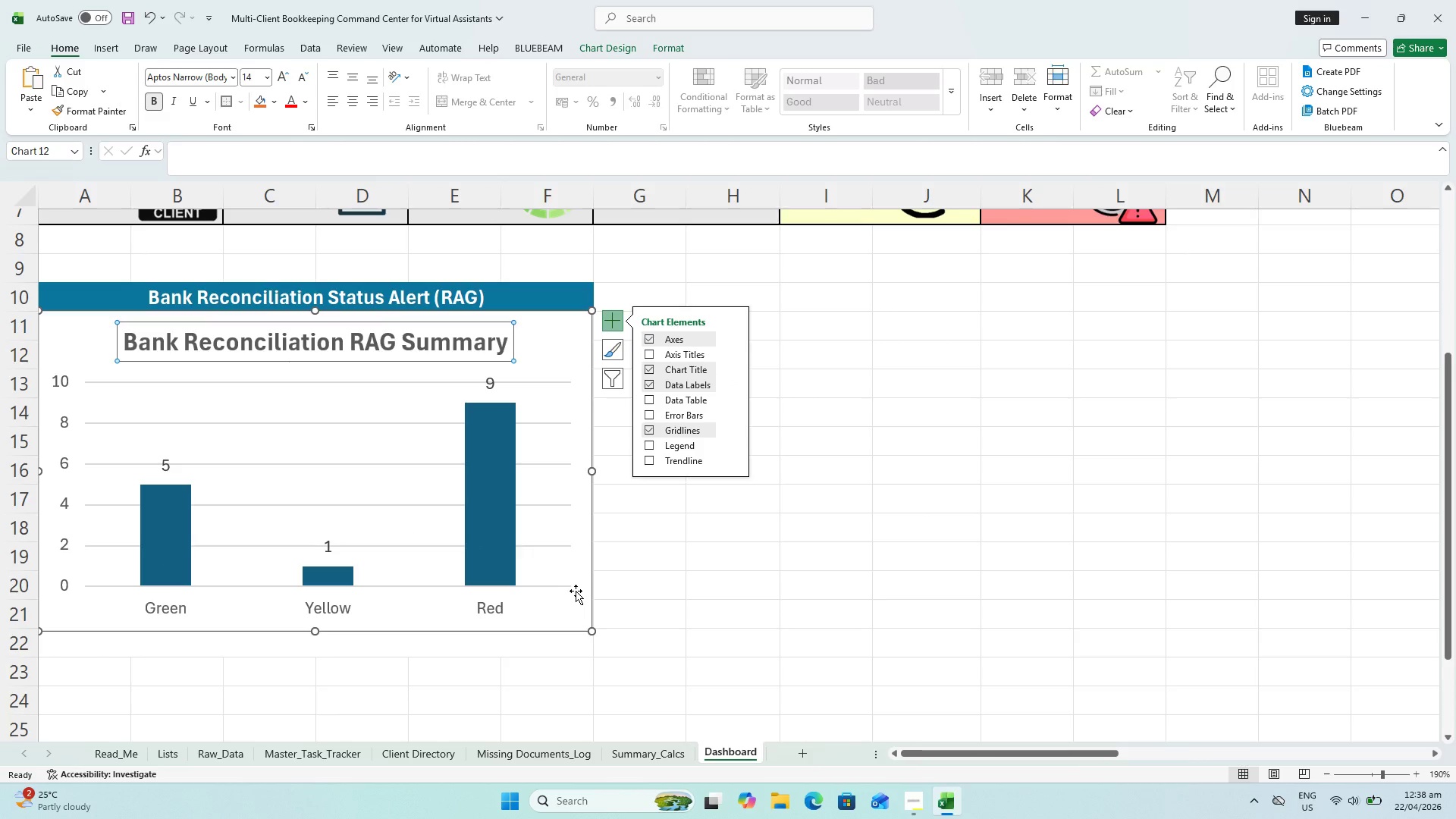 
wait(9.33)
 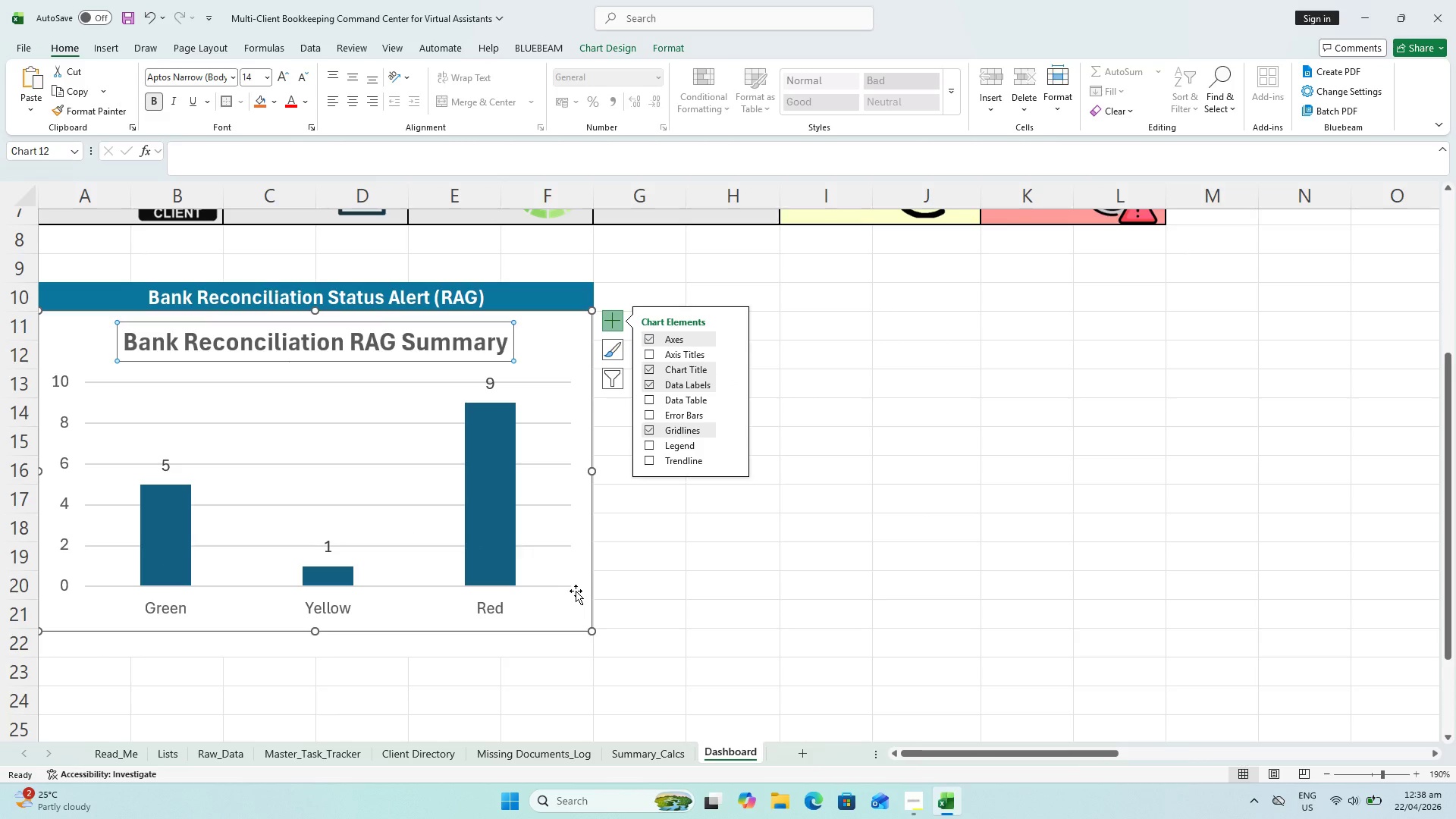 
mouse_move([394, 423])
 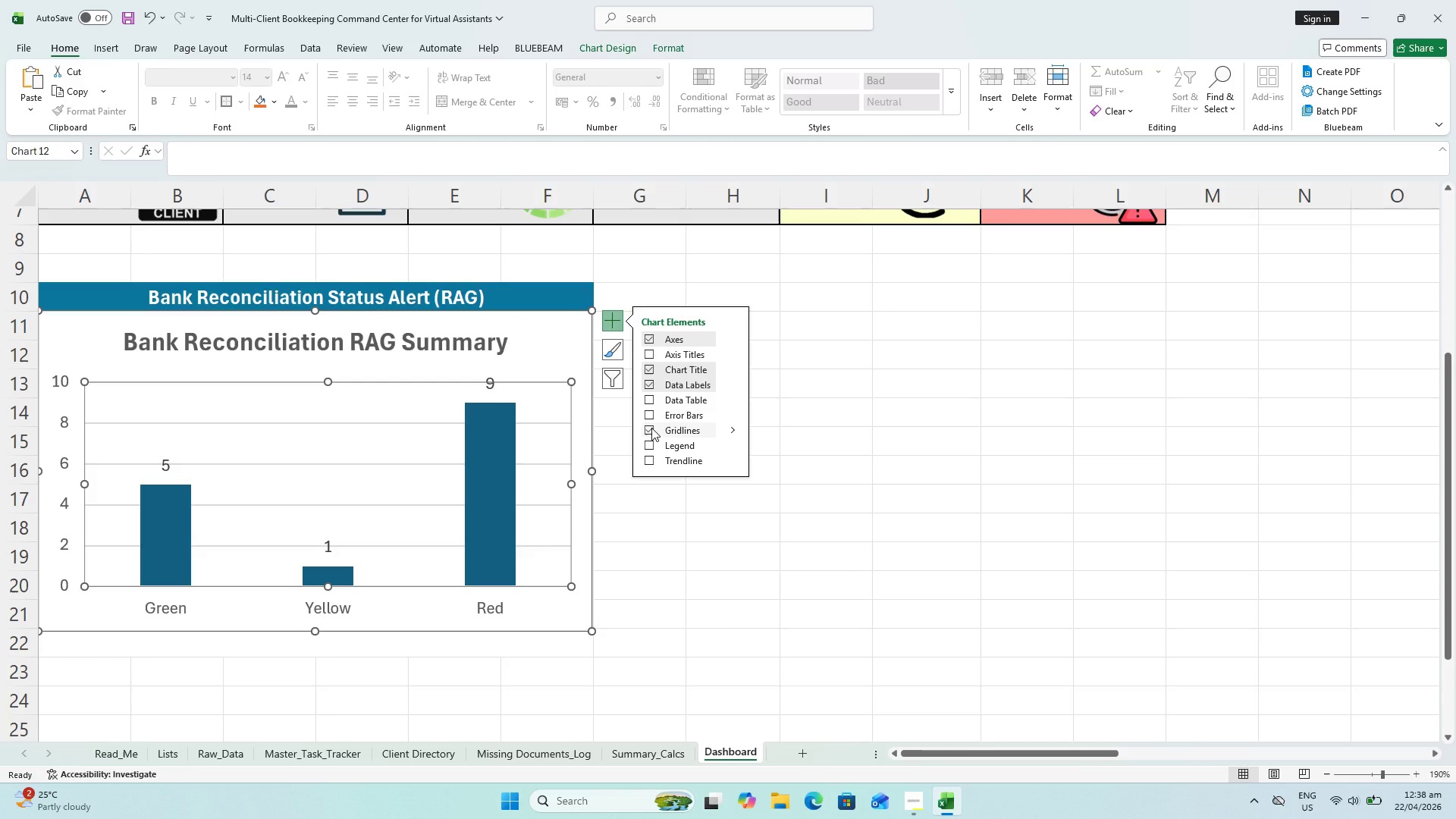 
left_click([651, 428])
 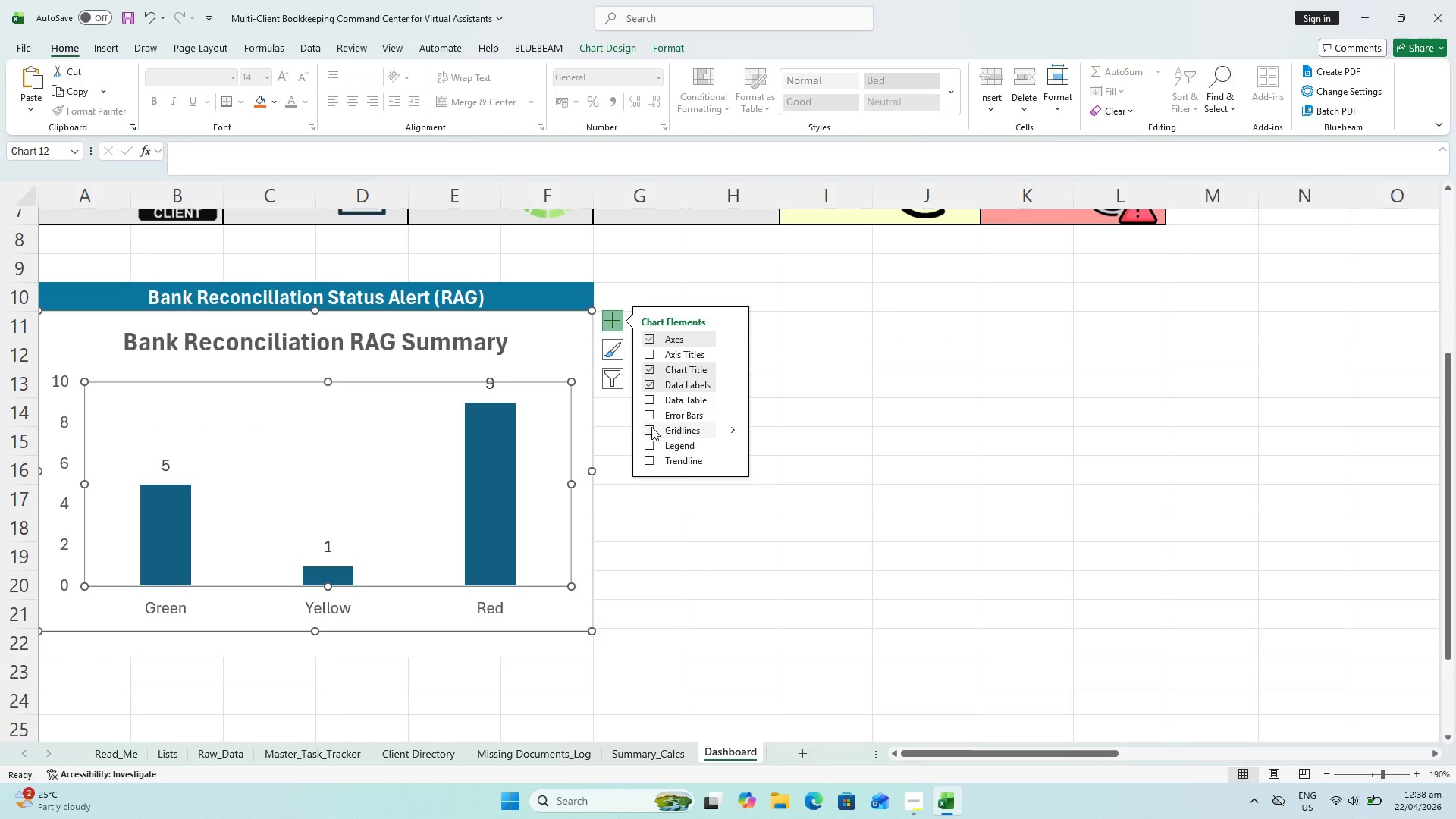 
left_click([651, 427])
 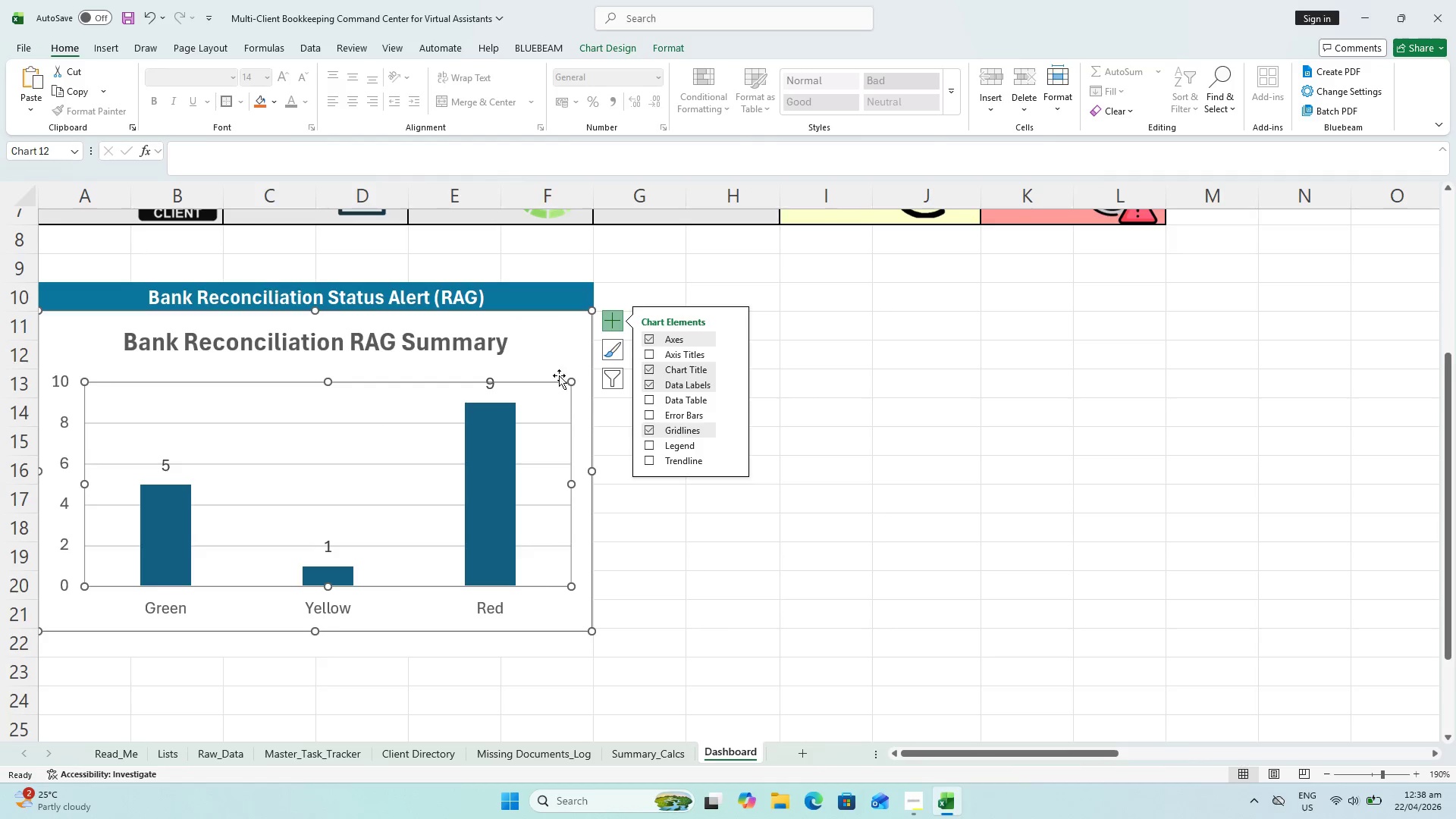 
left_click([558, 359])
 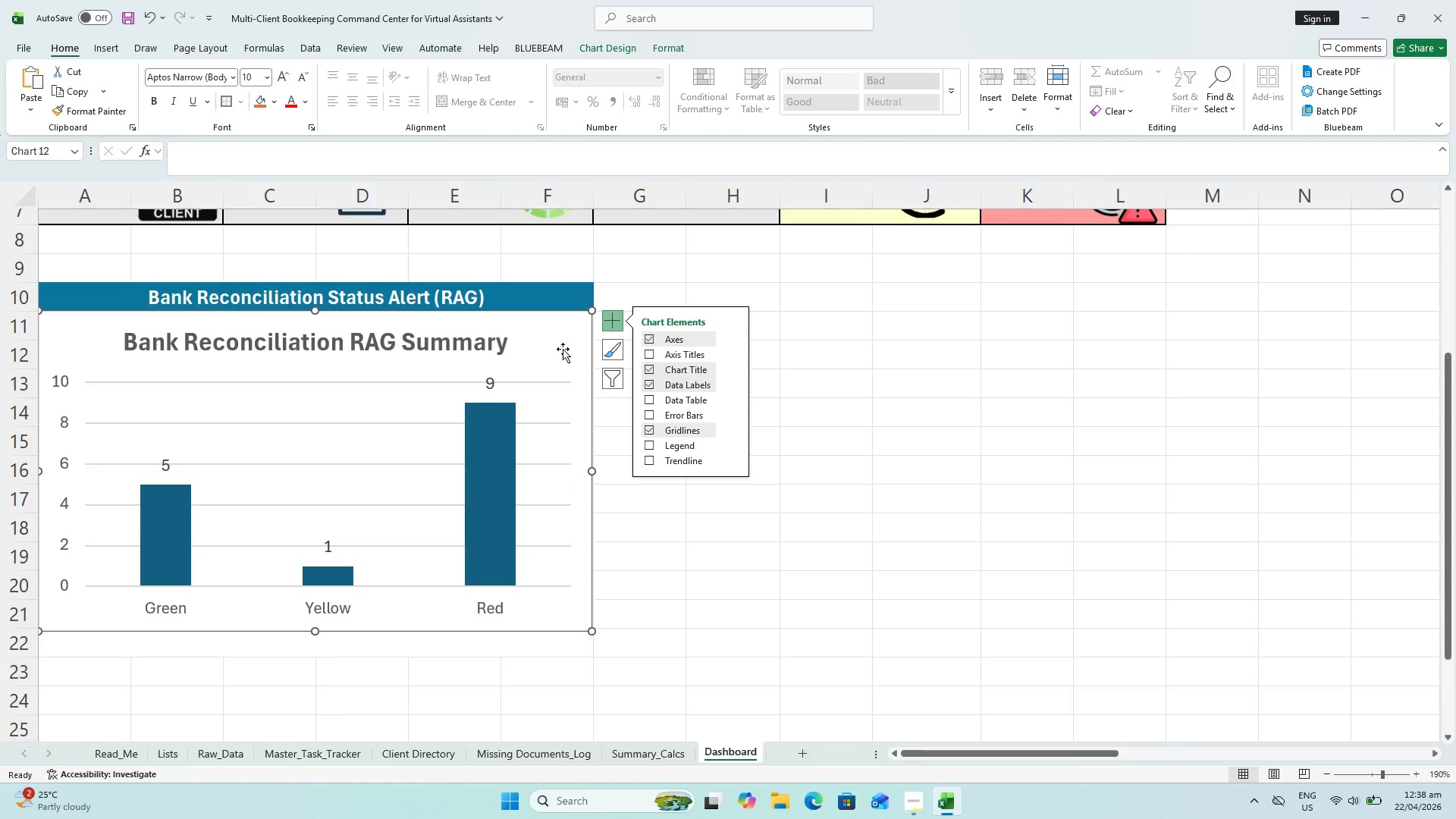 
double_click([563, 349])
 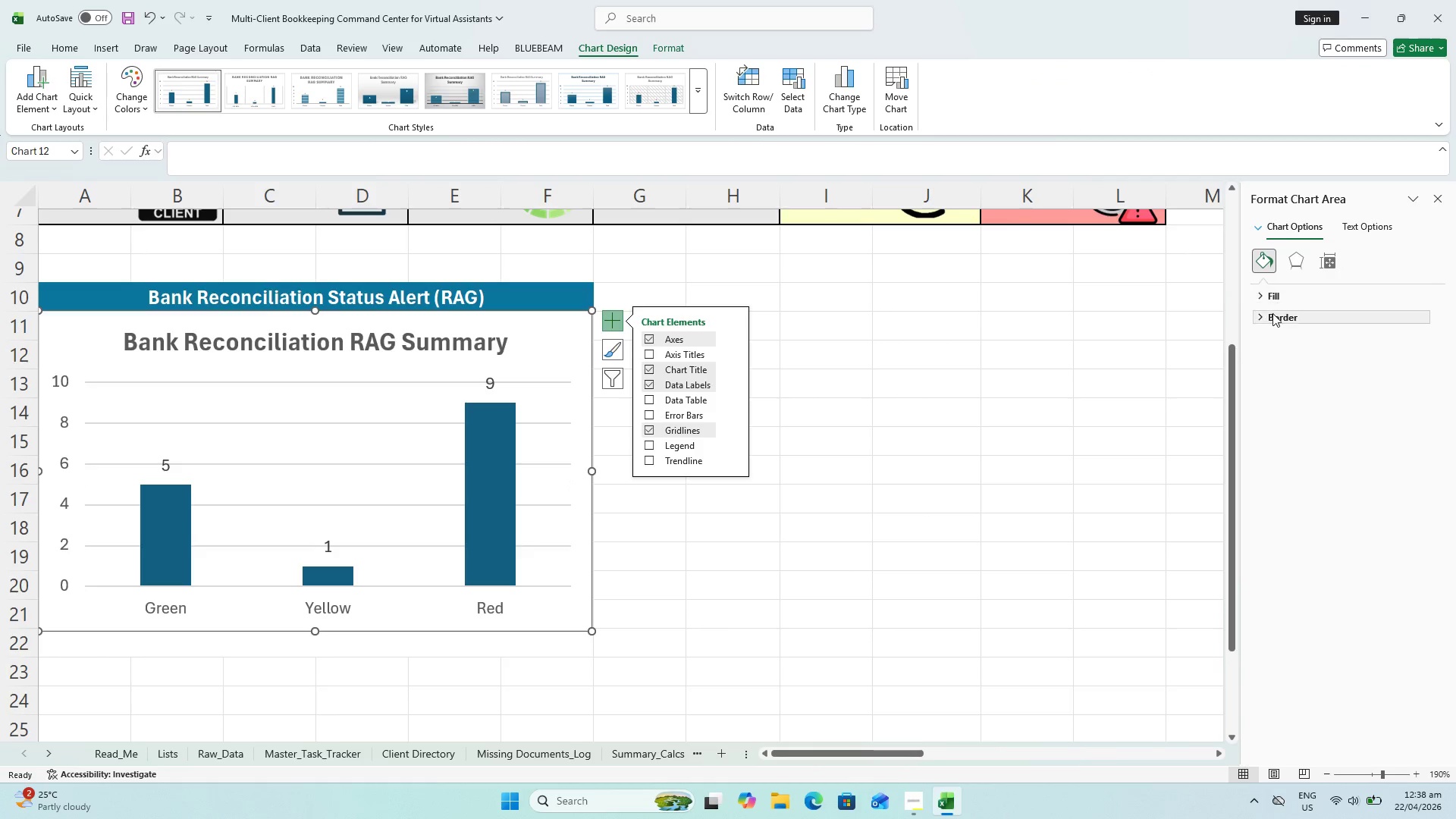 
left_click([1269, 295])
 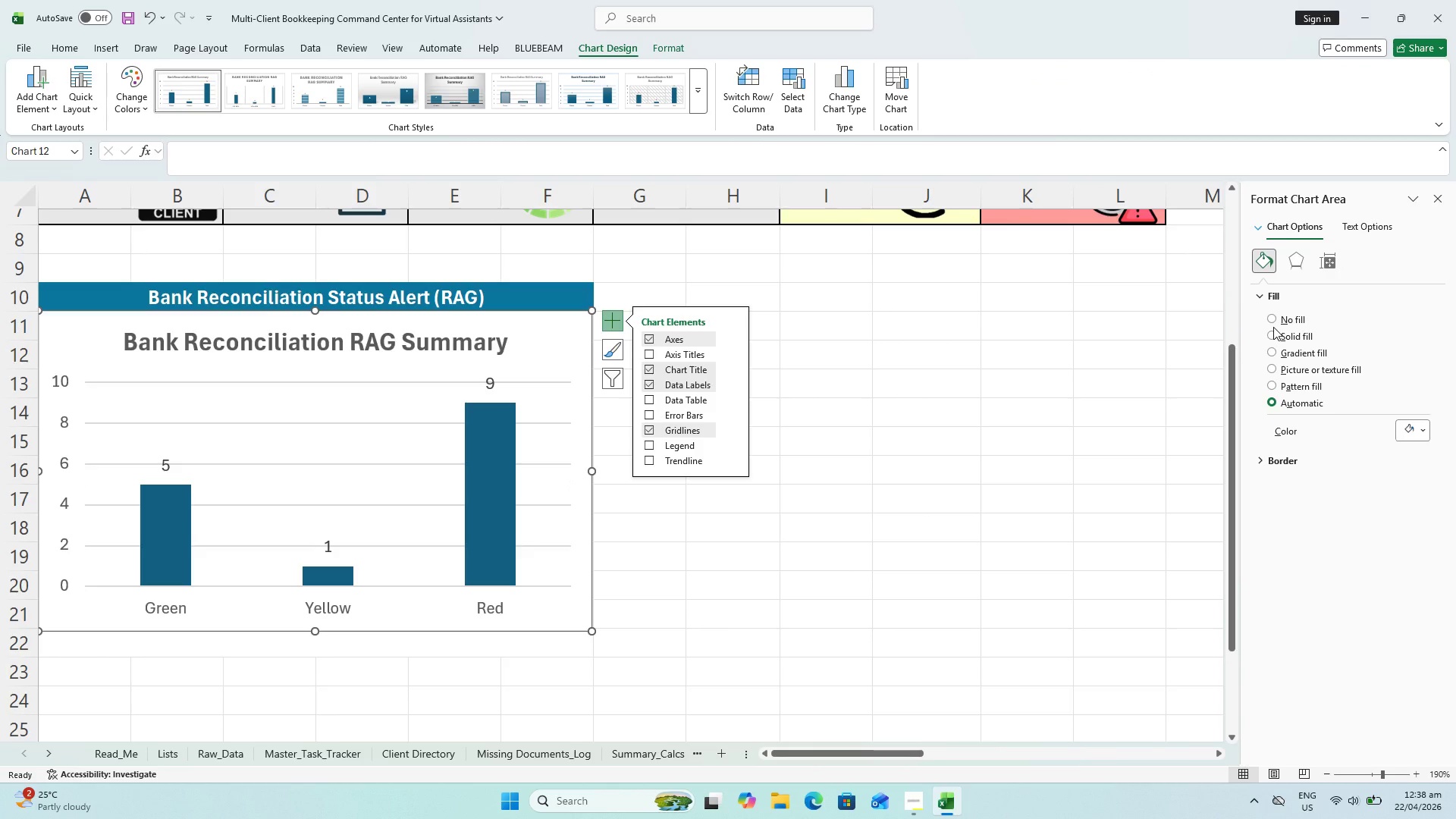 
double_click([1273, 320])
 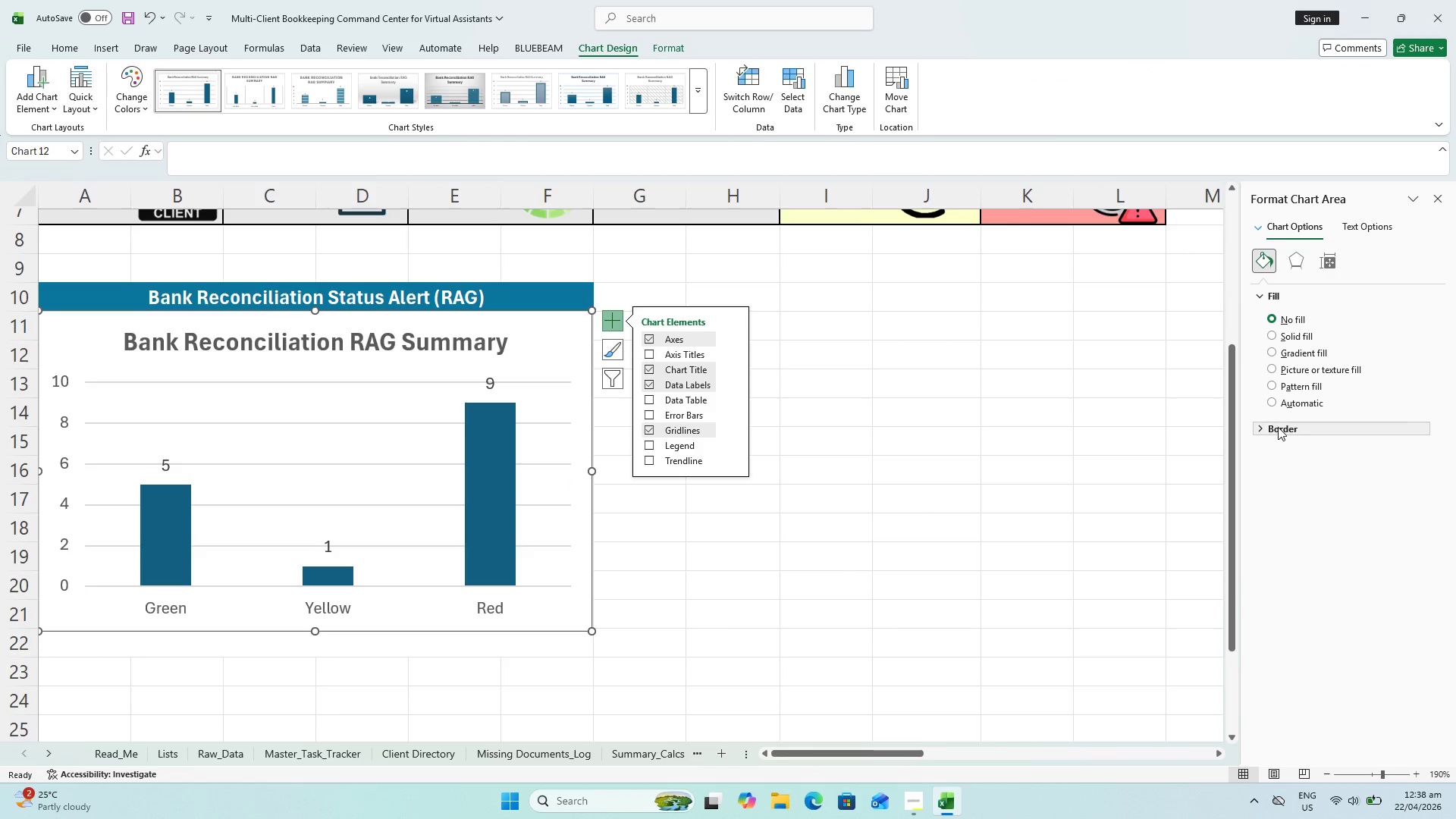 
left_click([1278, 427])
 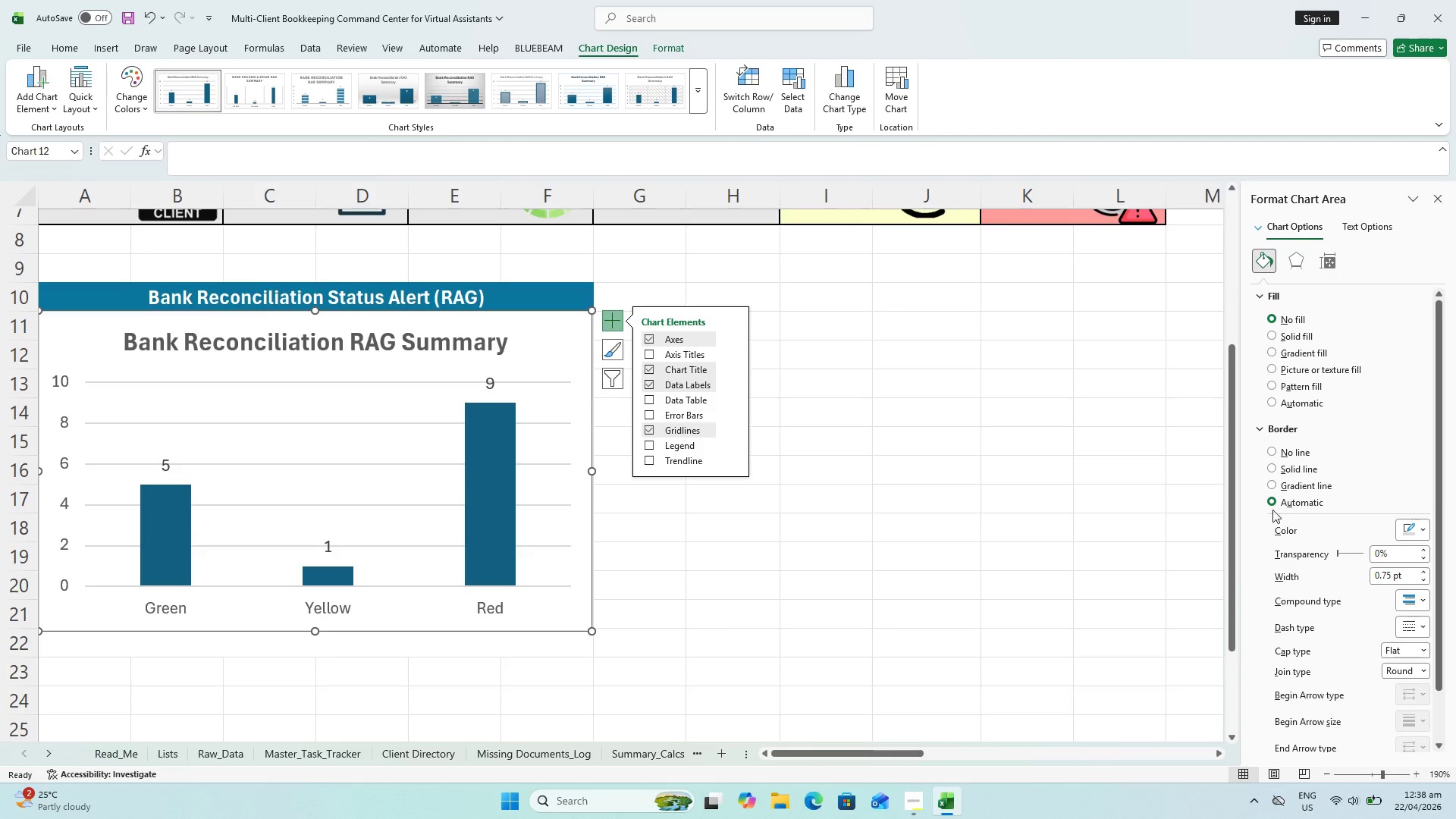 
left_click([1278, 454])
 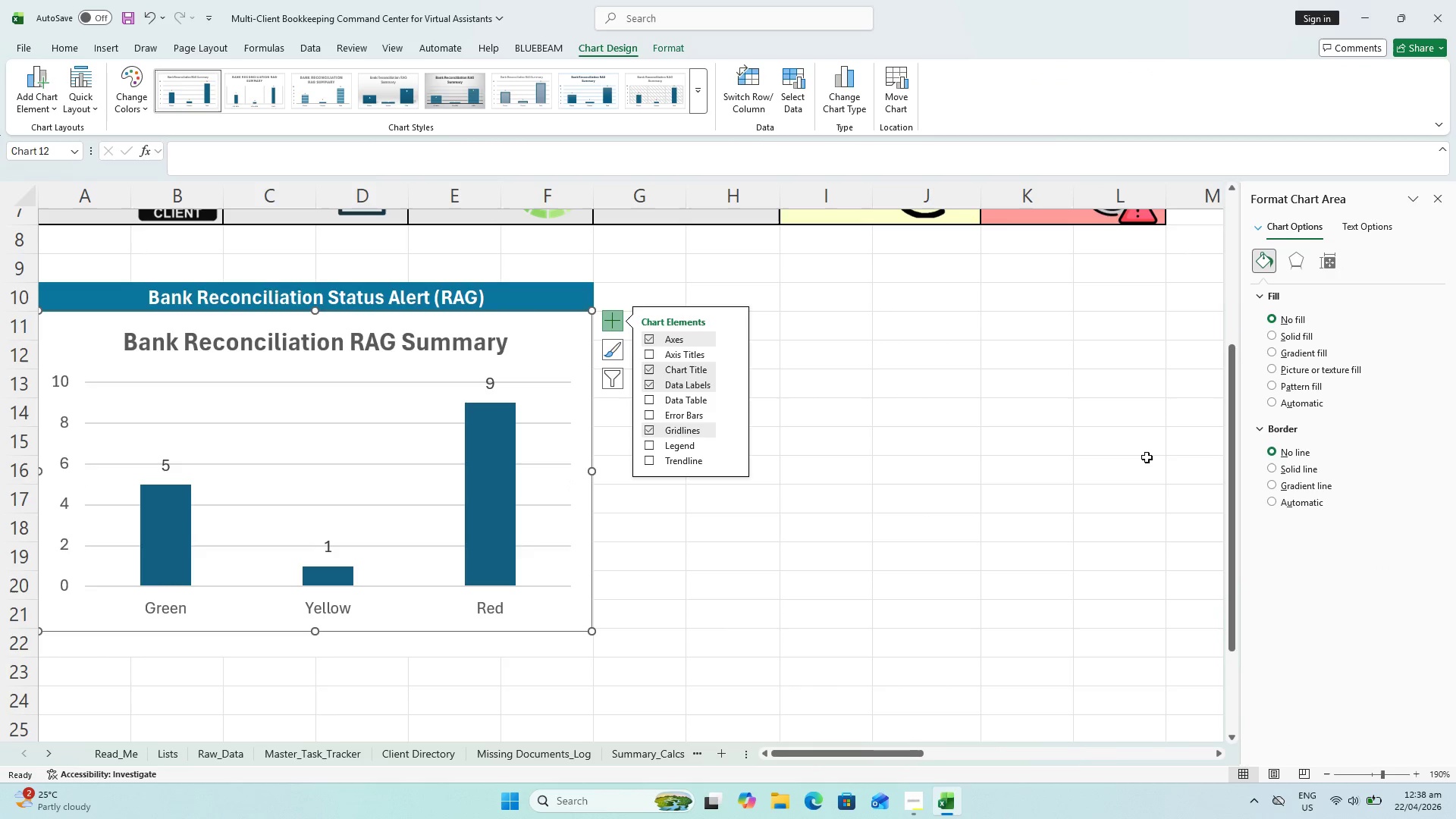 
left_click([924, 478])
 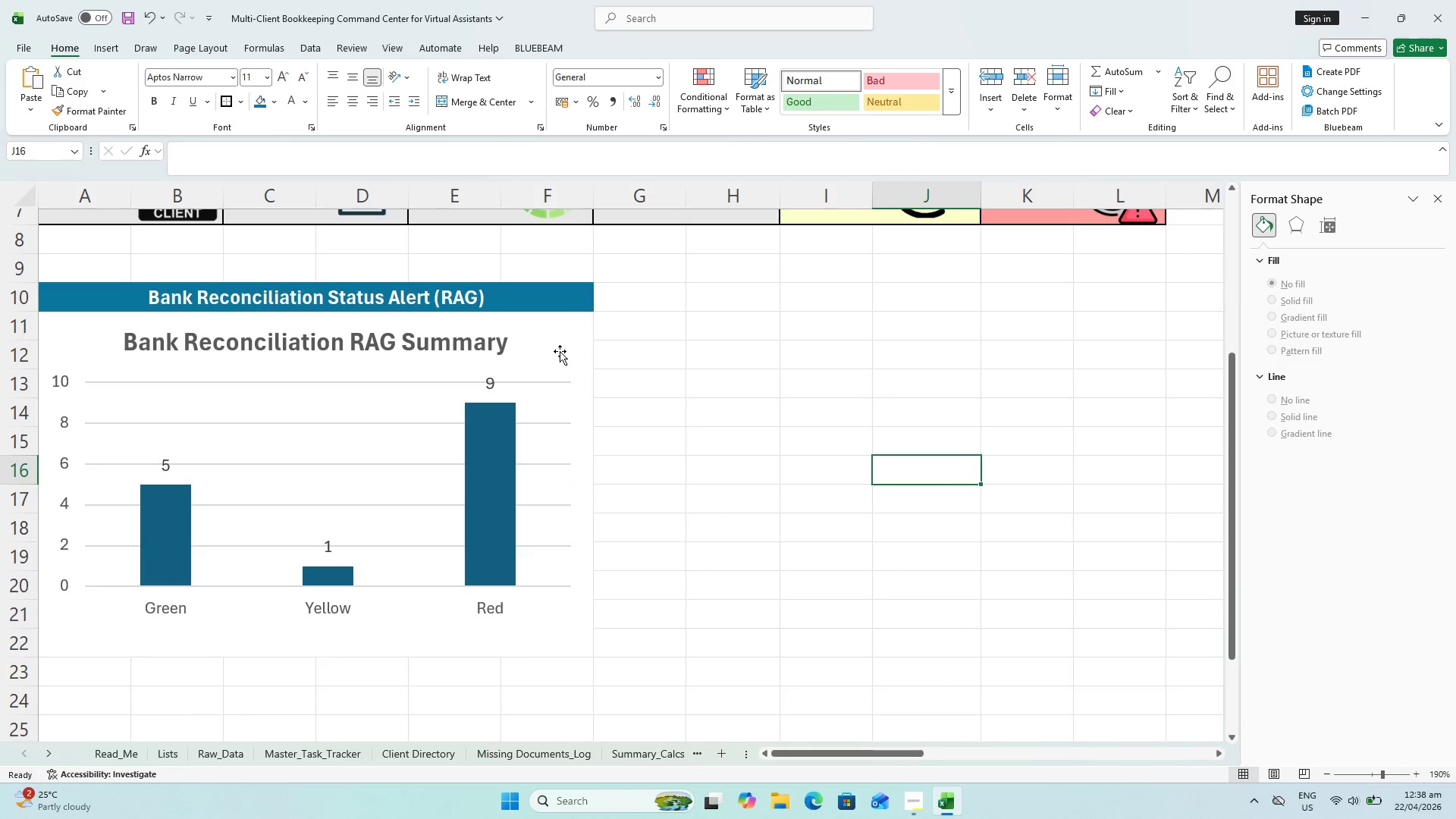 
left_click_drag(start_coordinate=[560, 347], to_coordinate=[1328, 265])
 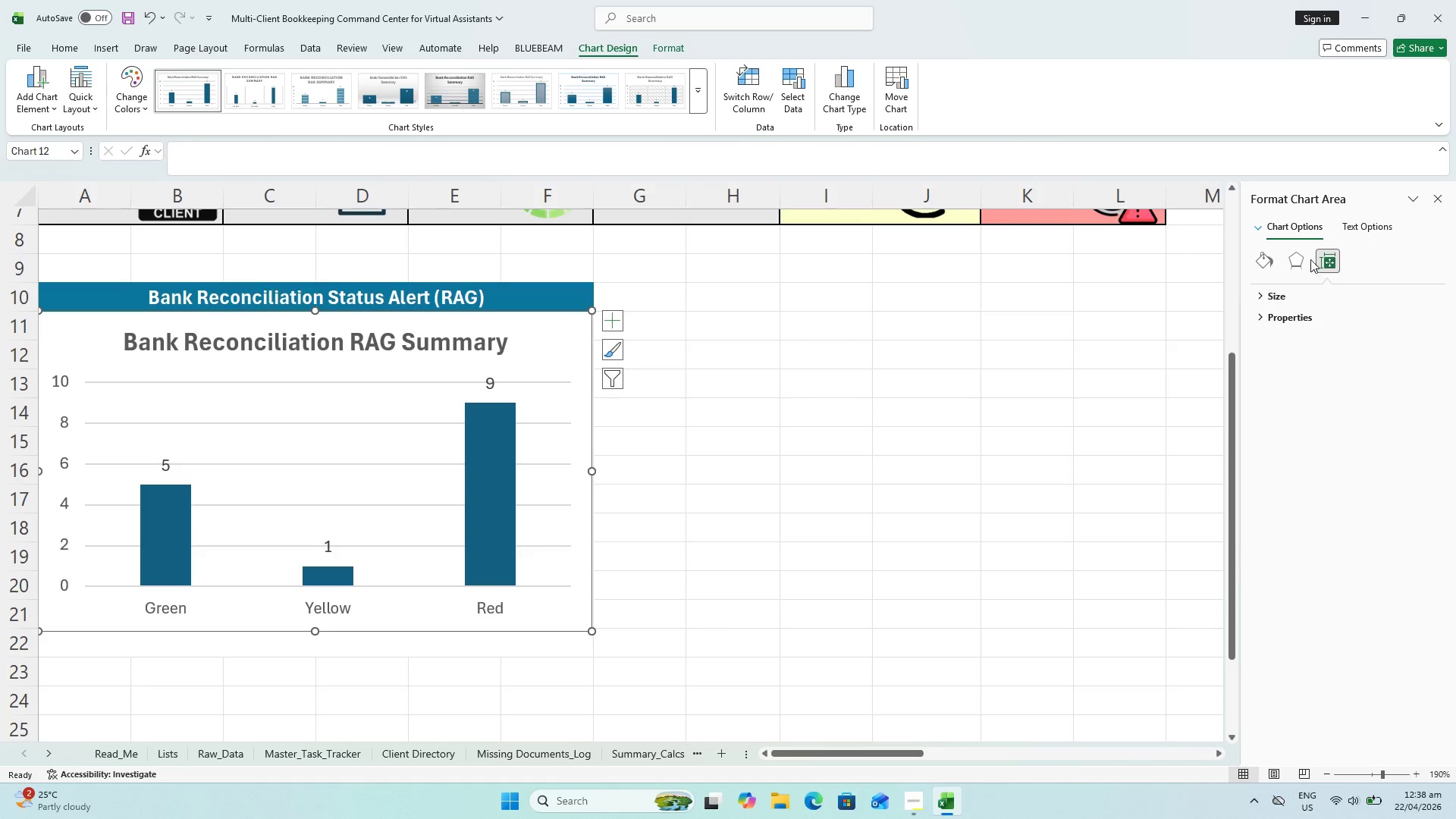 
left_click([1305, 259])
 